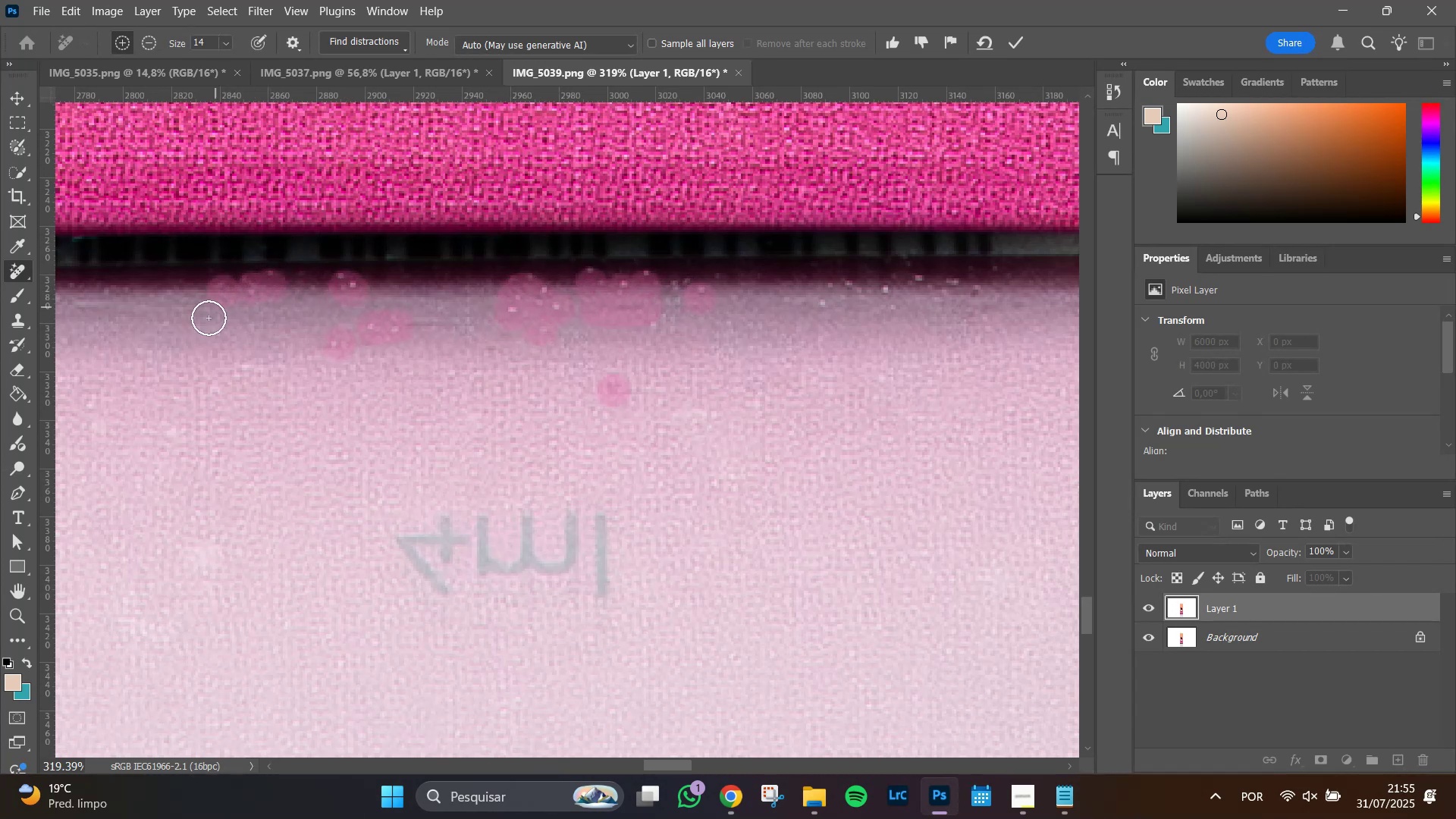 
hold_key(key=Space, duration=0.96)
 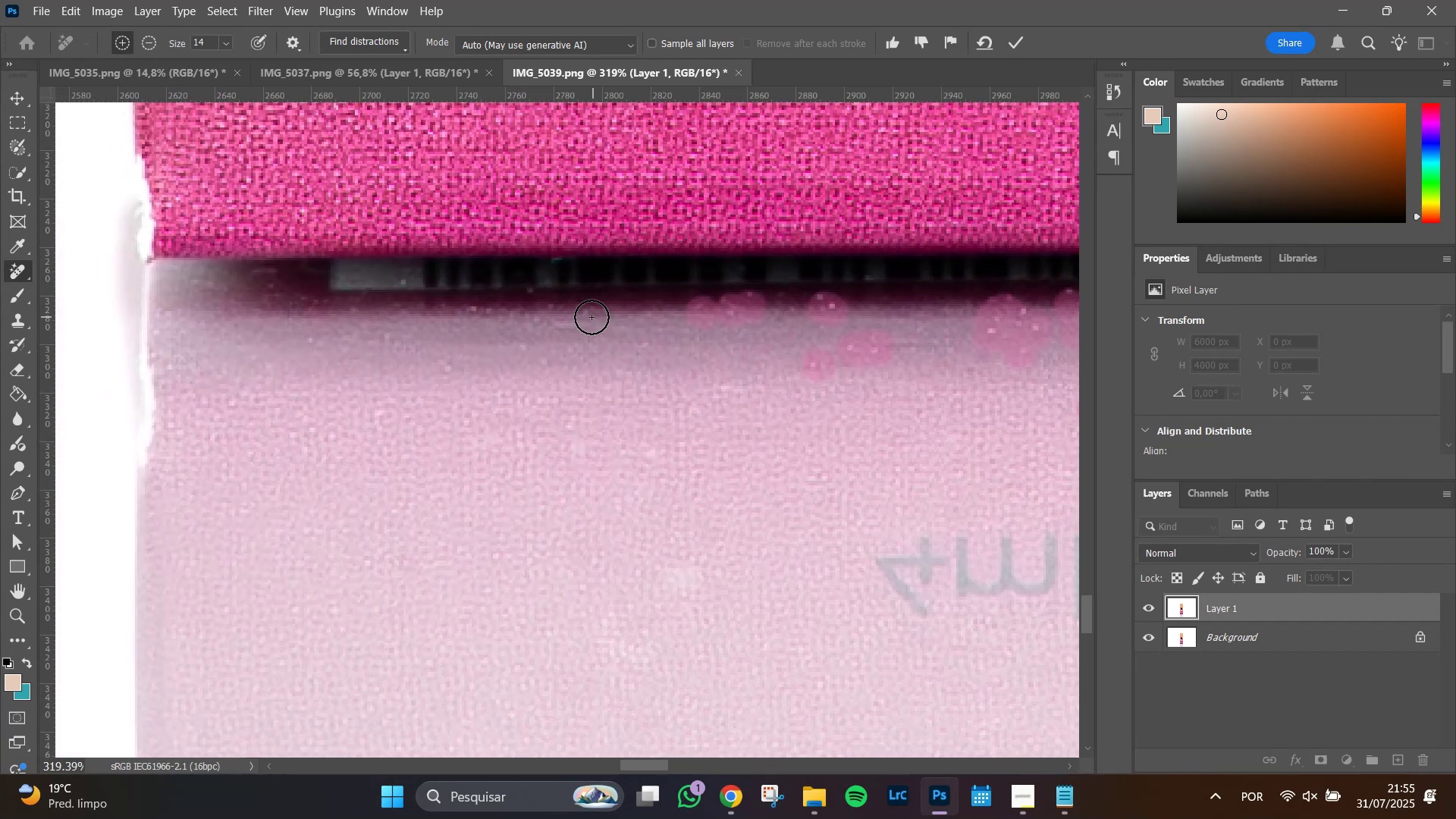 
left_click_drag(start_coordinate=[173, 350], to_coordinate=[652, 371])
 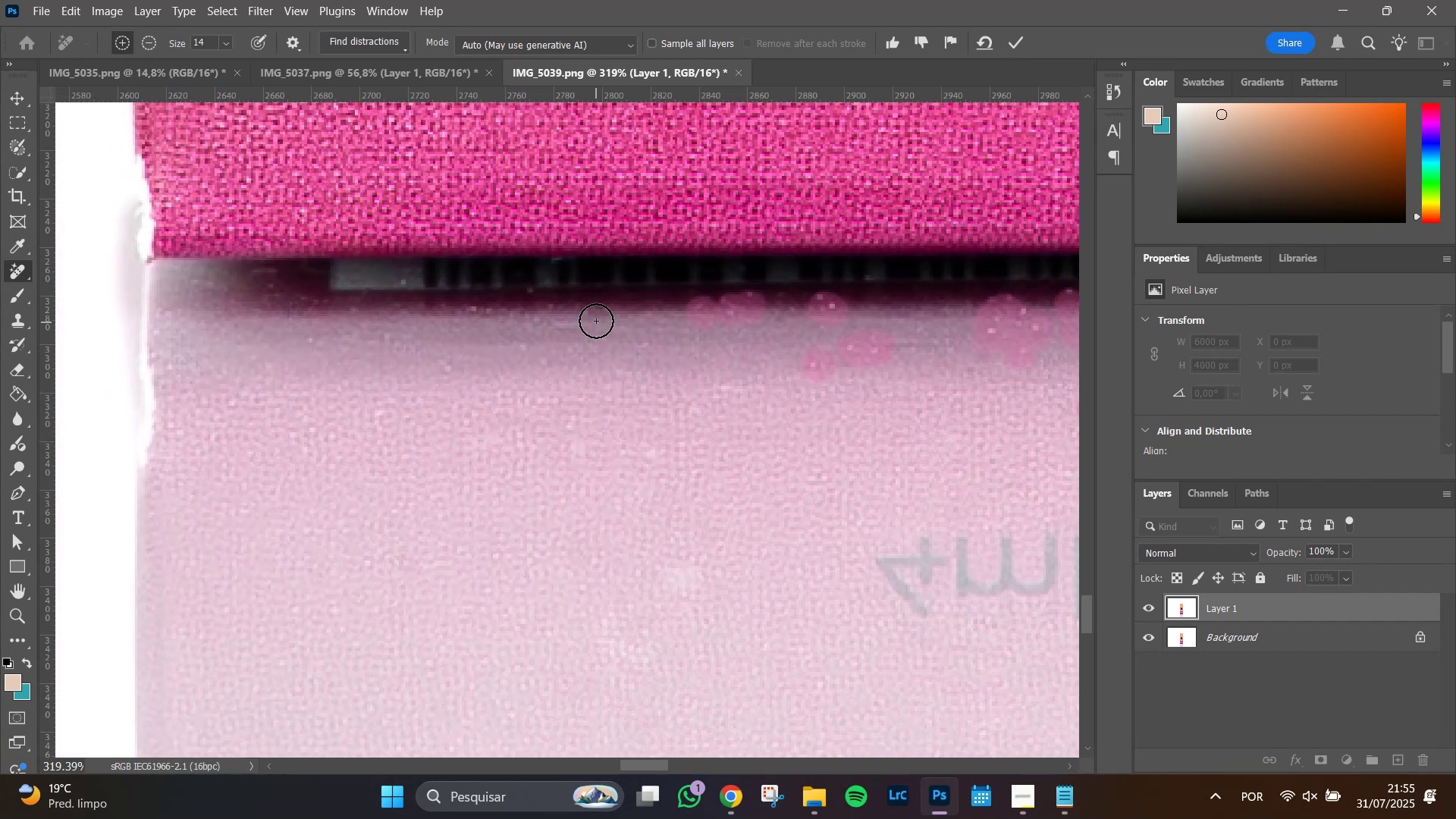 
left_click_drag(start_coordinate=[592, 317], to_coordinate=[538, 325])
 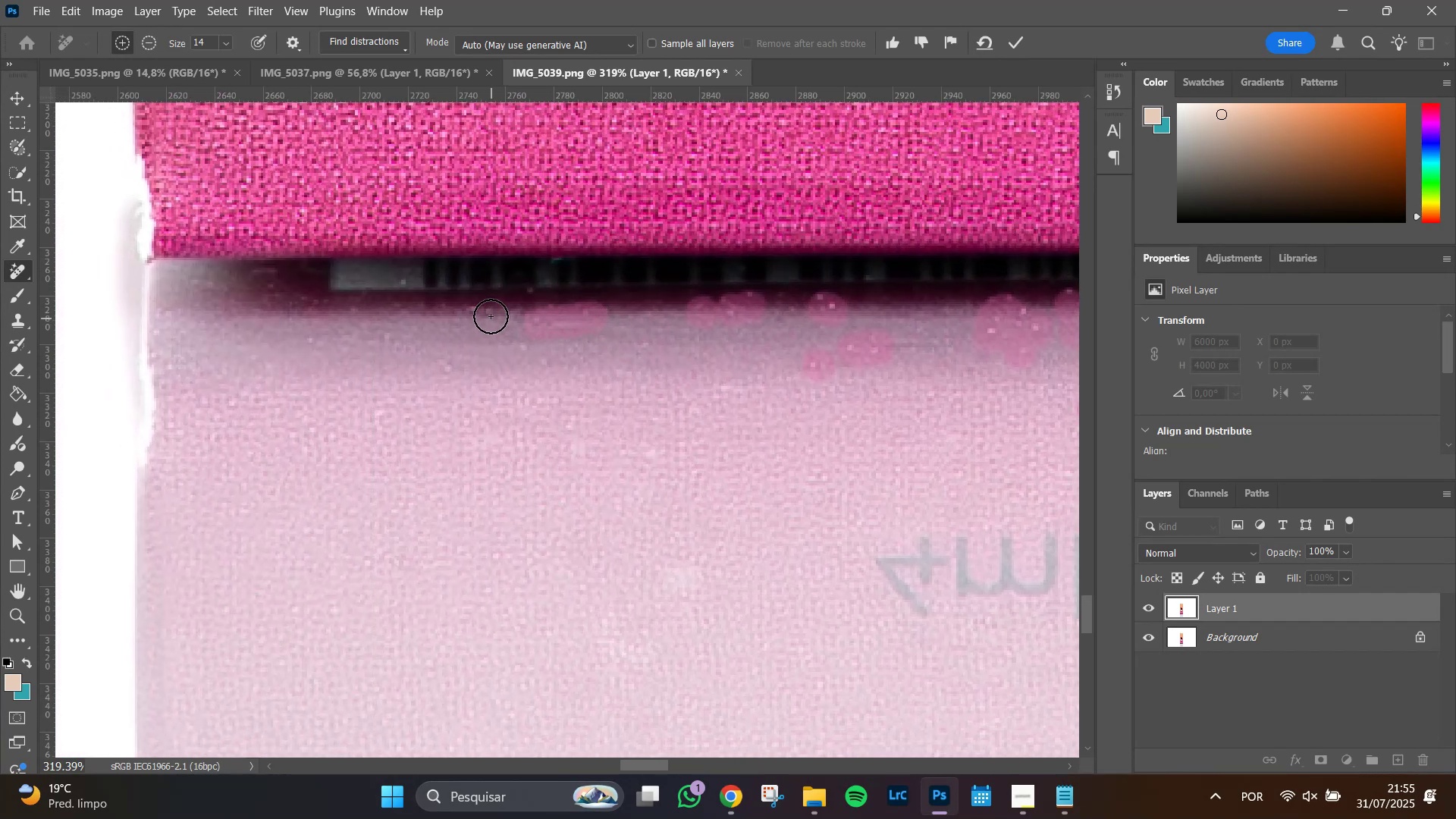 
left_click_drag(start_coordinate=[490, 313], to_coordinate=[460, 318])
 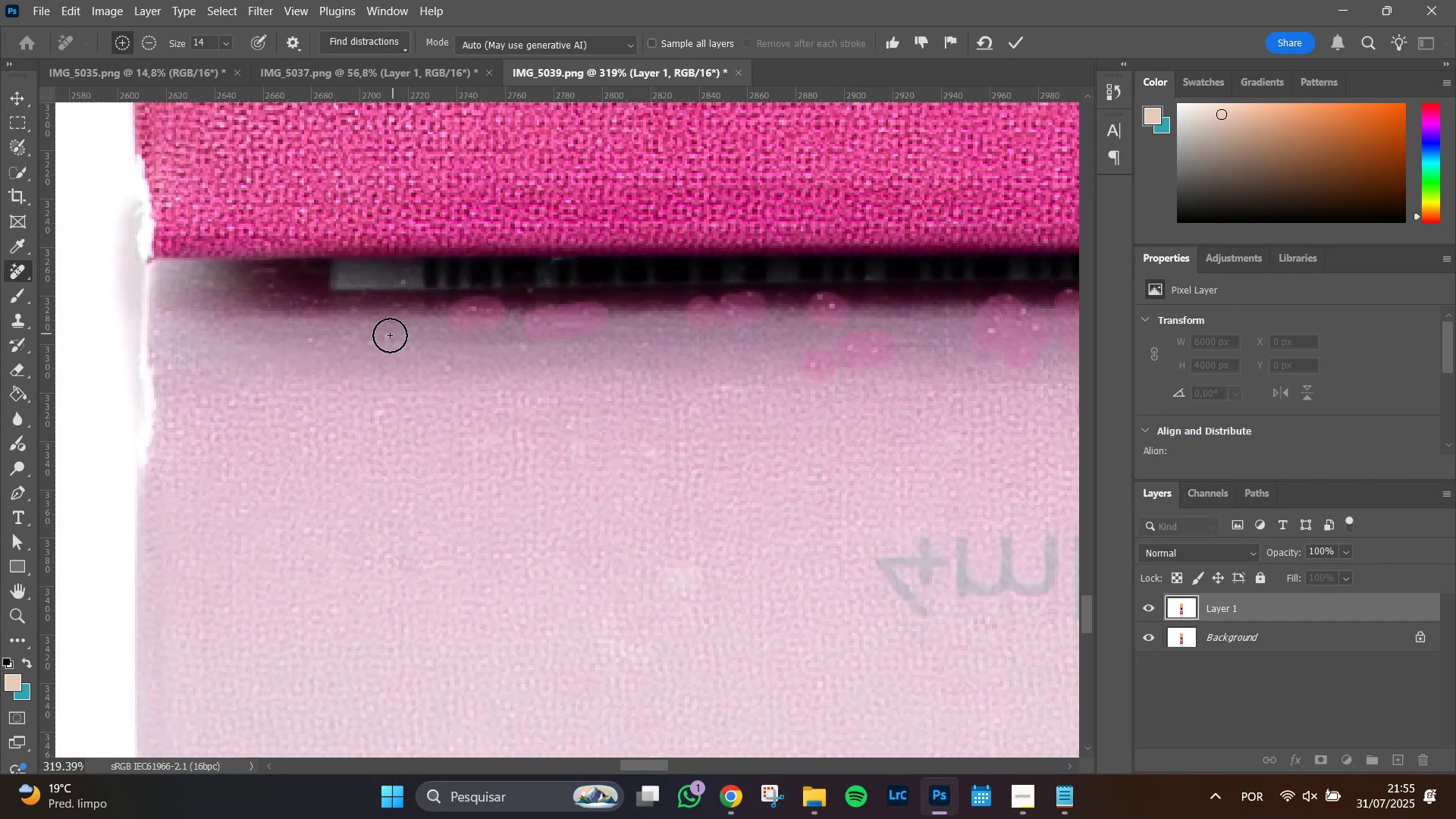 
left_click([385, 337])
 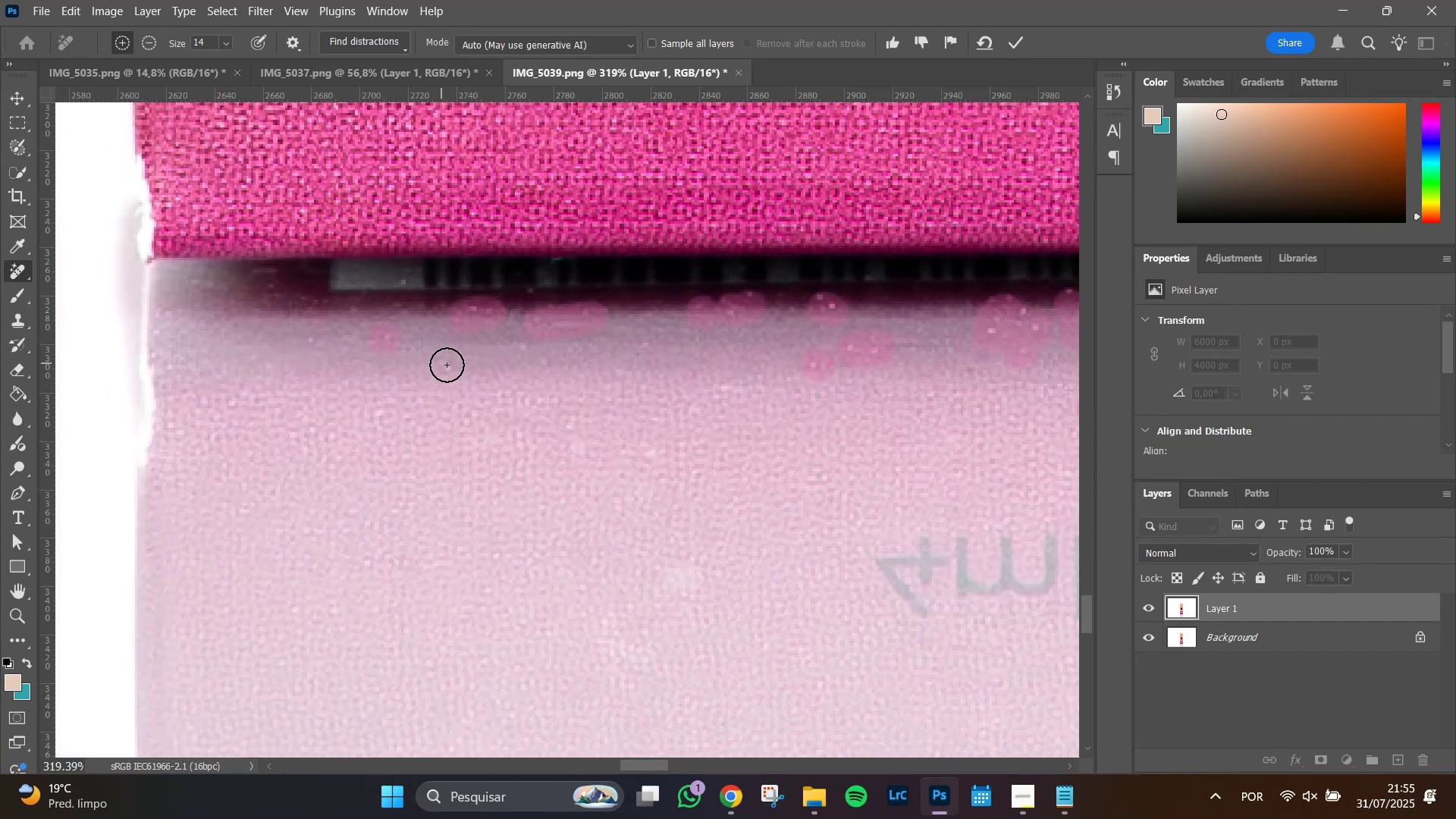 
left_click([447, 365])
 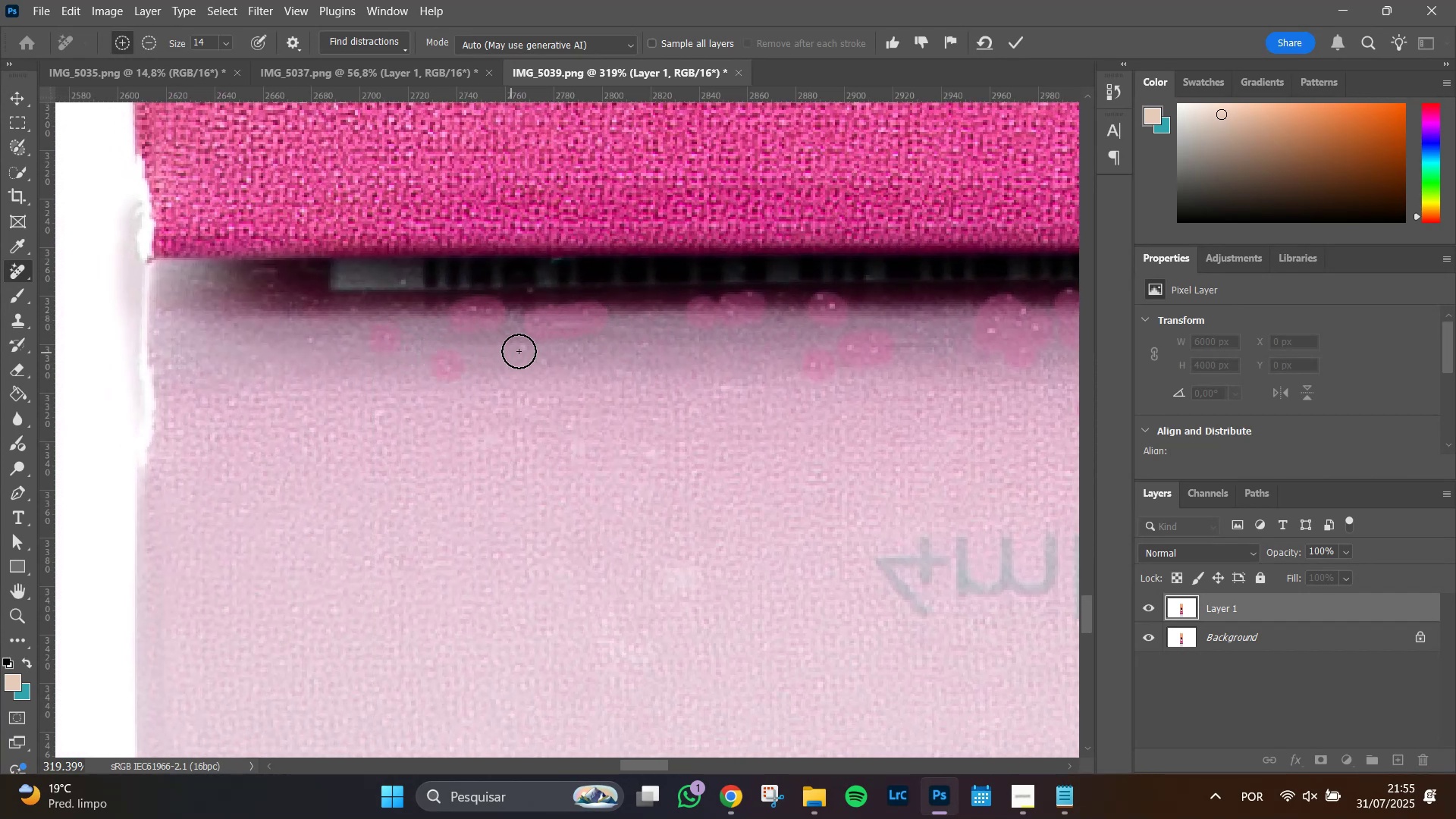 
left_click_drag(start_coordinate=[521, 350], to_coordinate=[557, 369])
 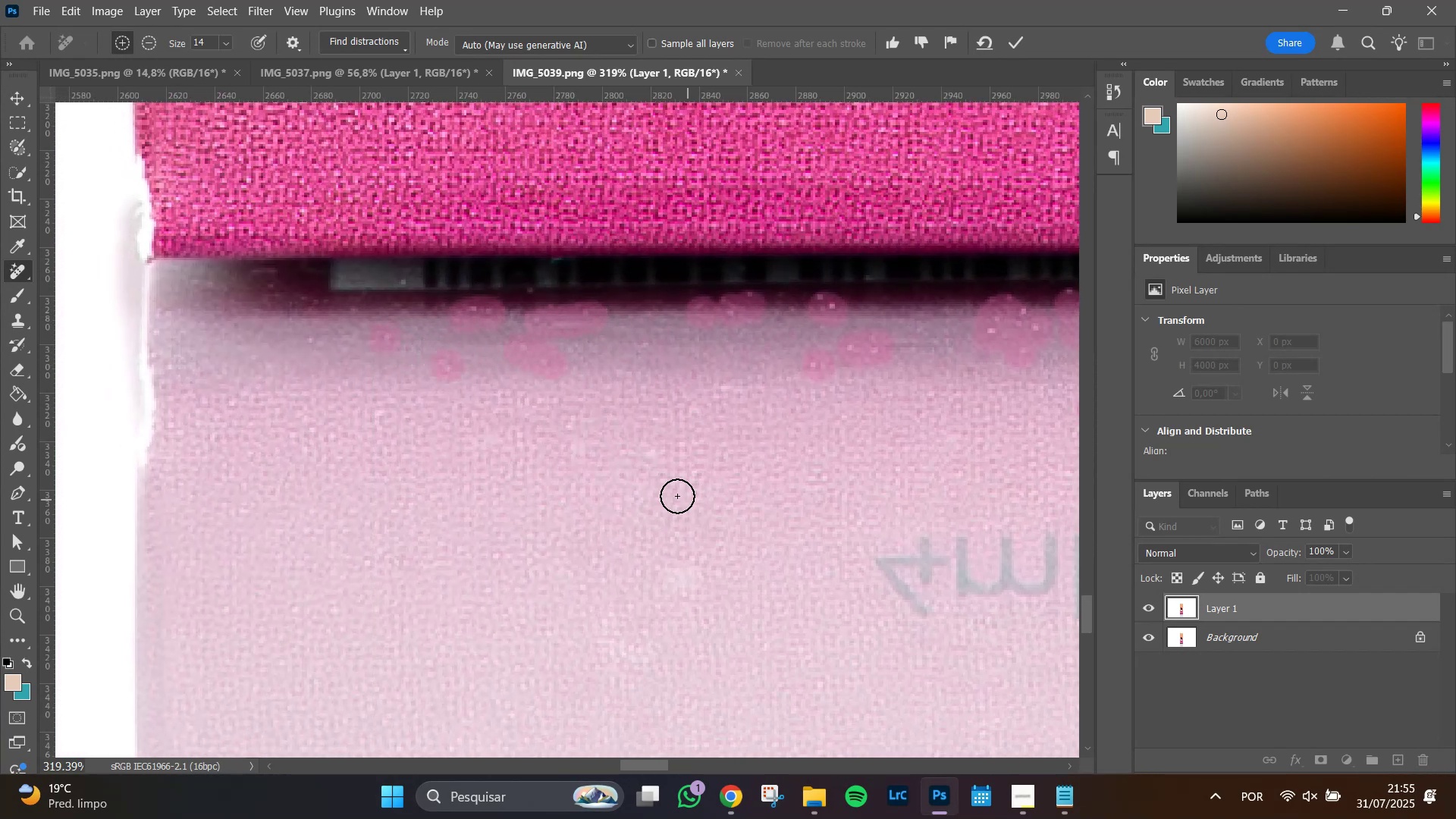 
key(Alt+AltLeft)
 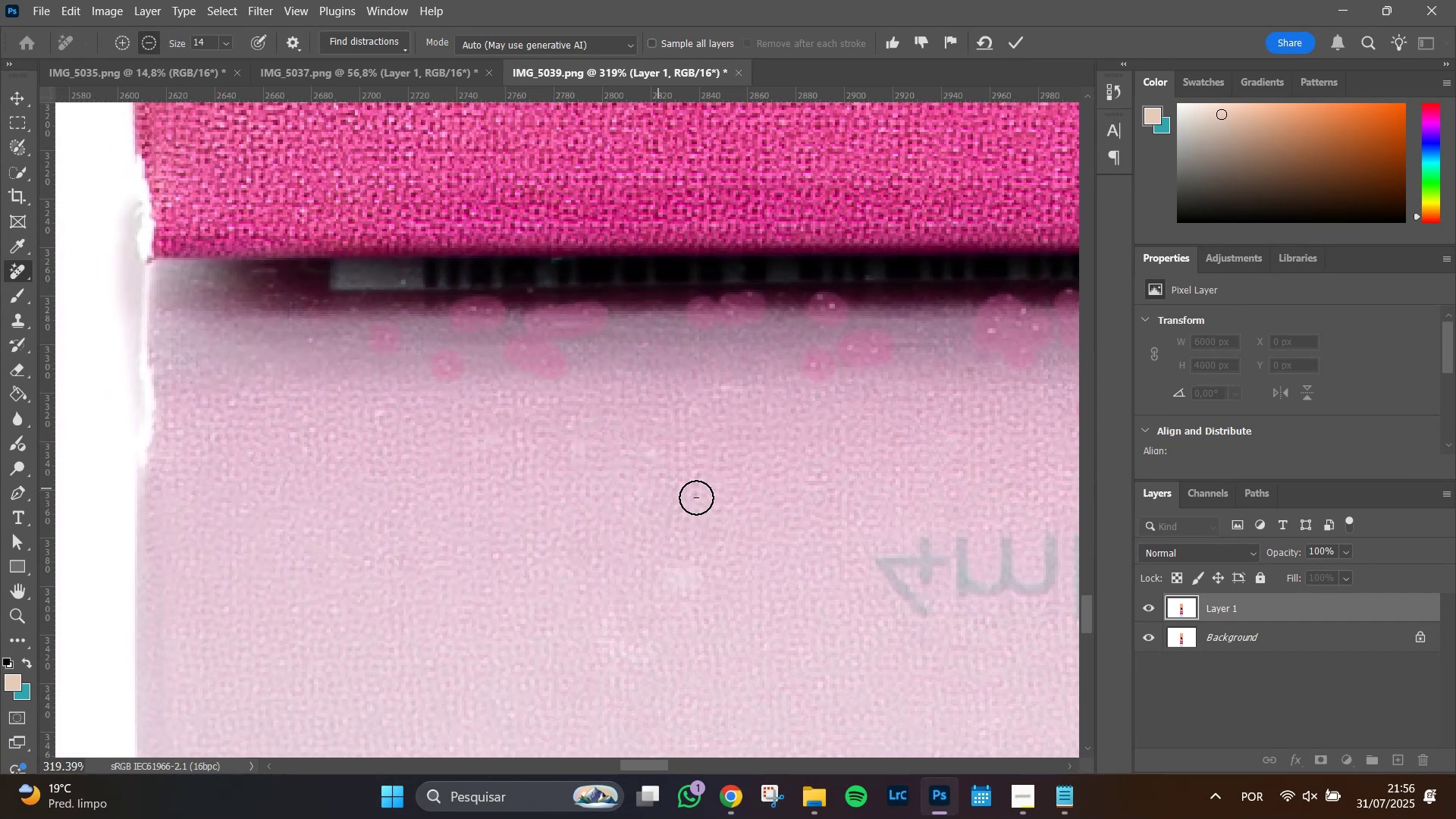 
scroll: coordinate [701, 497], scroll_direction: down, amount: 4.0
 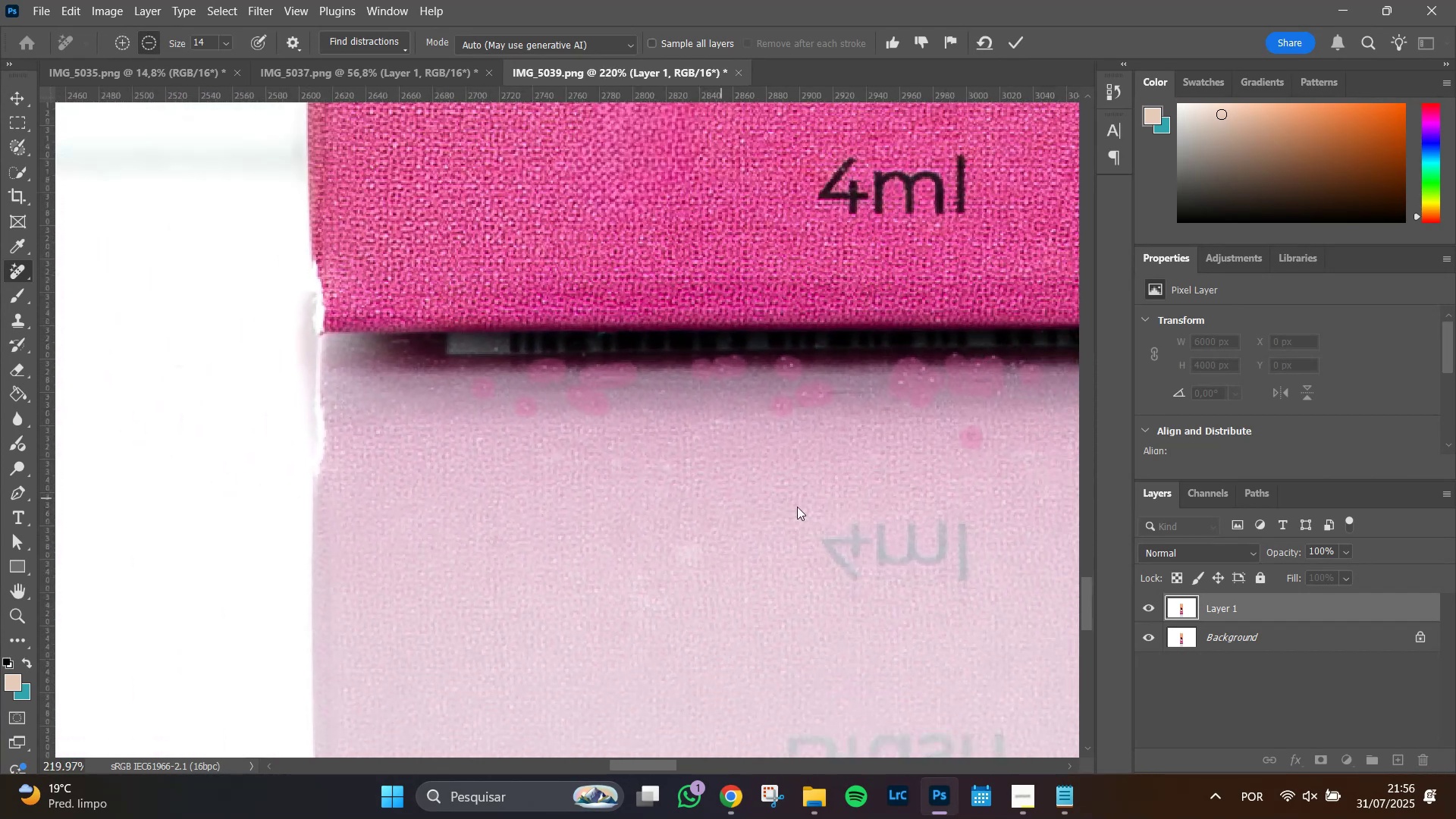 
hold_key(key=Space, duration=1.09)
 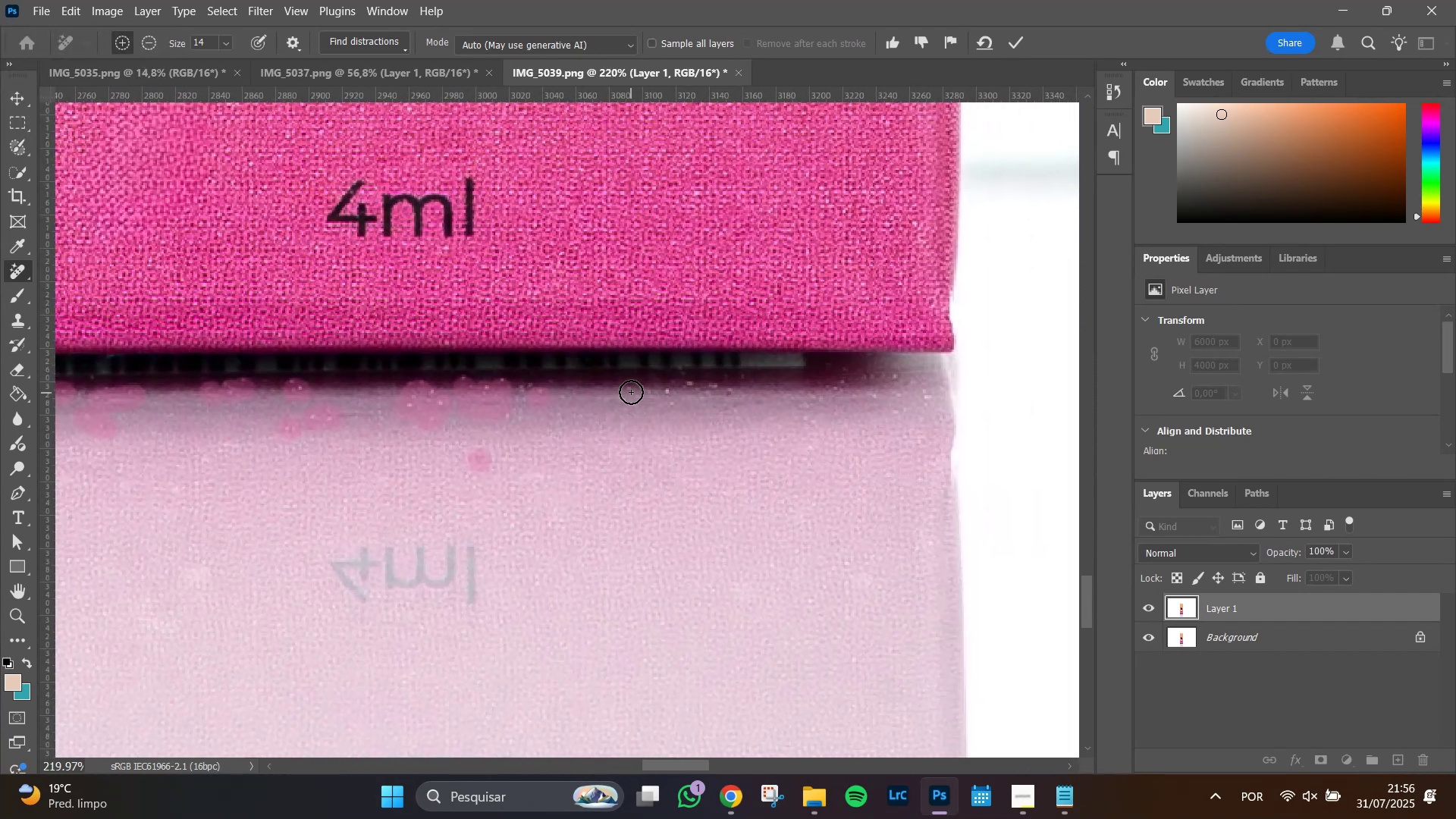 
left_click_drag(start_coordinate=[910, 516], to_coordinate=[425, 537])
 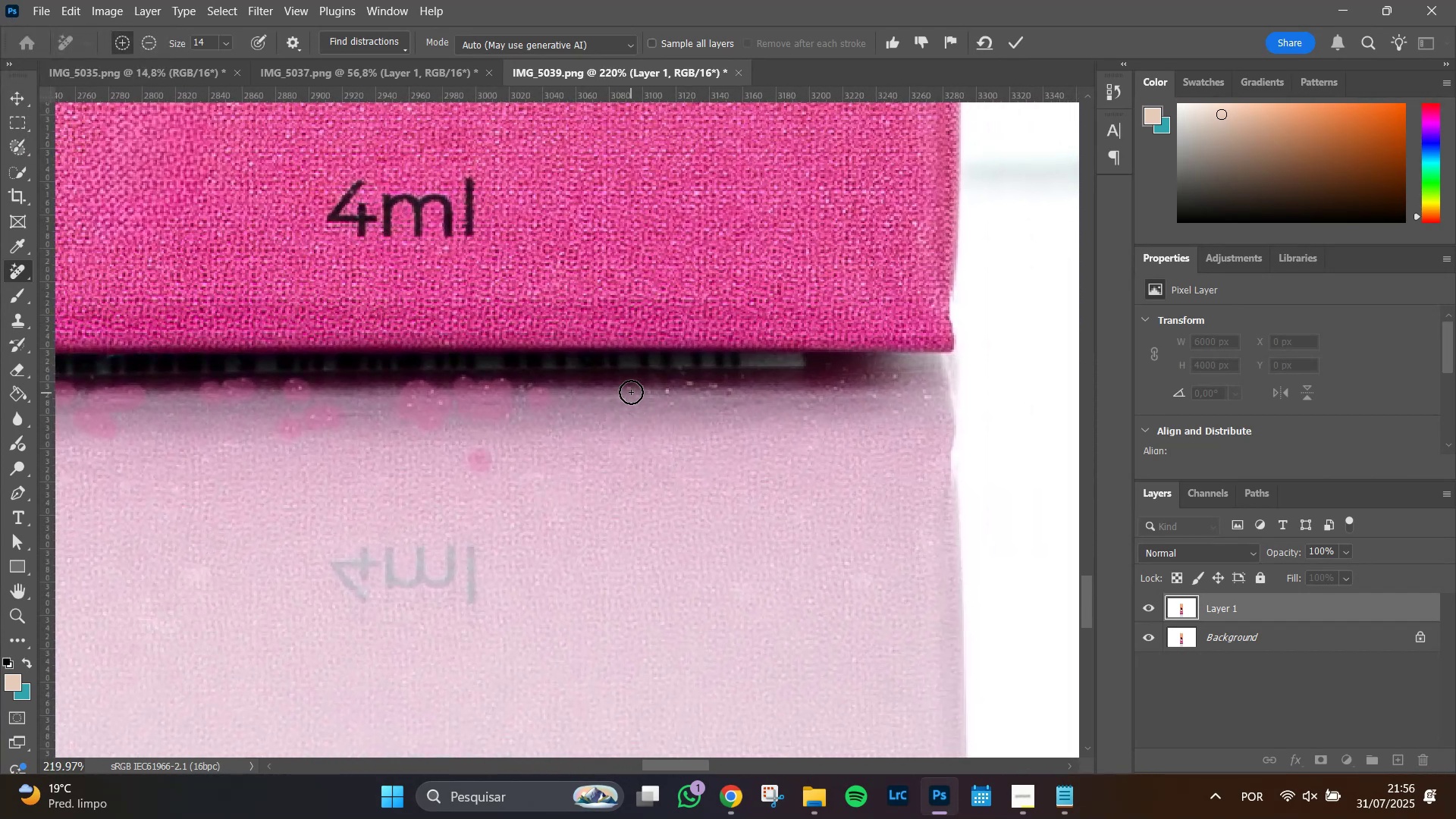 
left_click_drag(start_coordinate=[638, 387], to_coordinate=[626, 408])
 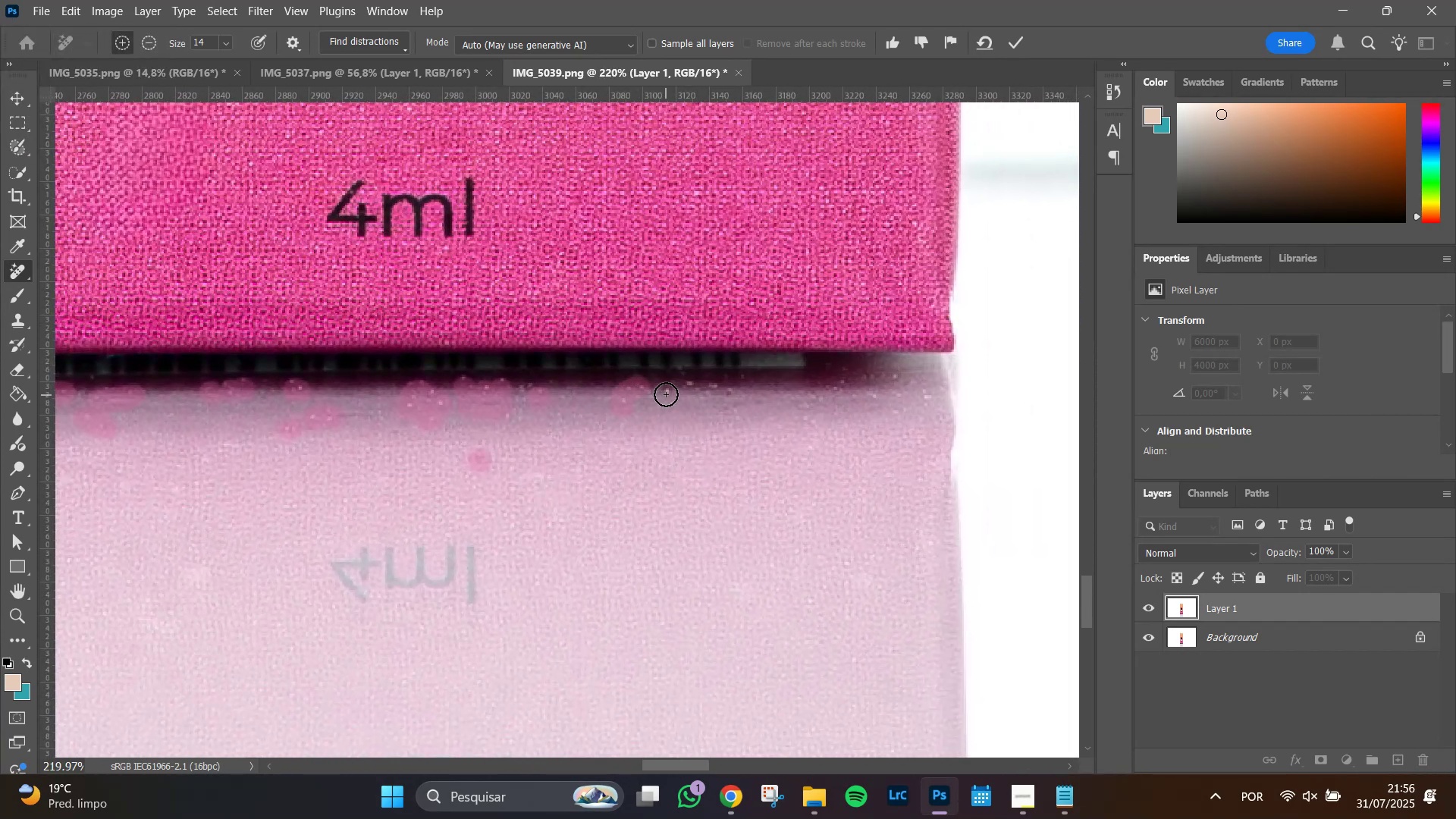 
left_click([666, 394])
 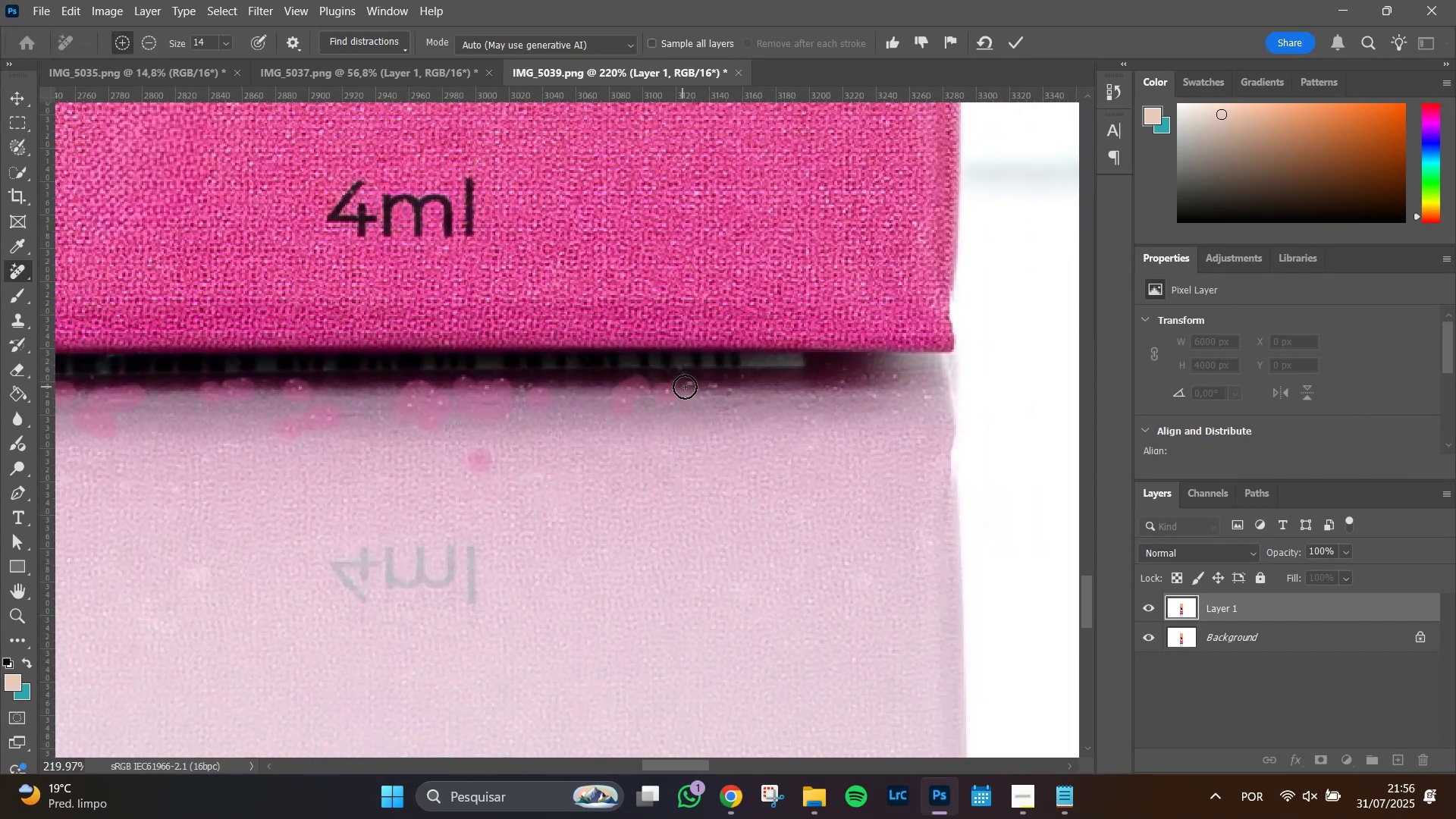 
left_click_drag(start_coordinate=[687, 386], to_coordinate=[730, 398])
 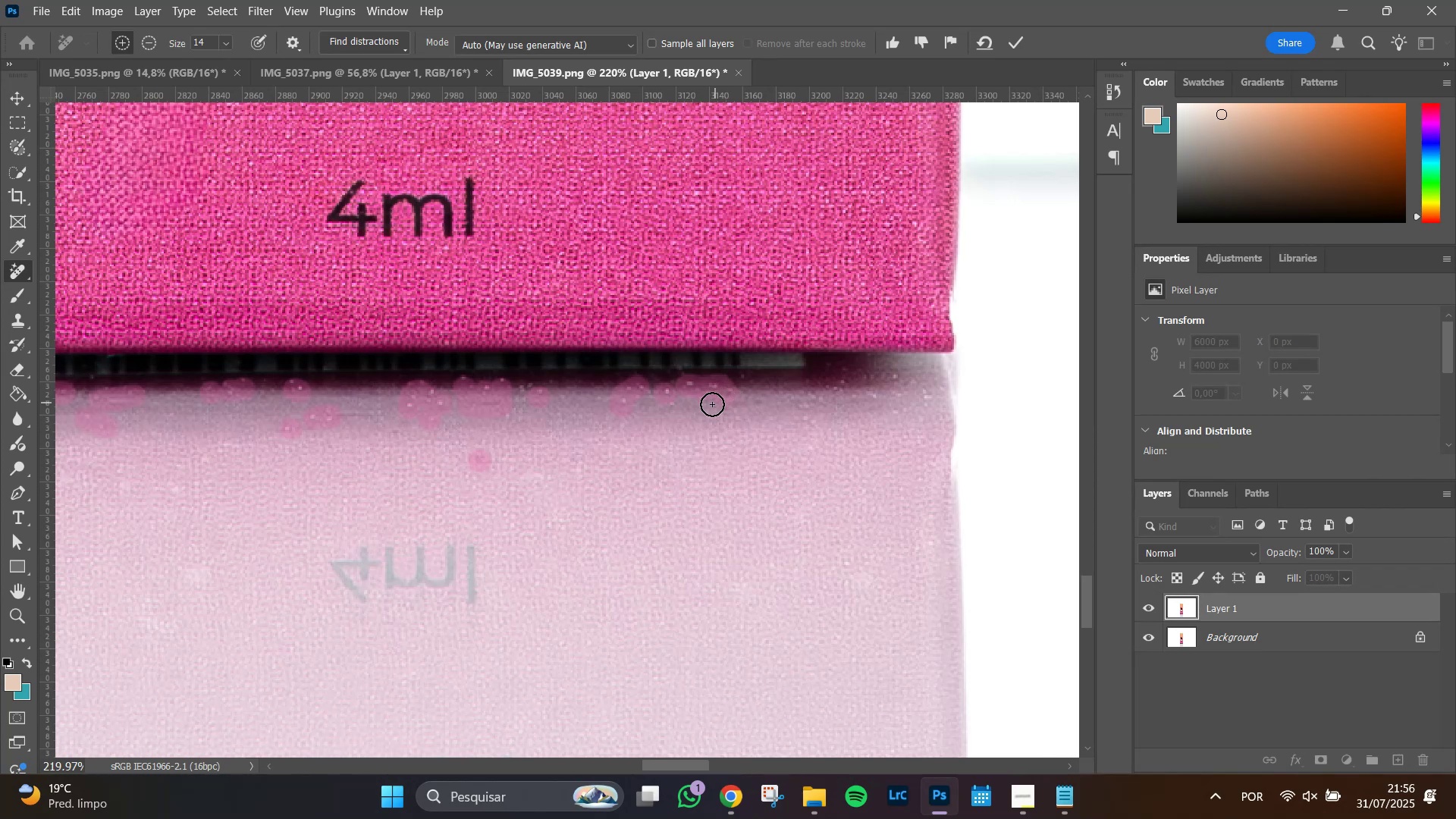 
left_click_drag(start_coordinate=[714, 405], to_coordinate=[764, 403])
 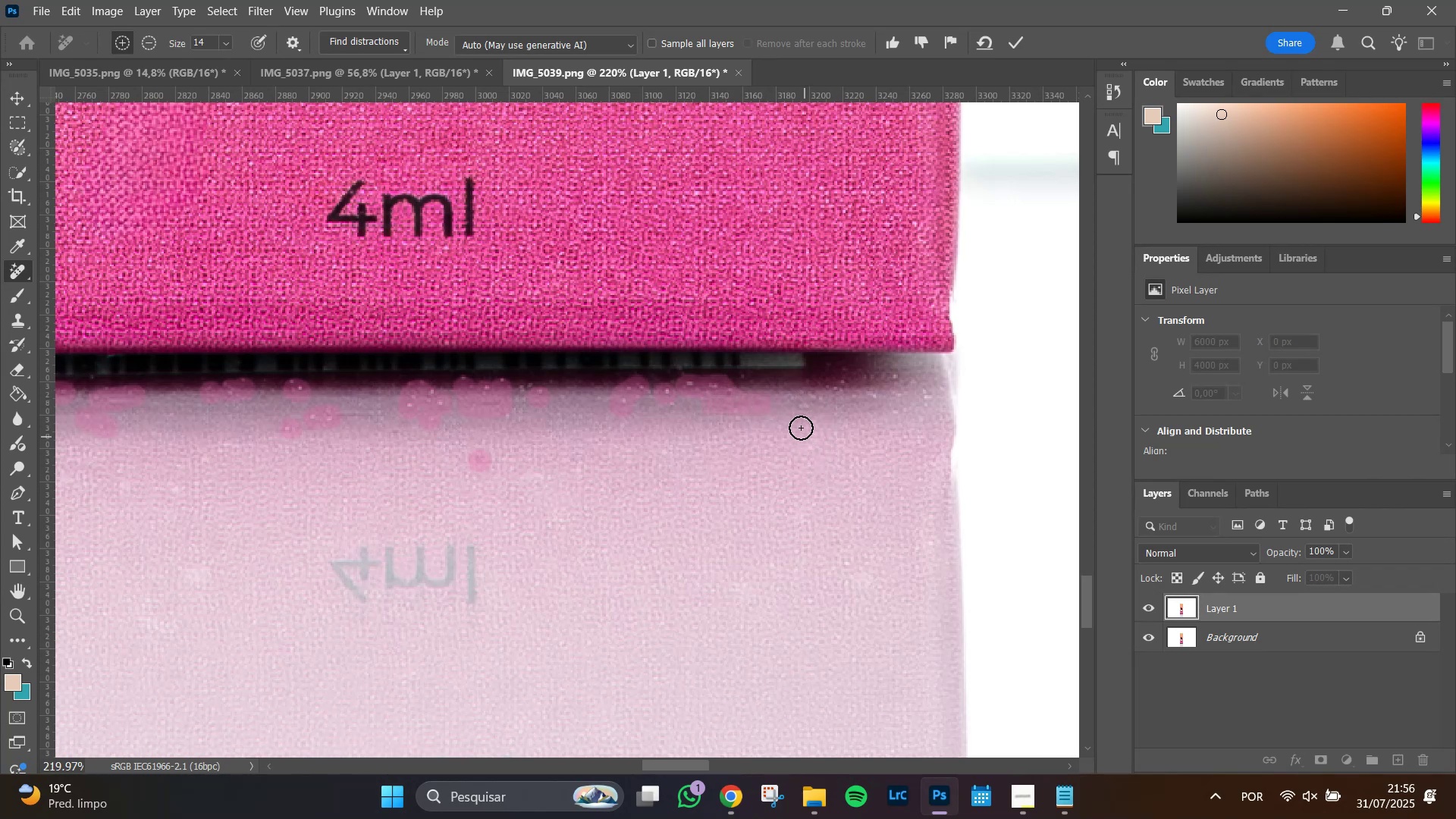 
left_click([807, 424])
 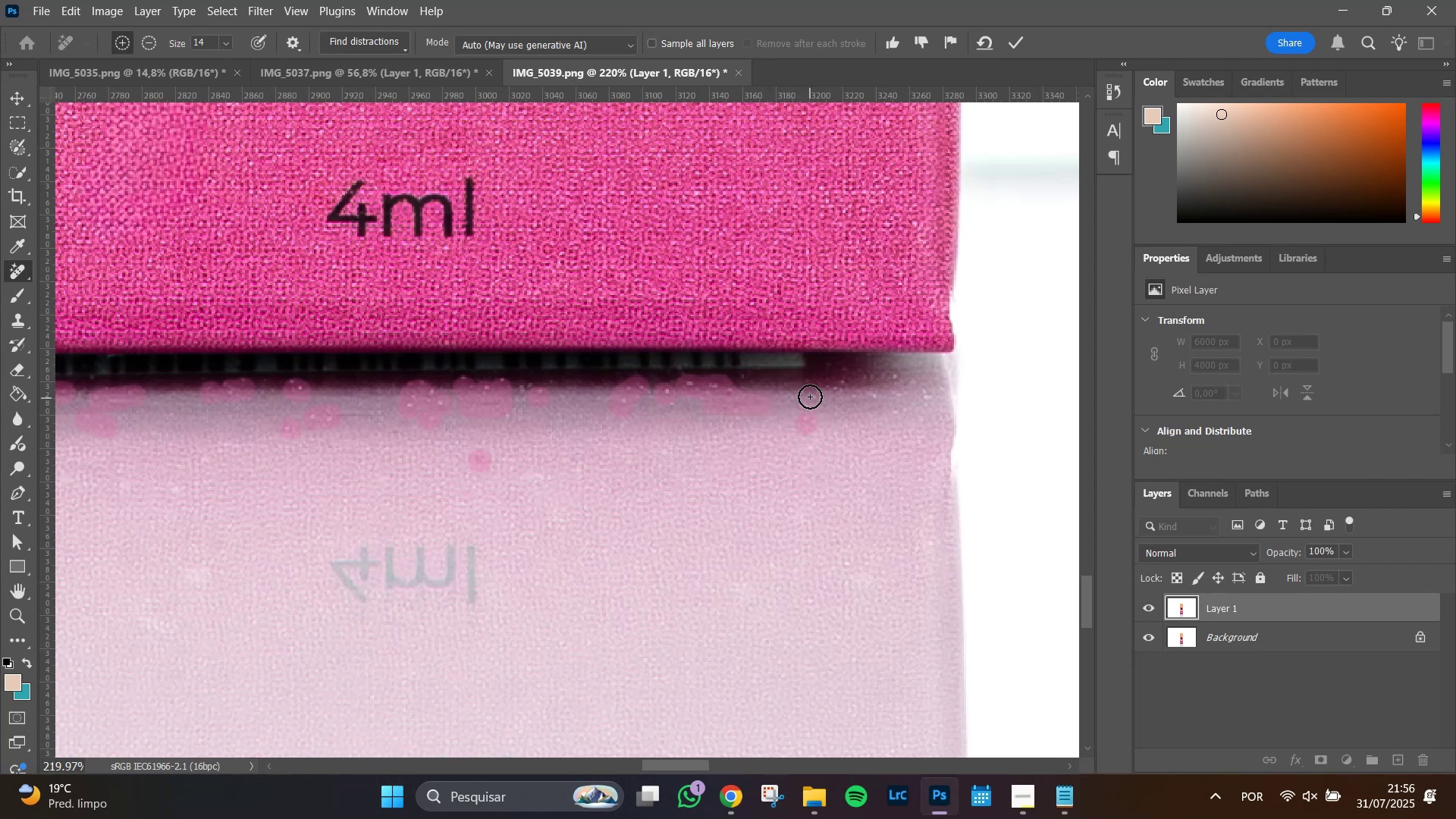 
left_click_drag(start_coordinate=[806, 394], to_coordinate=[817, 400])
 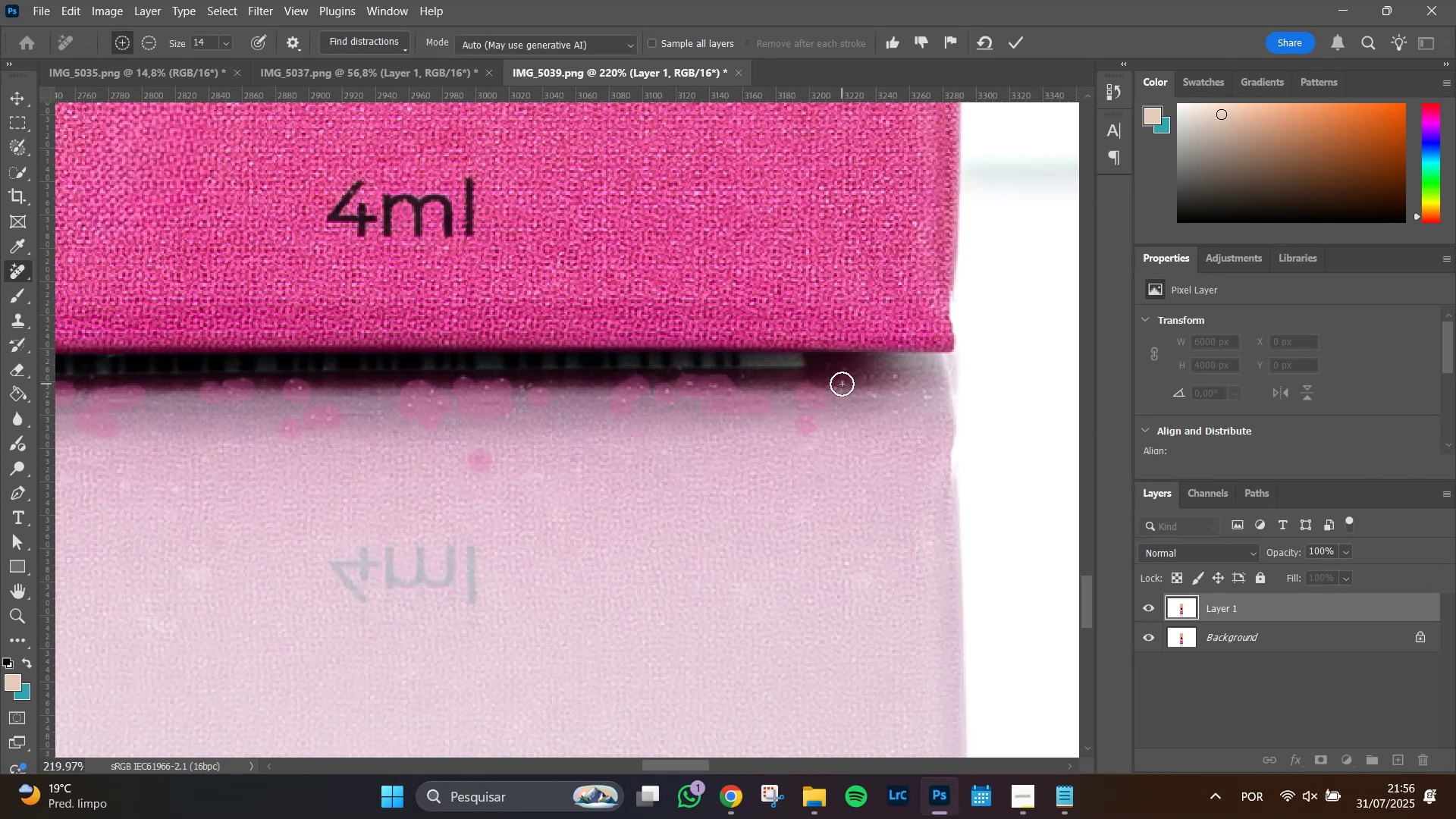 
left_click_drag(start_coordinate=[839, 382], to_coordinate=[830, 388])
 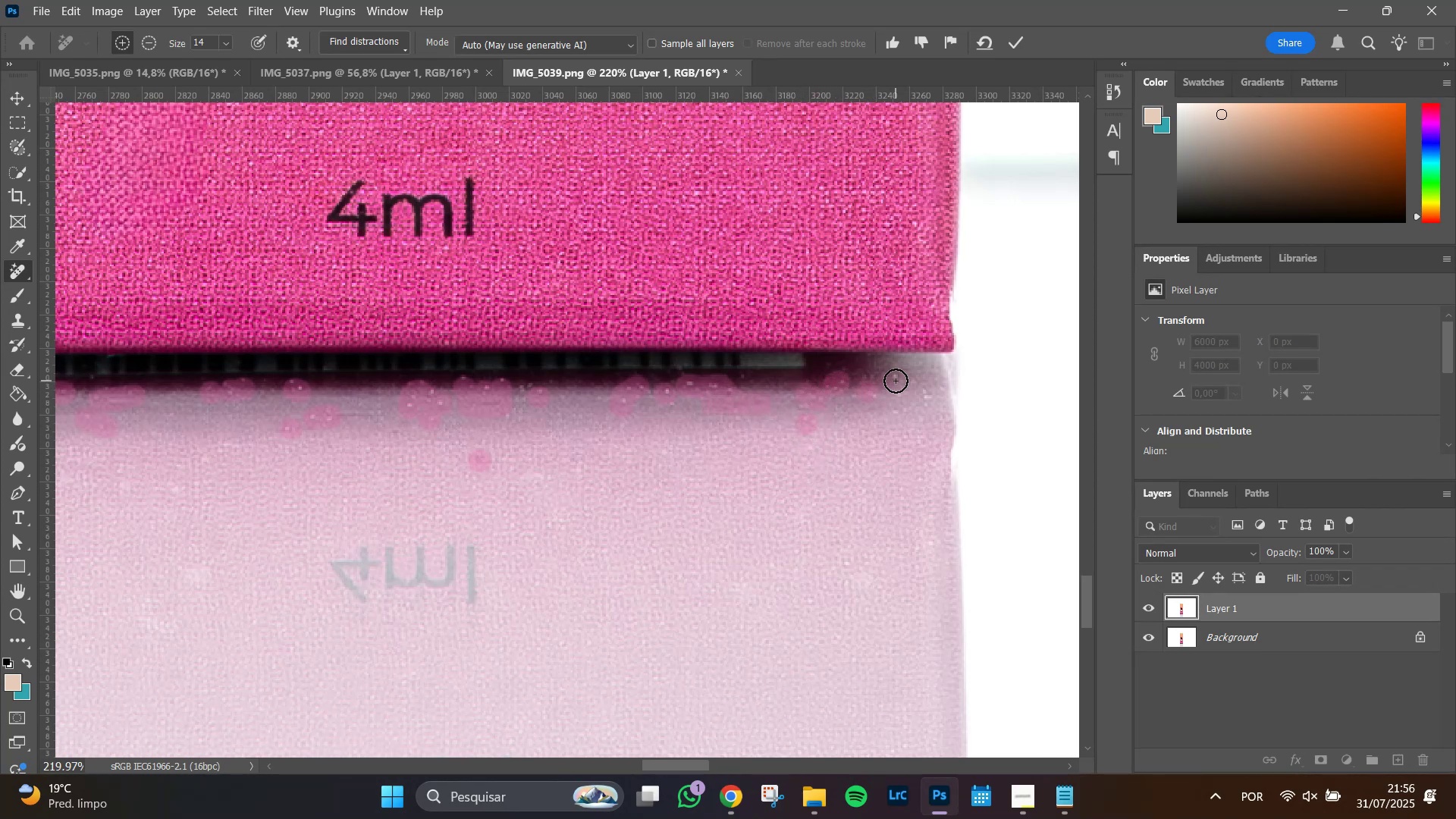 
left_click([893, 377])
 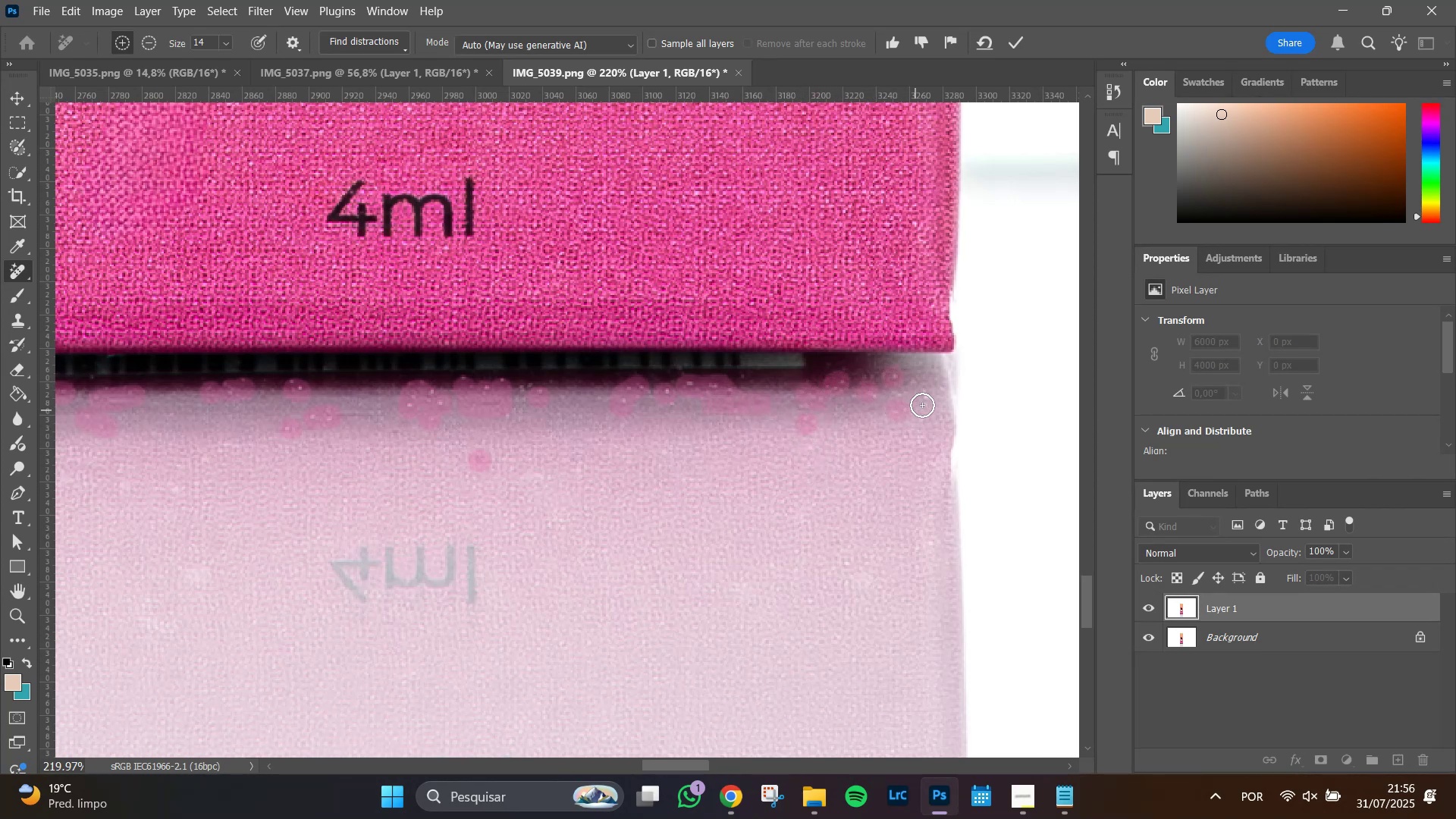 
left_click_drag(start_coordinate=[927, 399], to_coordinate=[921, 393])
 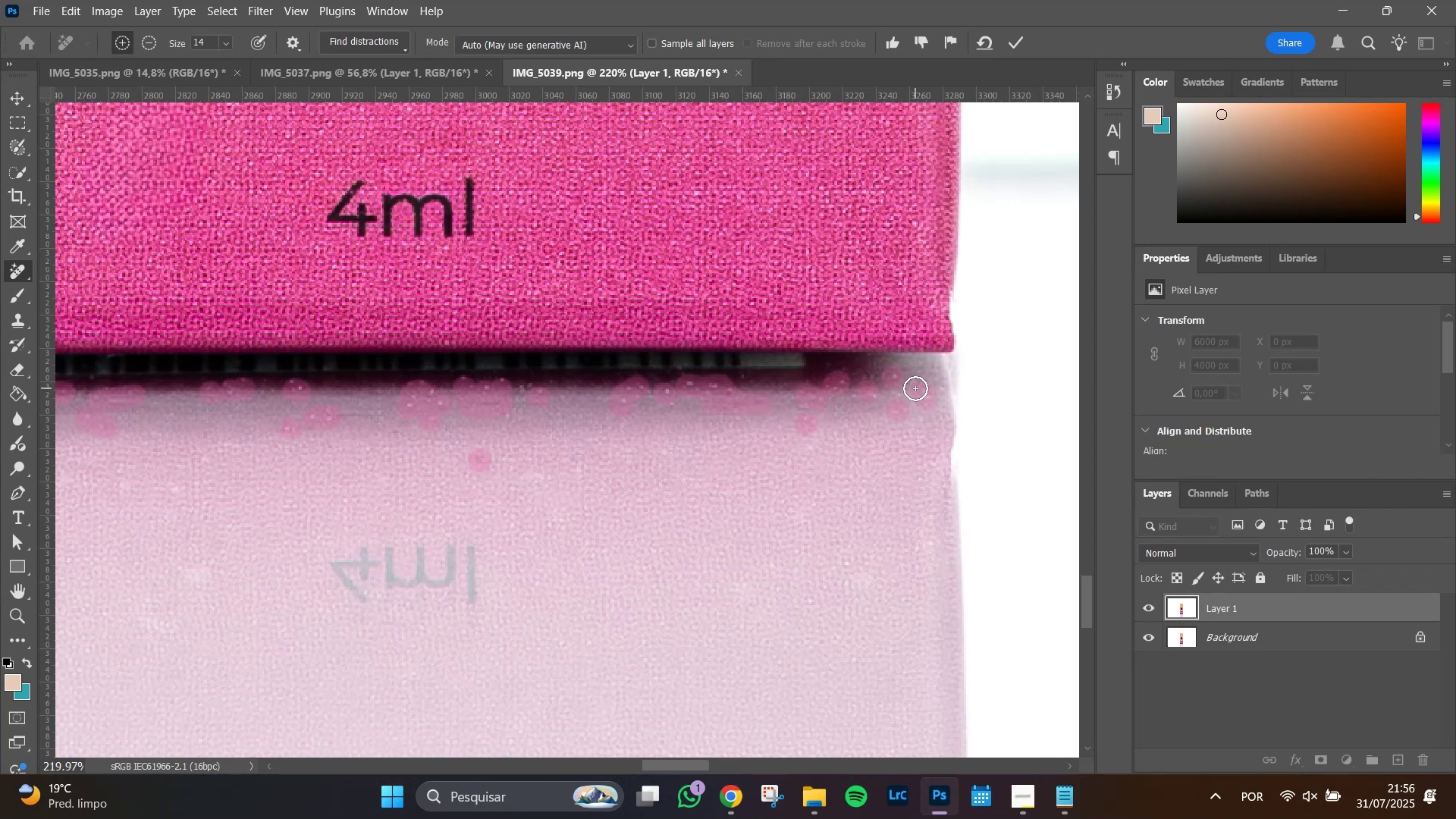 
left_click_drag(start_coordinate=[915, 386], to_coordinate=[915, 393])
 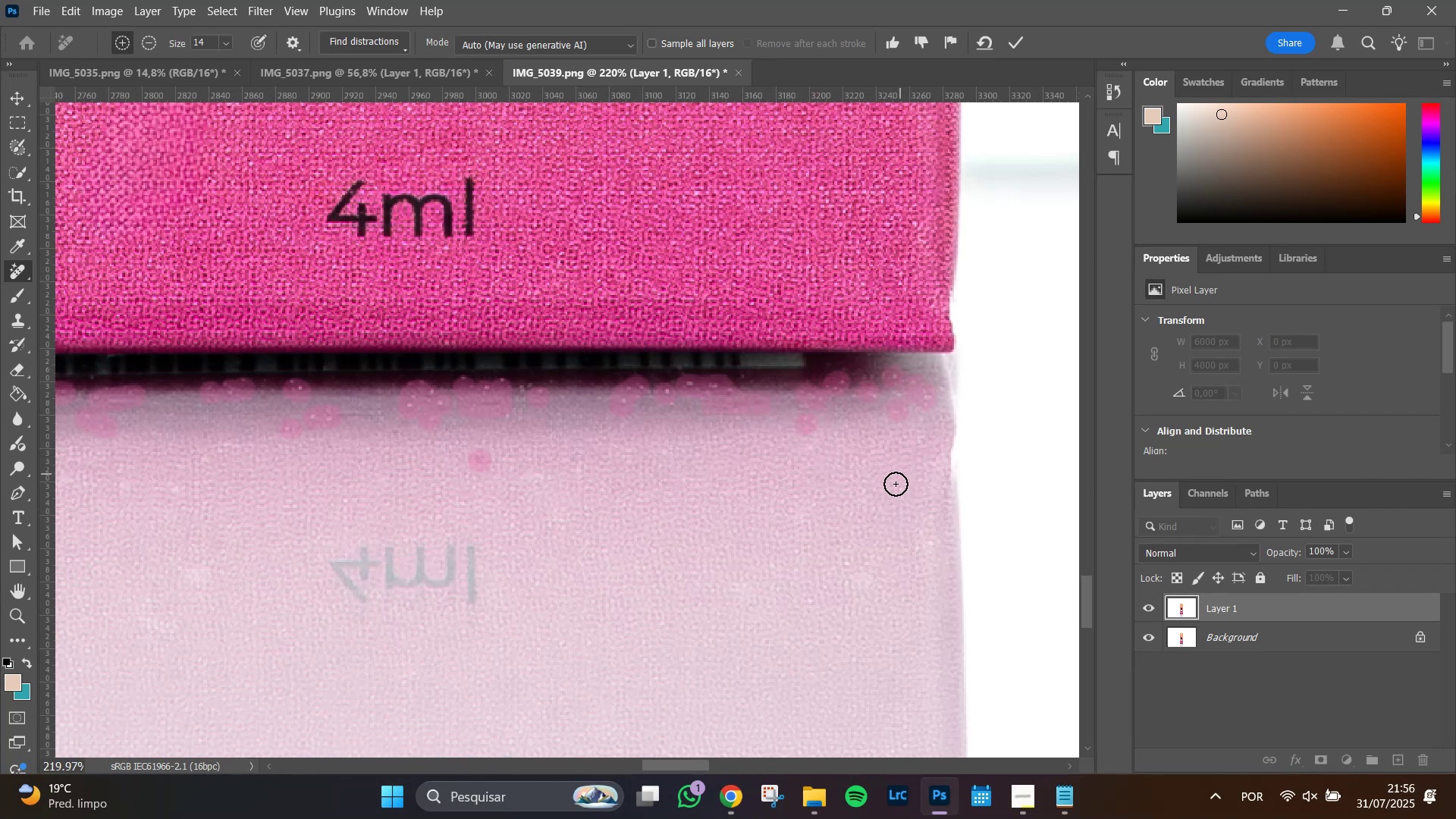 
left_click([889, 478])
 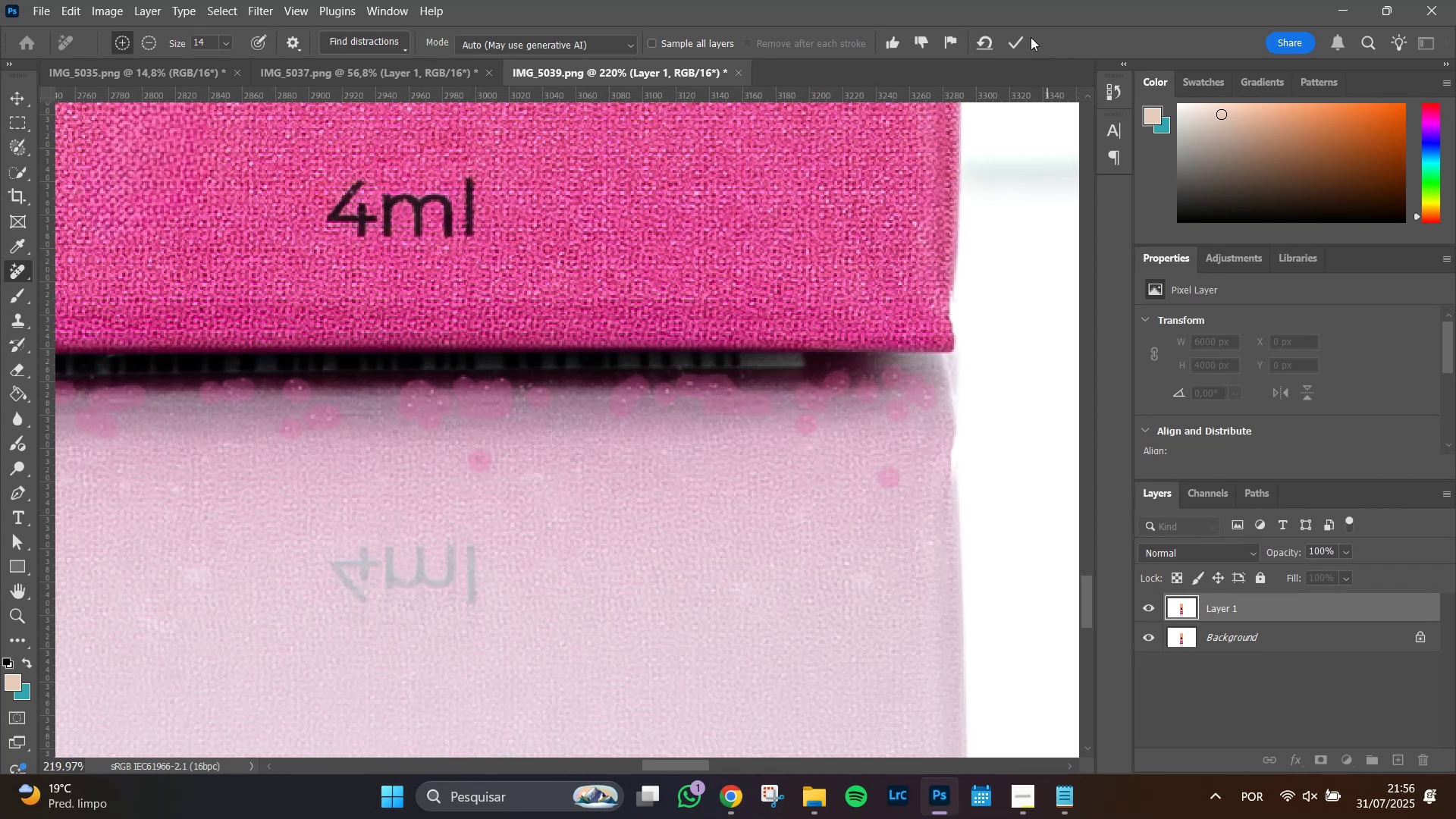 
left_click([1020, 41])
 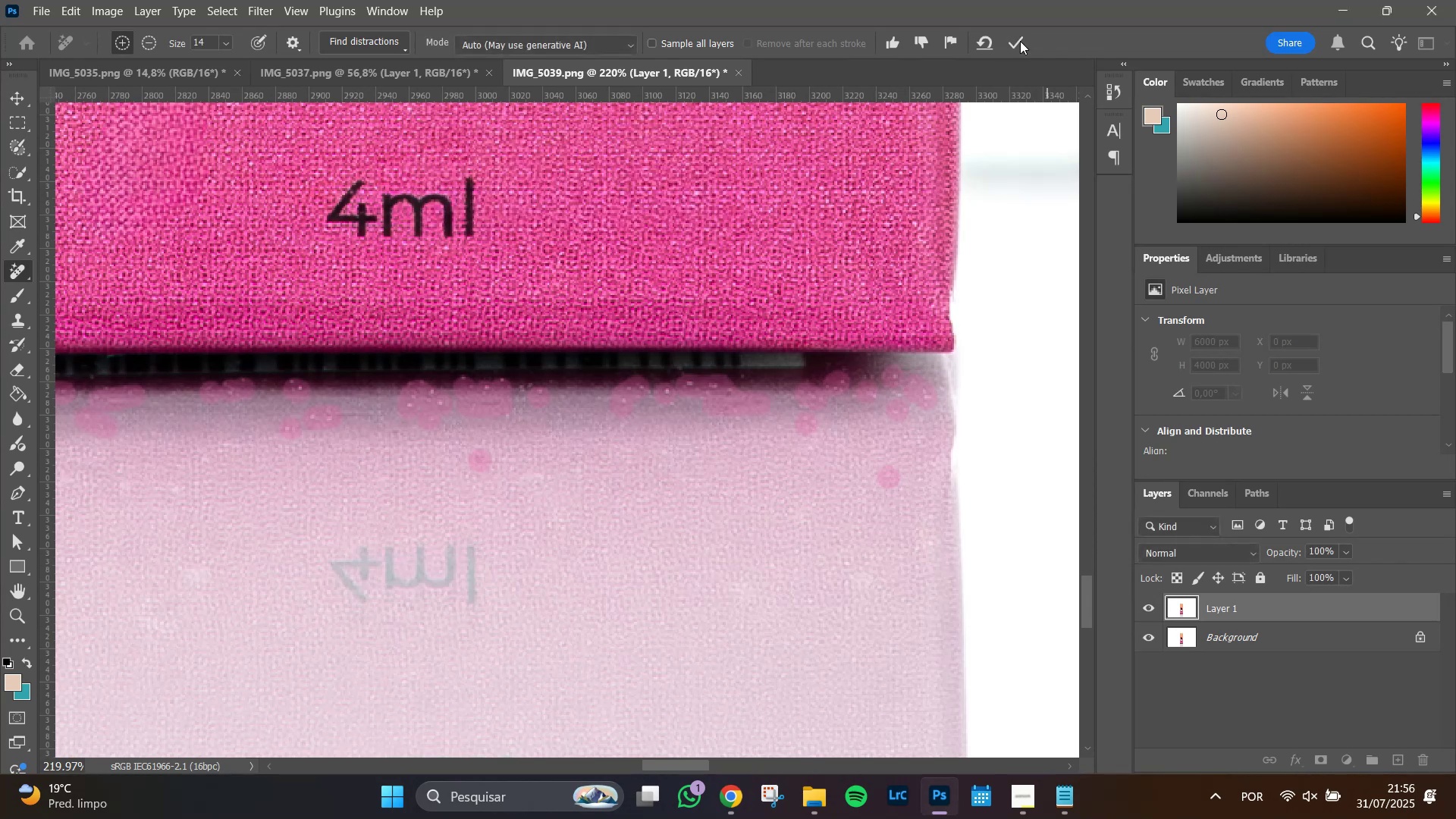 
wait(12.53)
 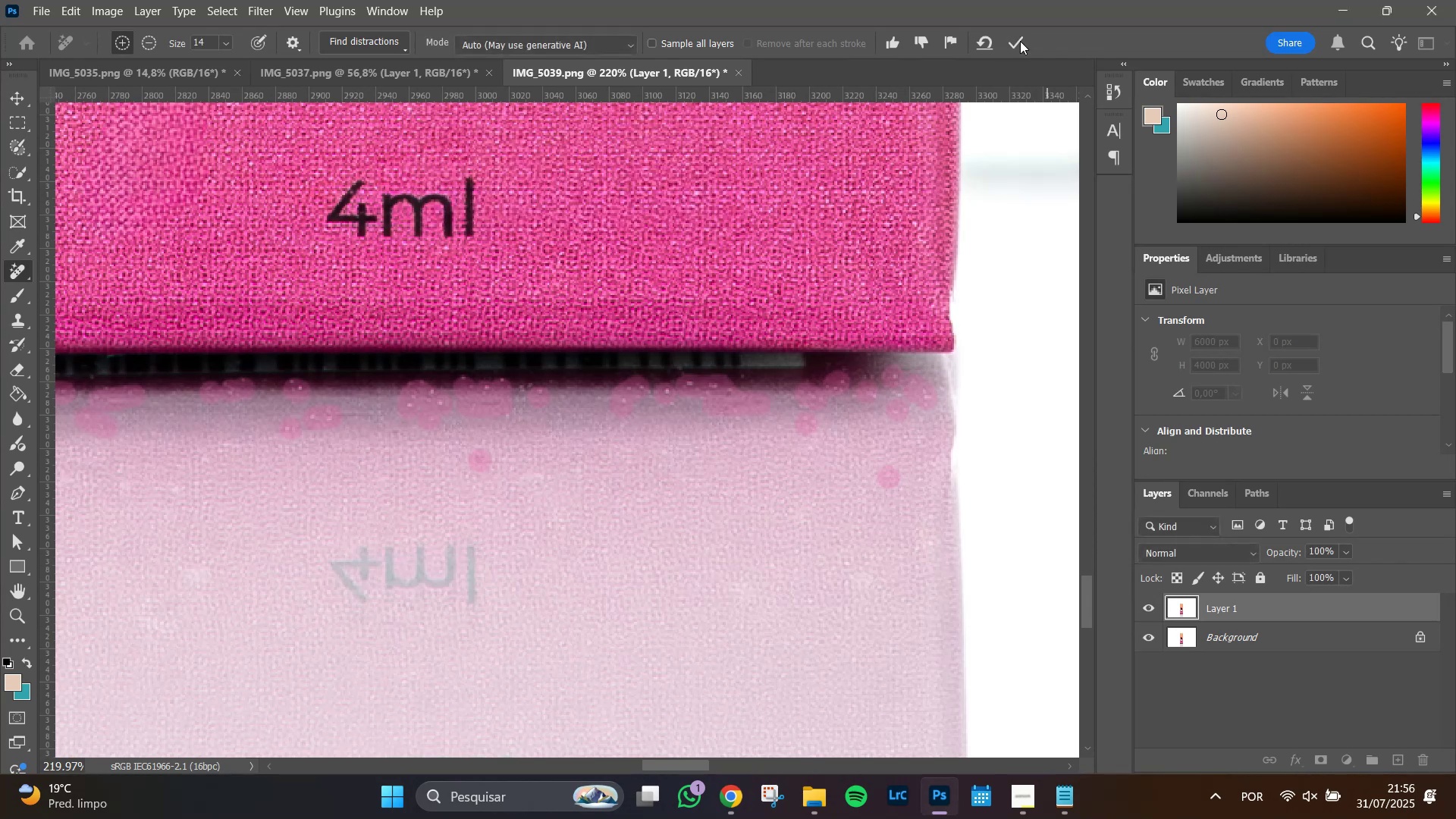 
left_click_drag(start_coordinate=[530, 388], to_coordinate=[507, 395])
 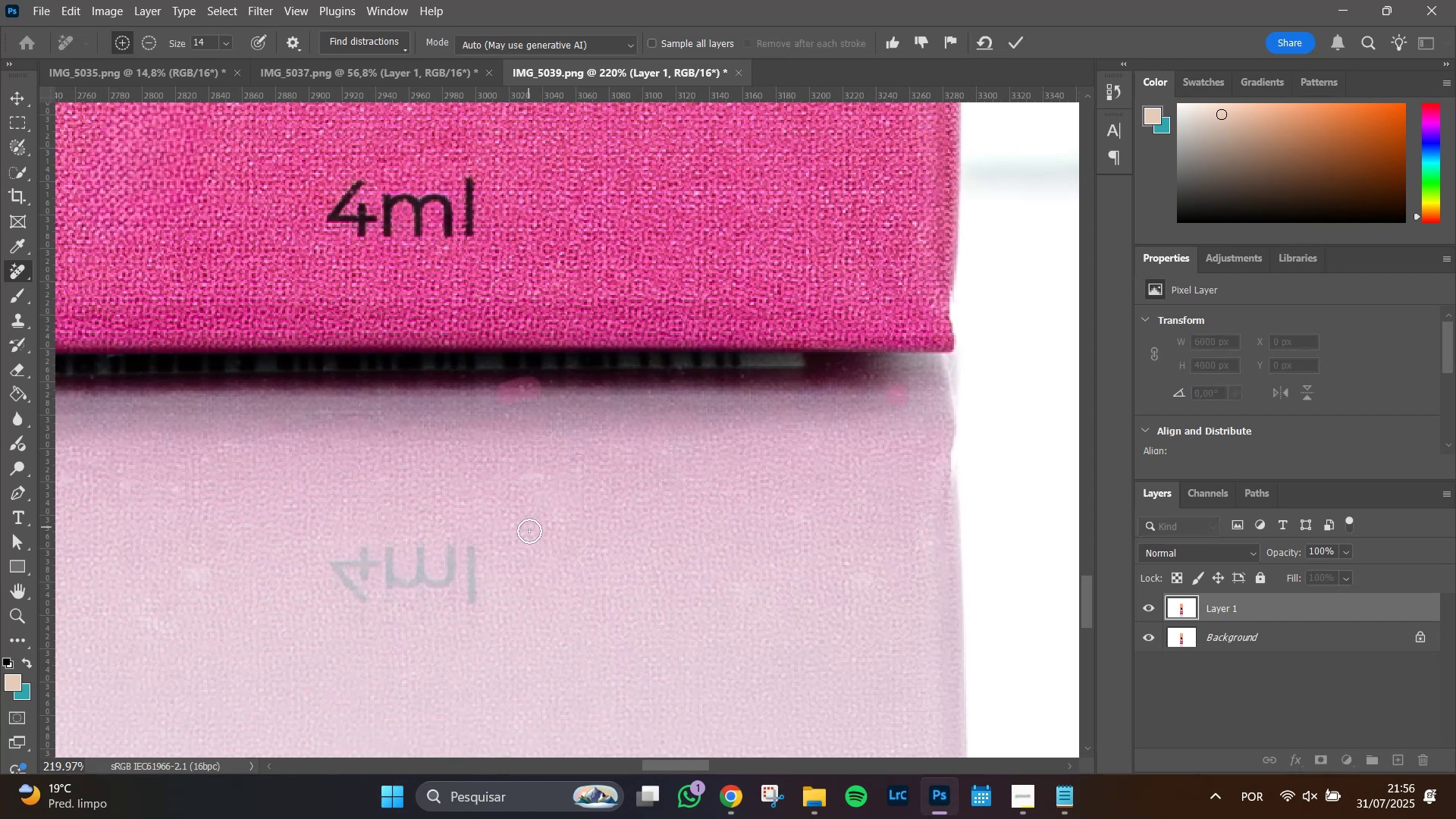 
left_click_drag(start_coordinate=[561, 529], to_coordinate=[794, 459])
 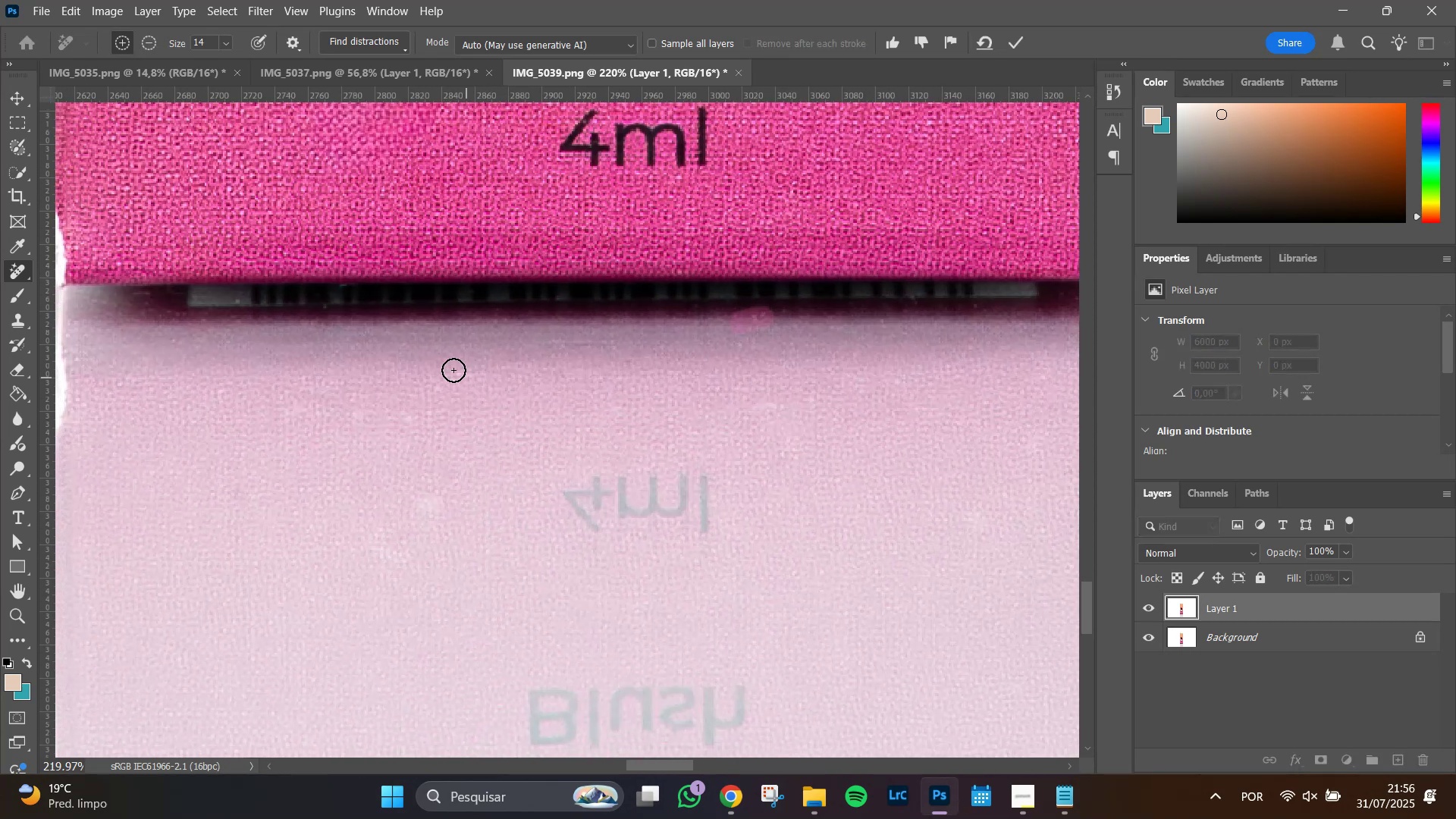 
key(Space)
 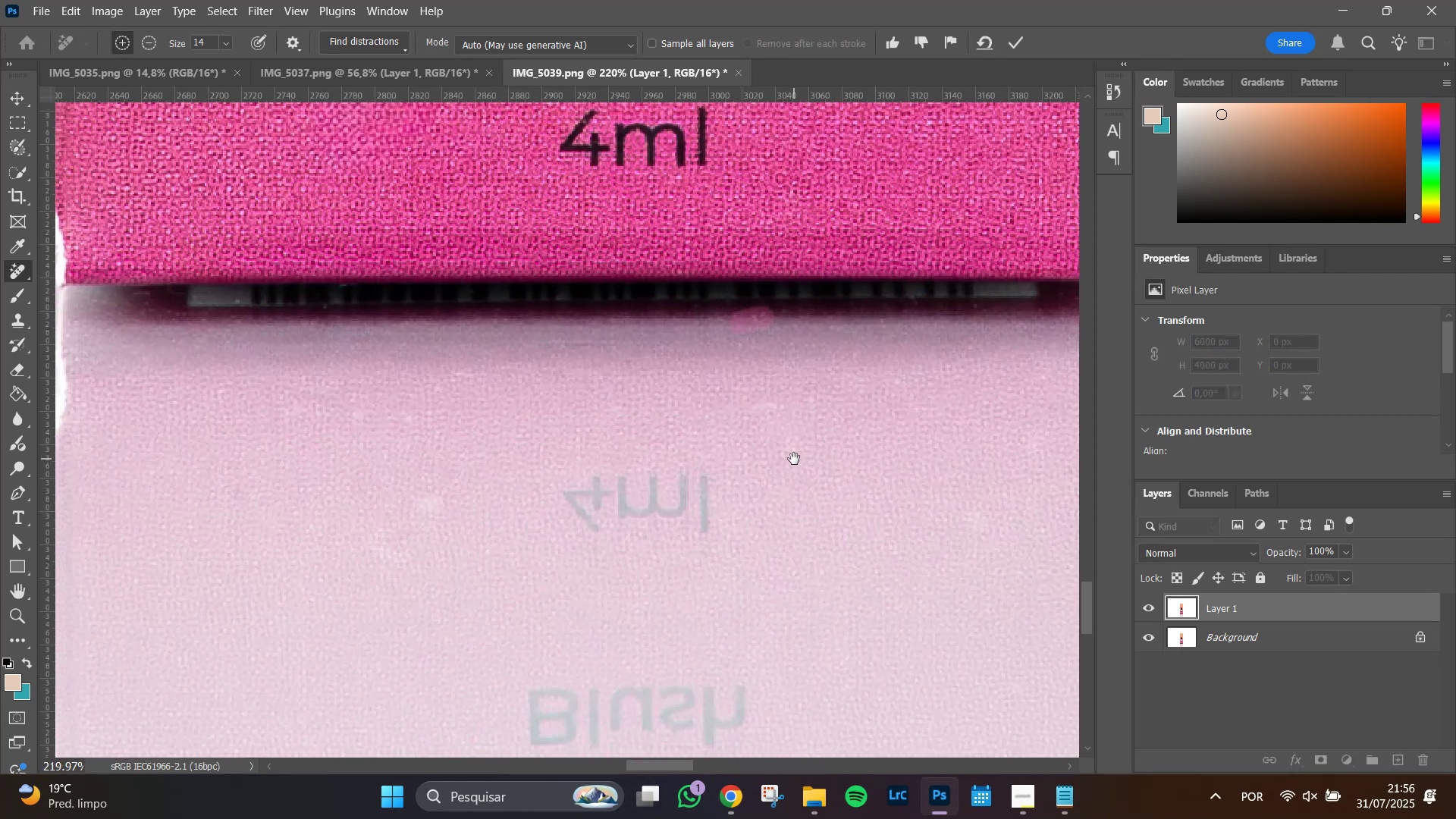 
key(Space)
 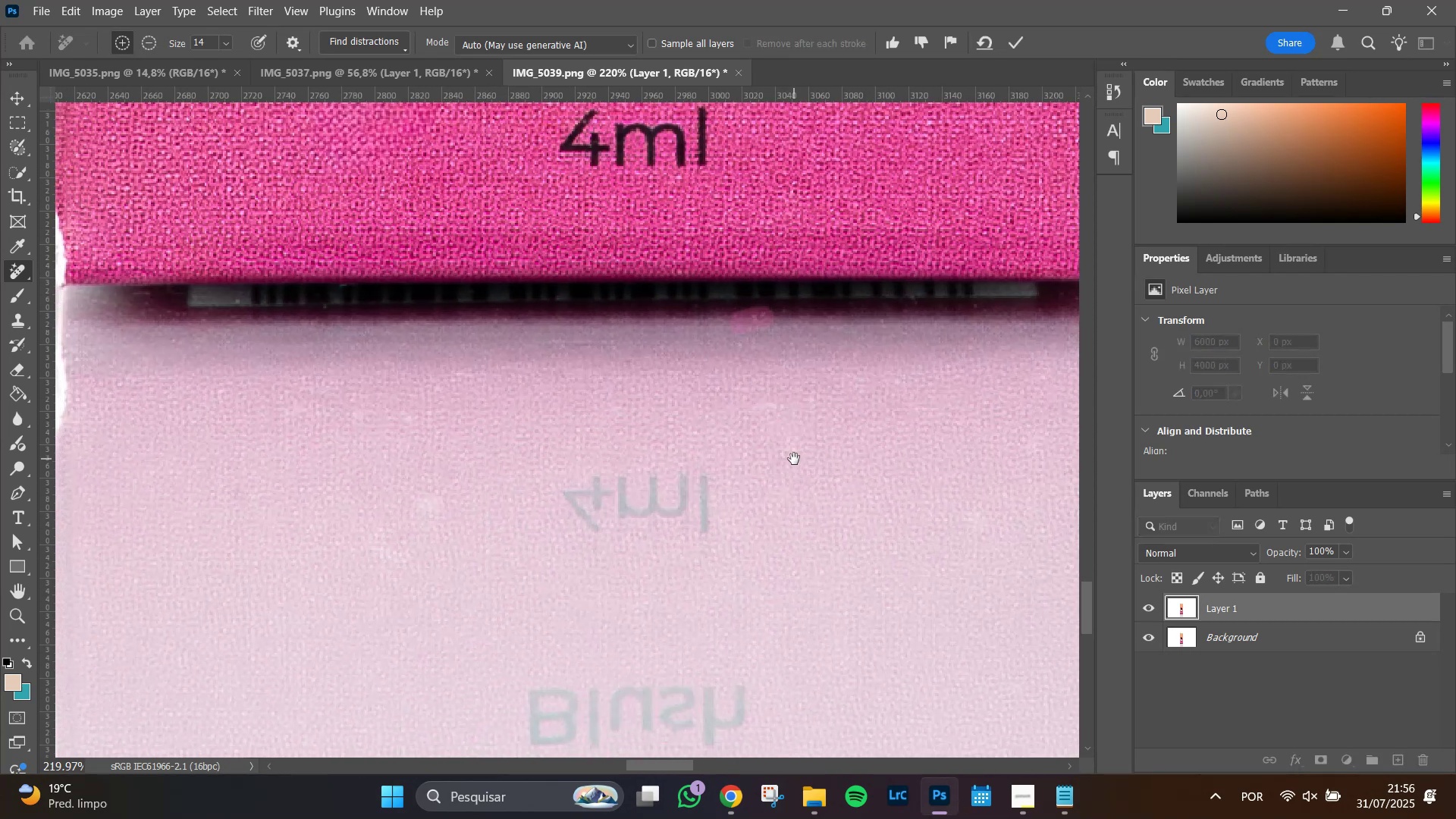 
key(Space)
 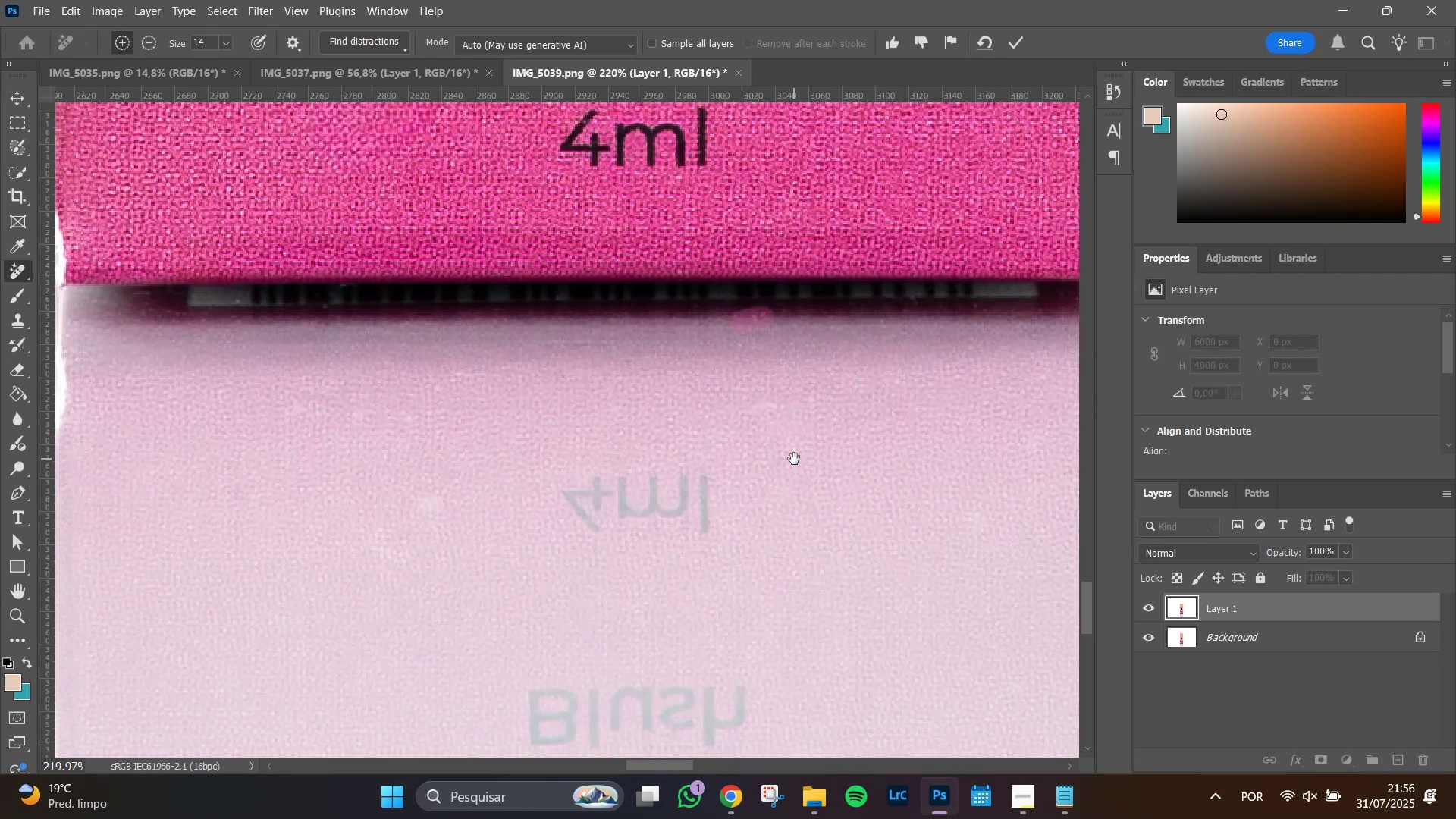 
key(Space)
 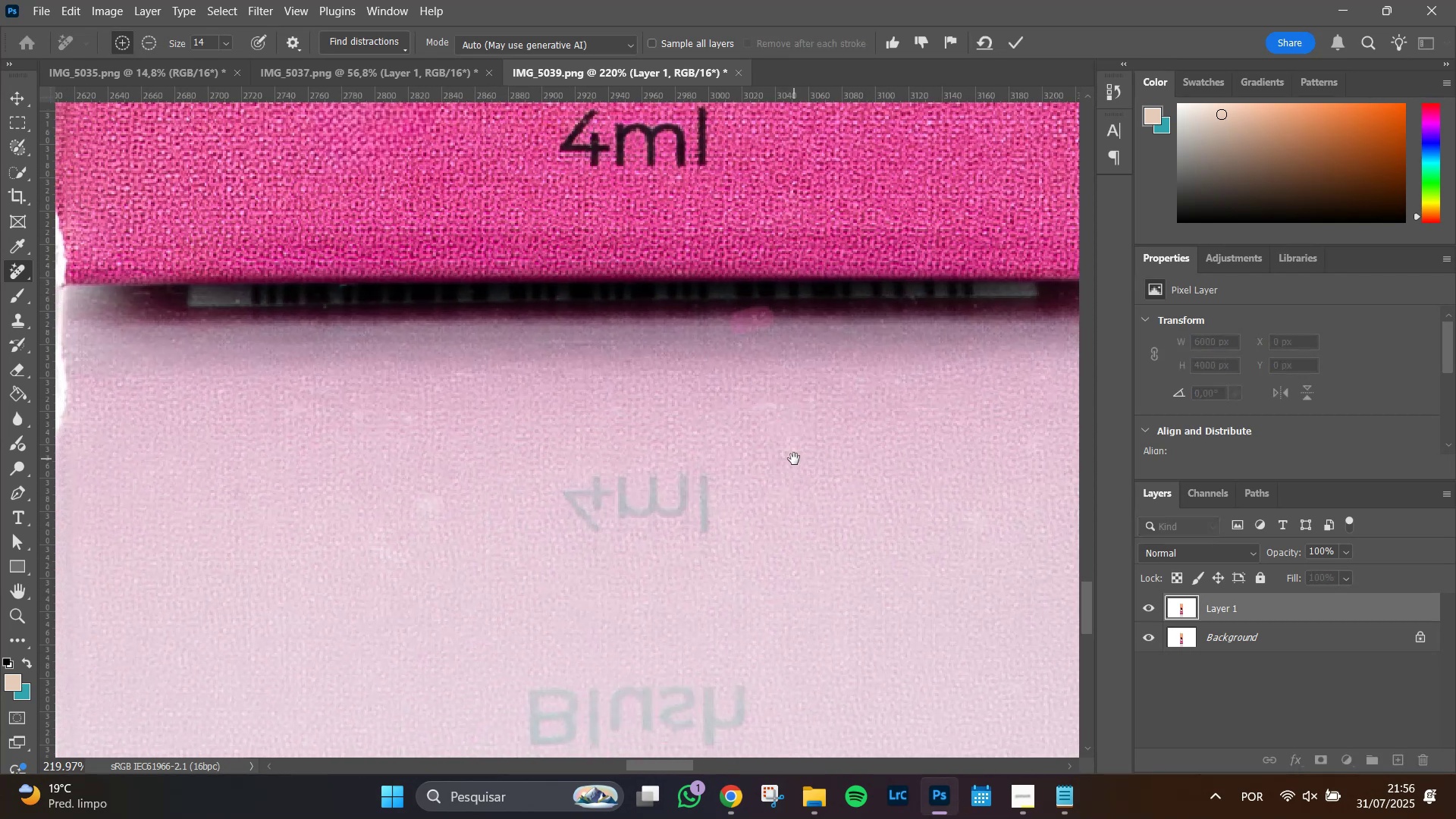 
key(Space)
 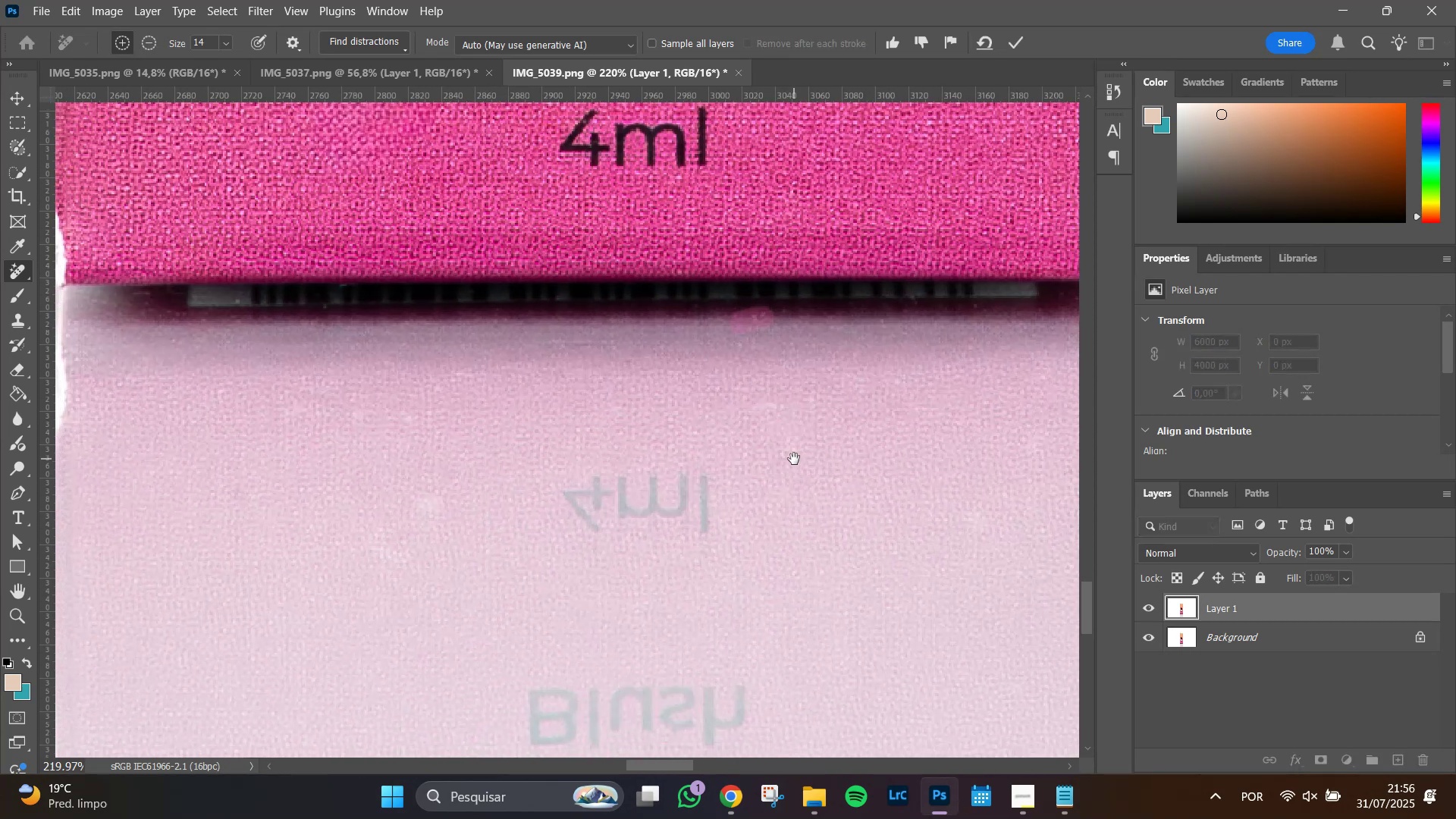 
key(Space)
 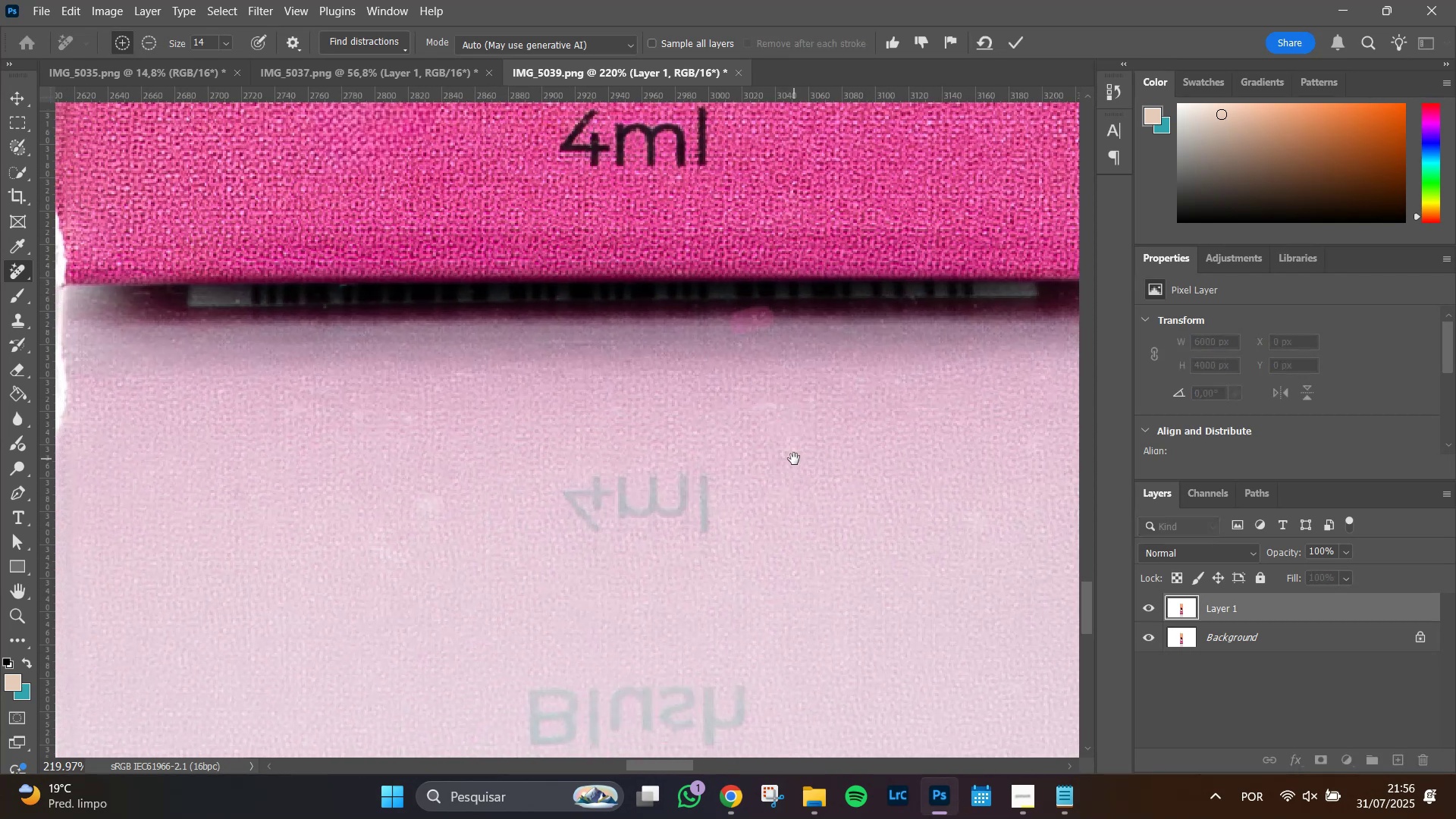 
key(Space)
 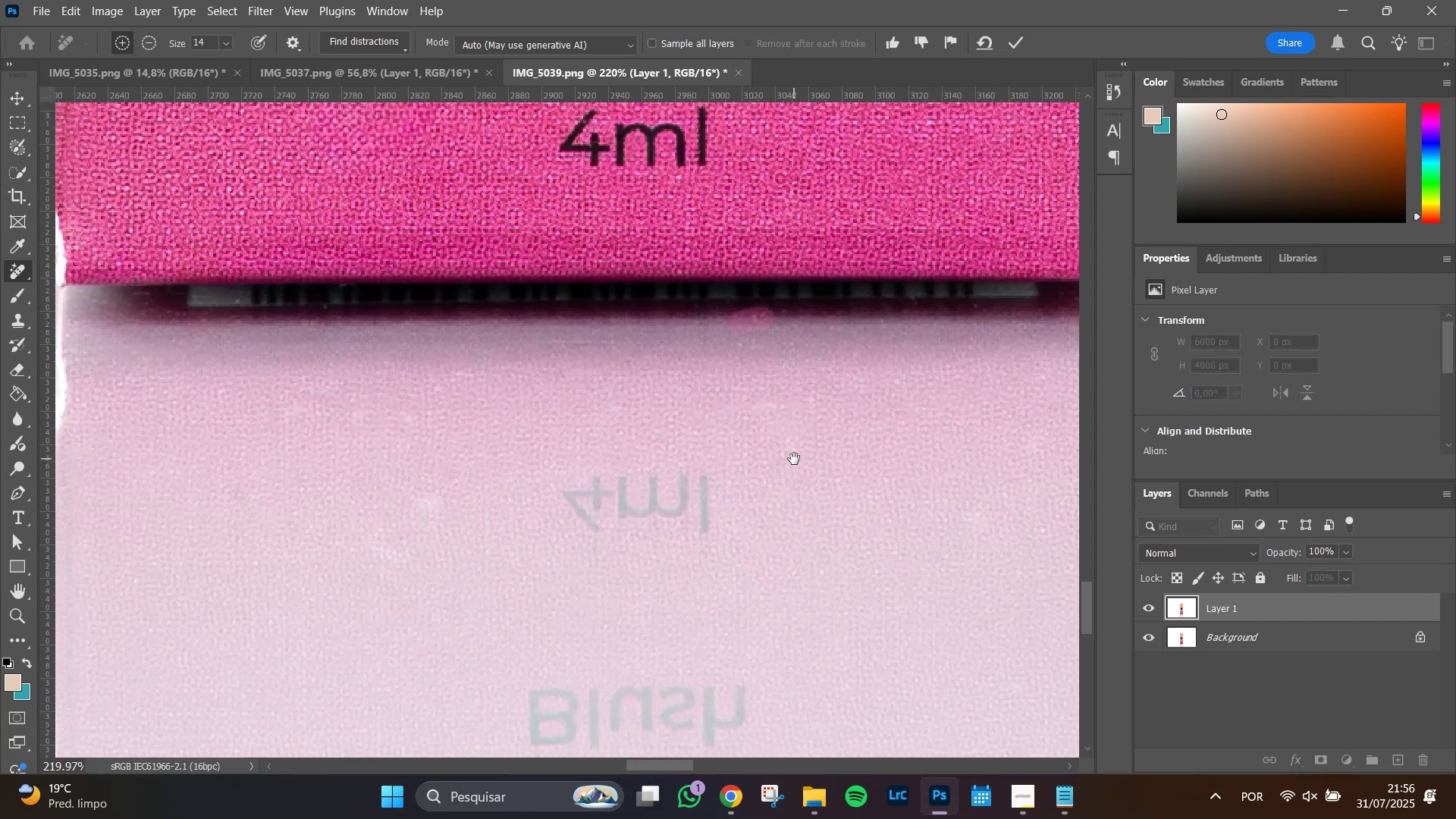 
key(Space)
 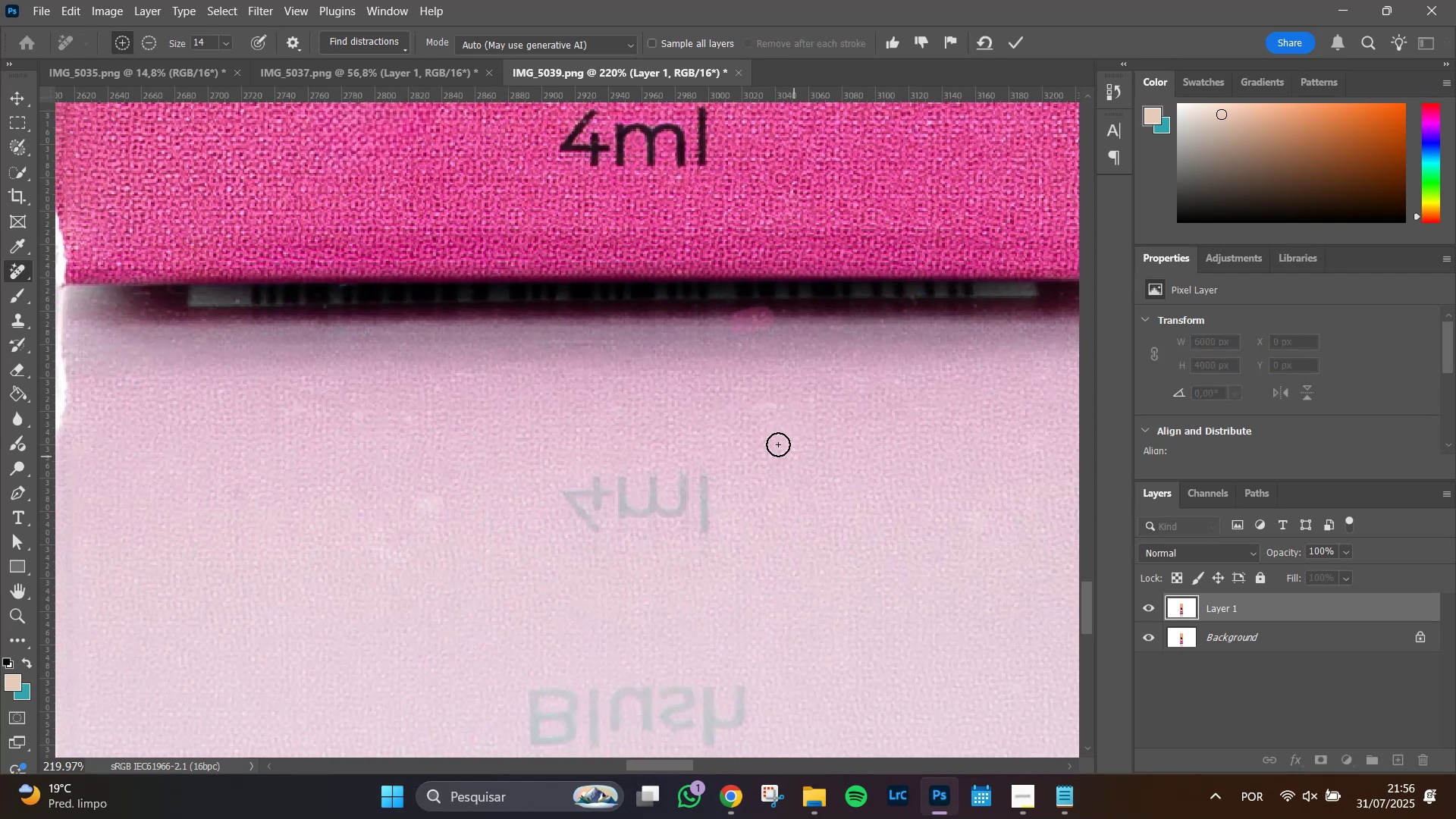 
key(Space)
 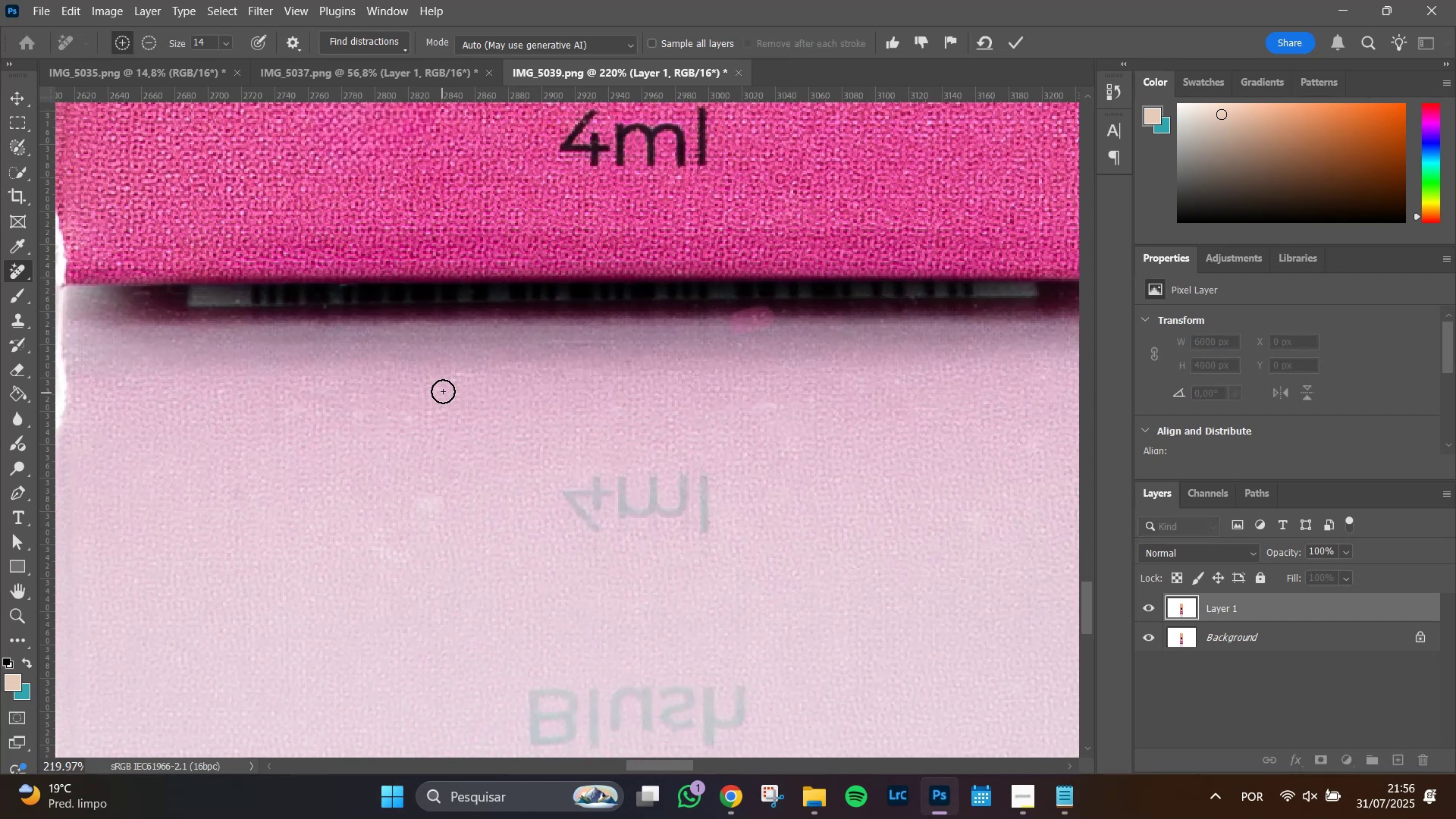 
left_click([442, 383])
 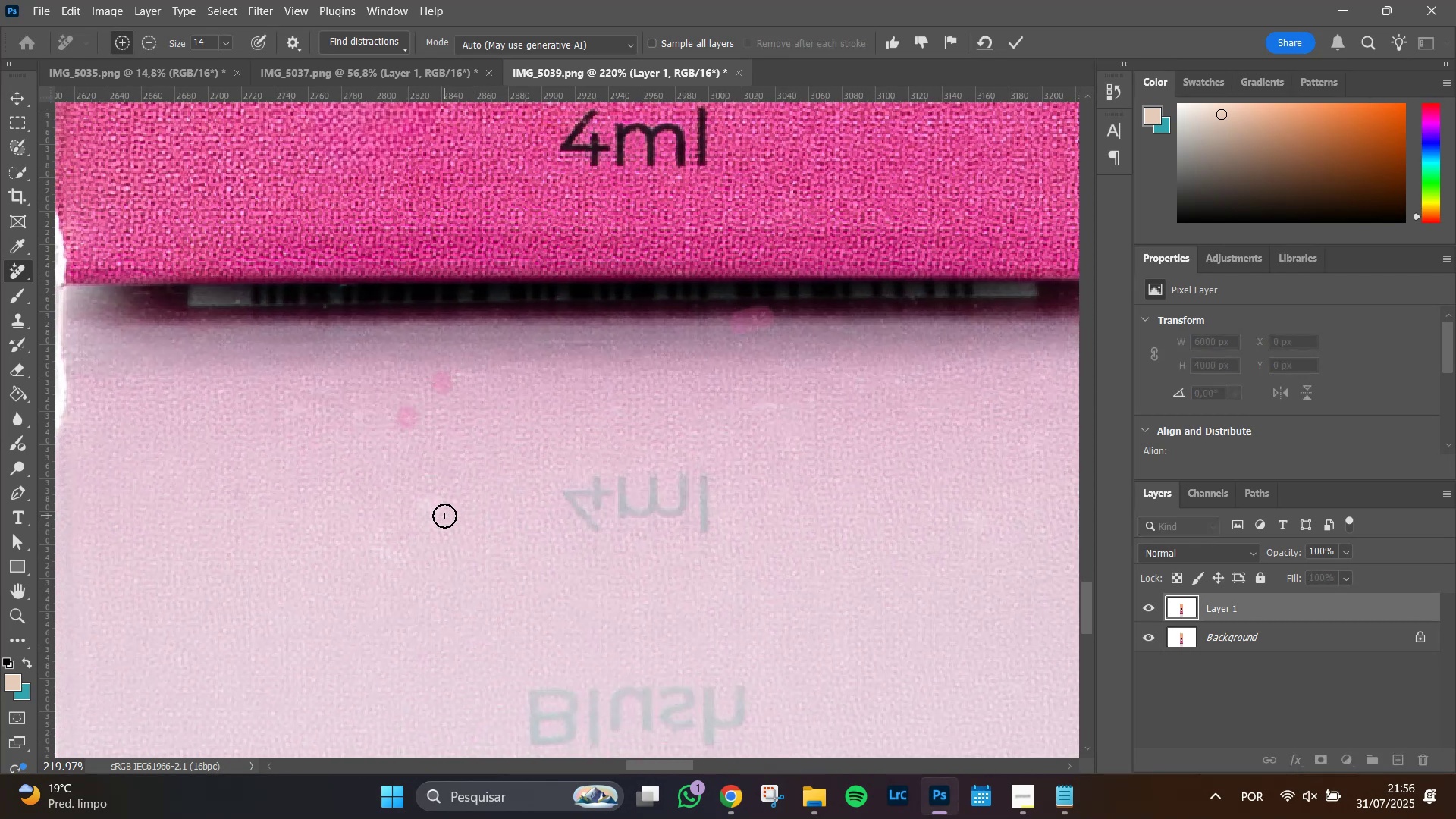 
left_click_drag(start_coordinate=[435, 500], to_coordinate=[417, 507])
 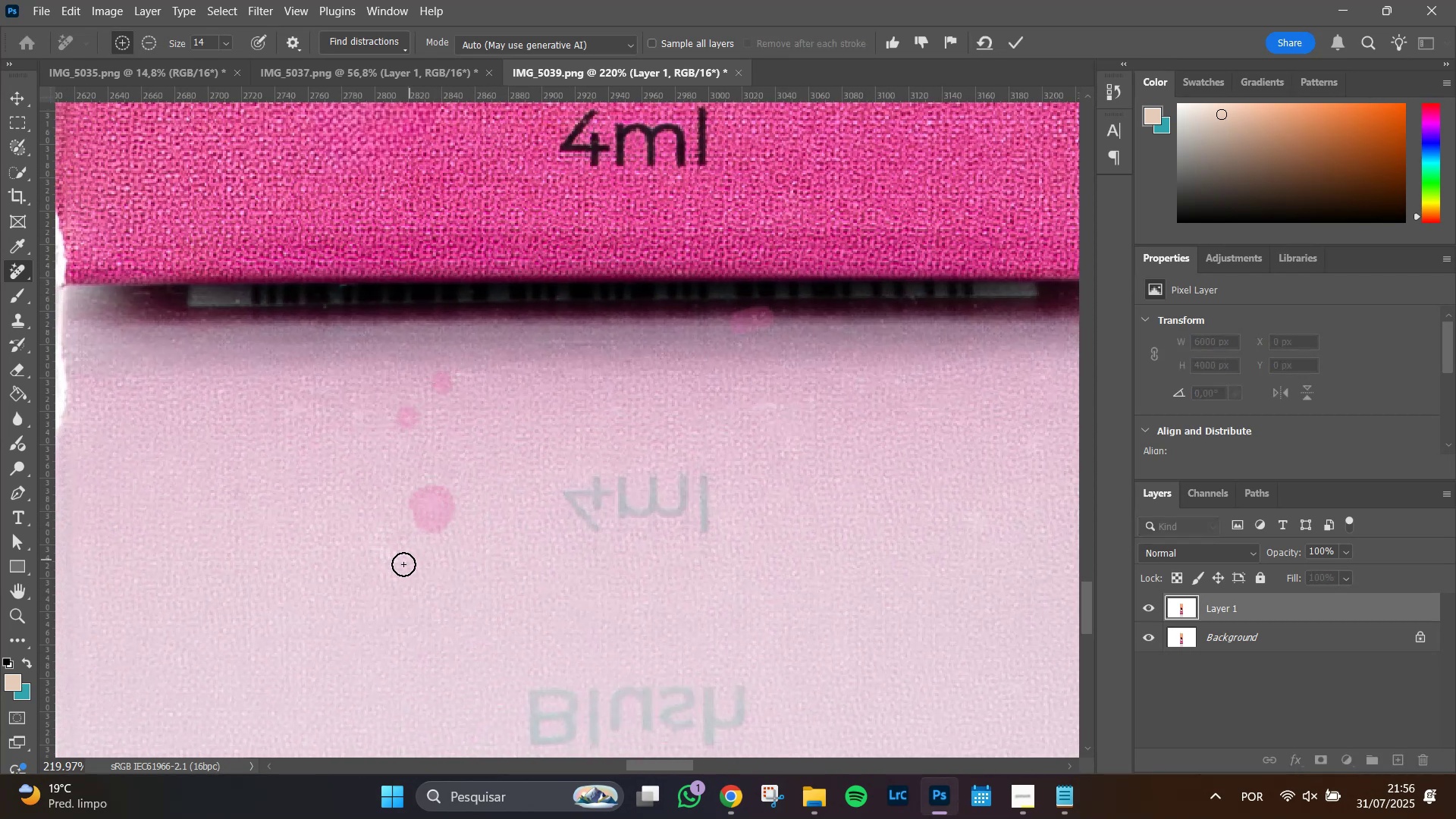 
left_click_drag(start_coordinate=[400, 560], to_coordinate=[377, 541])
 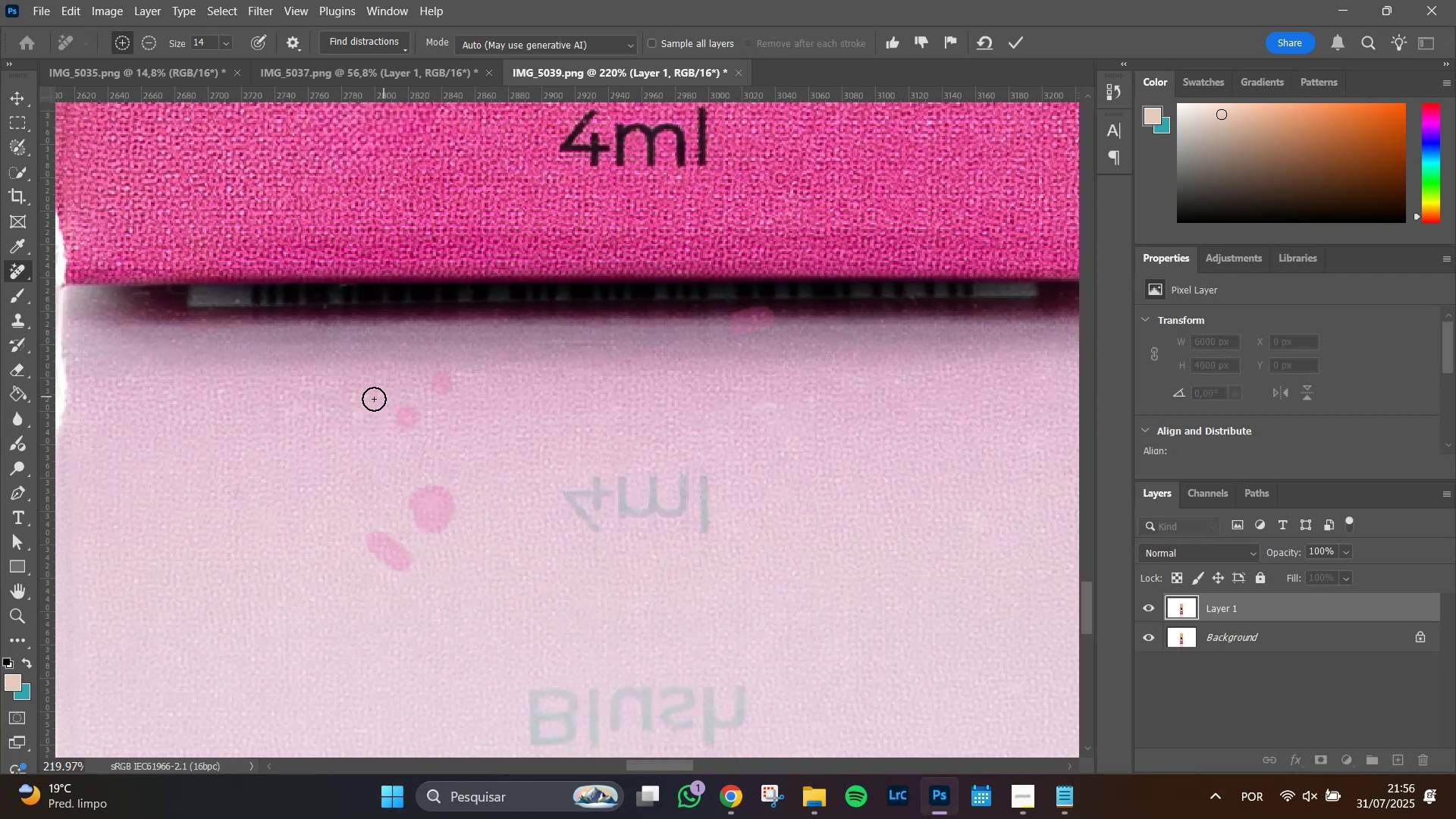 
left_click_drag(start_coordinate=[355, 406], to_coordinate=[365, 426])
 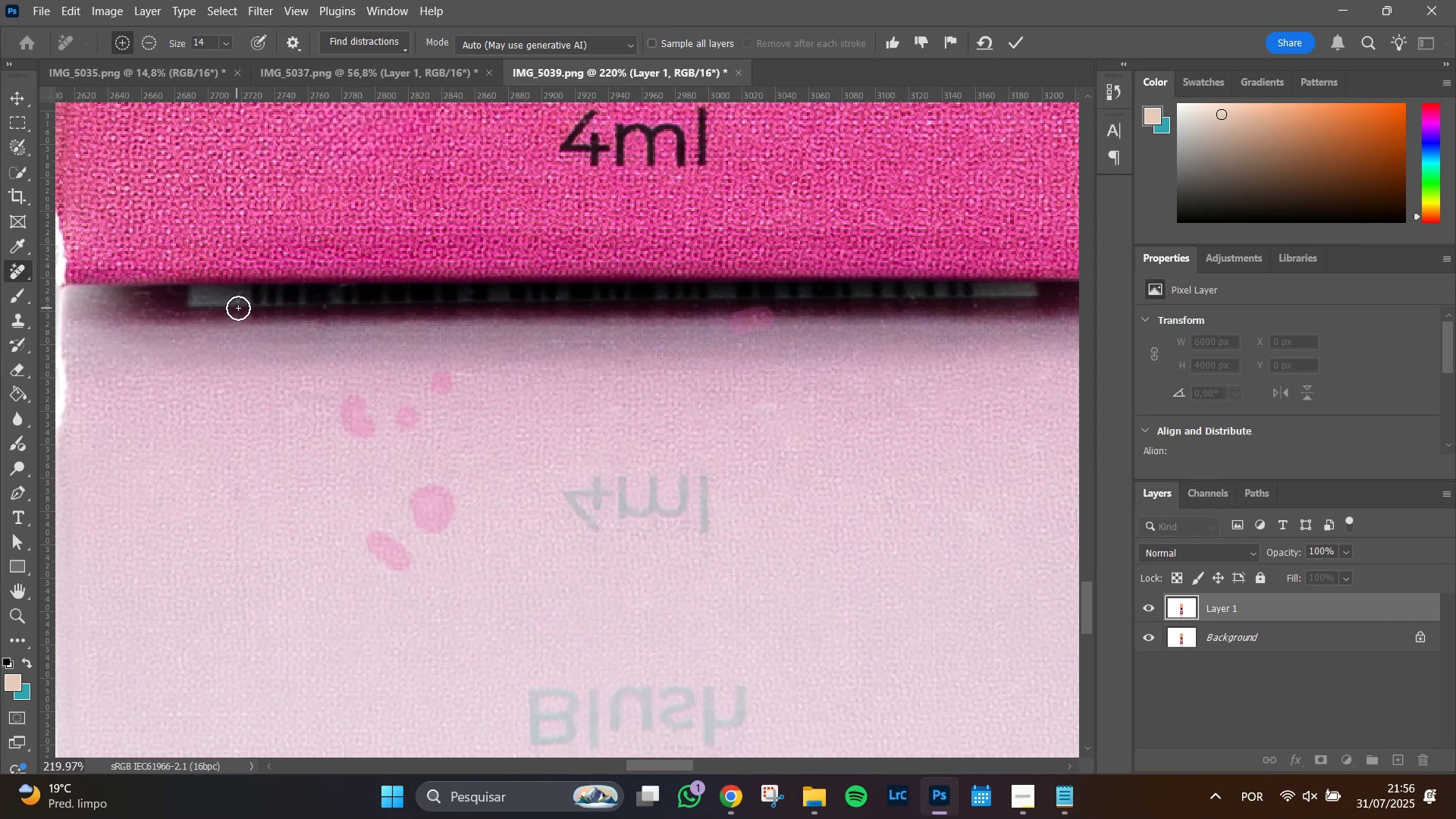 
left_click([237, 307])
 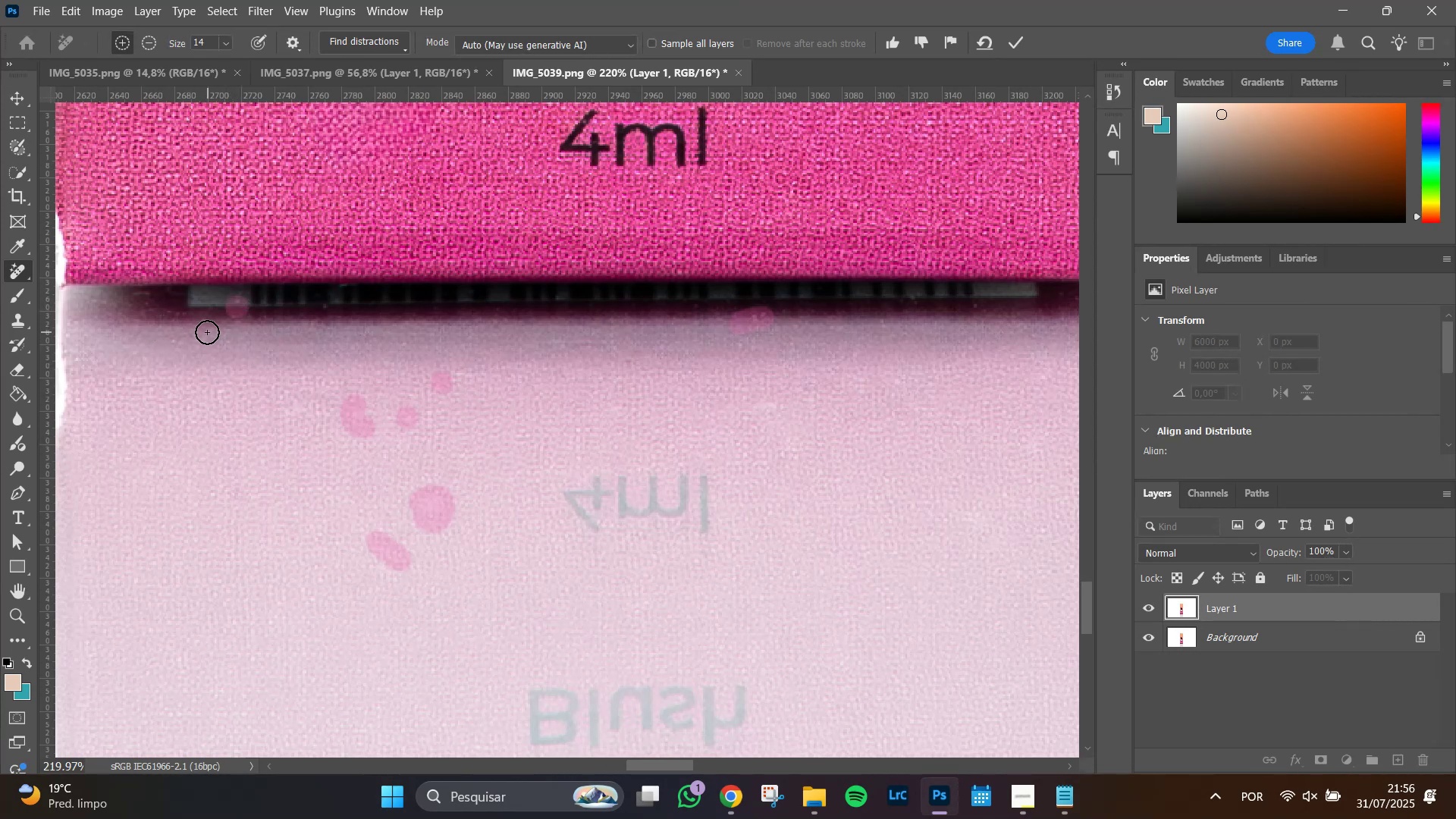 
left_click([206, 327])
 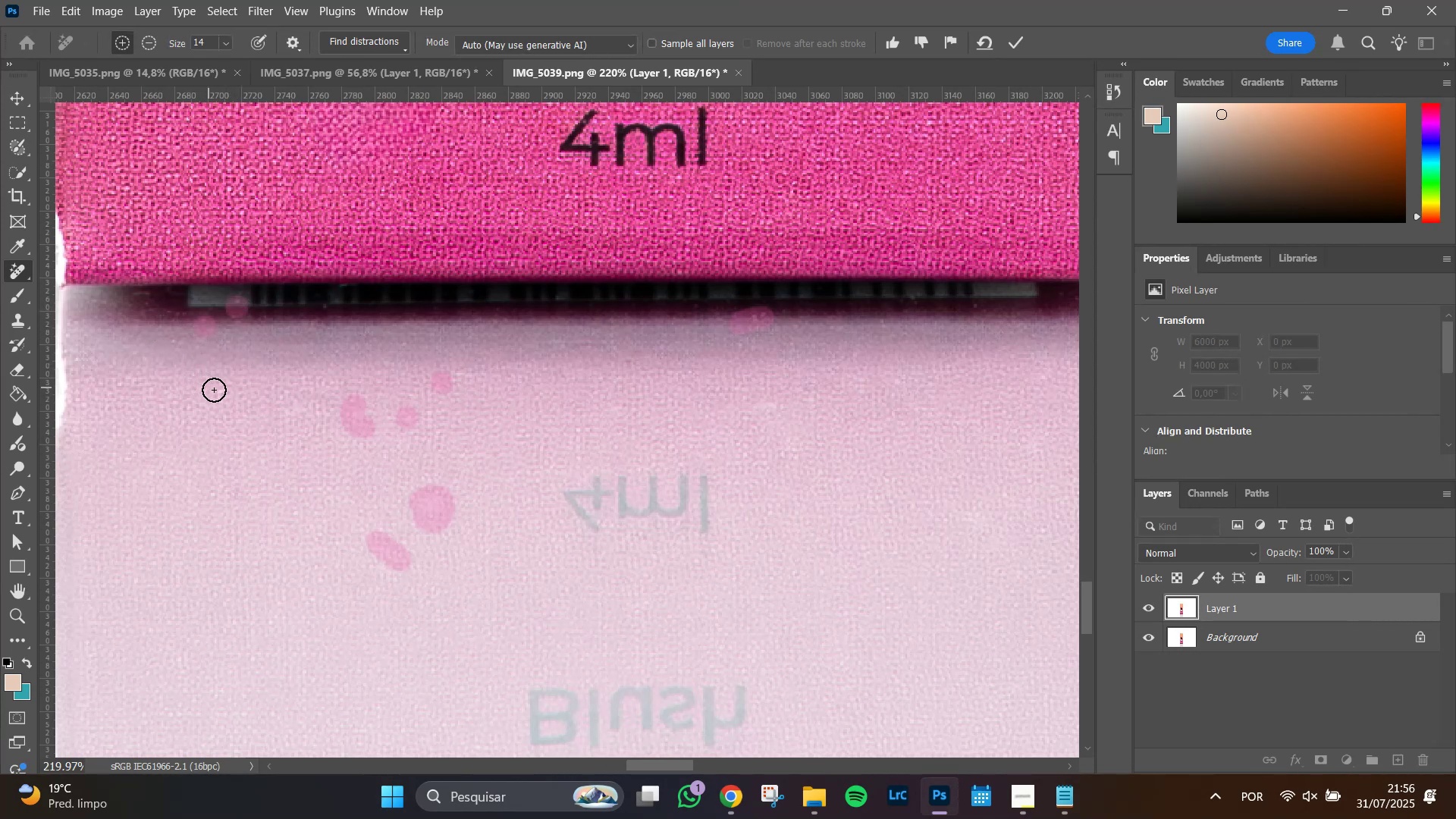 
left_click_drag(start_coordinate=[216, 391], to_coordinate=[231, 403])
 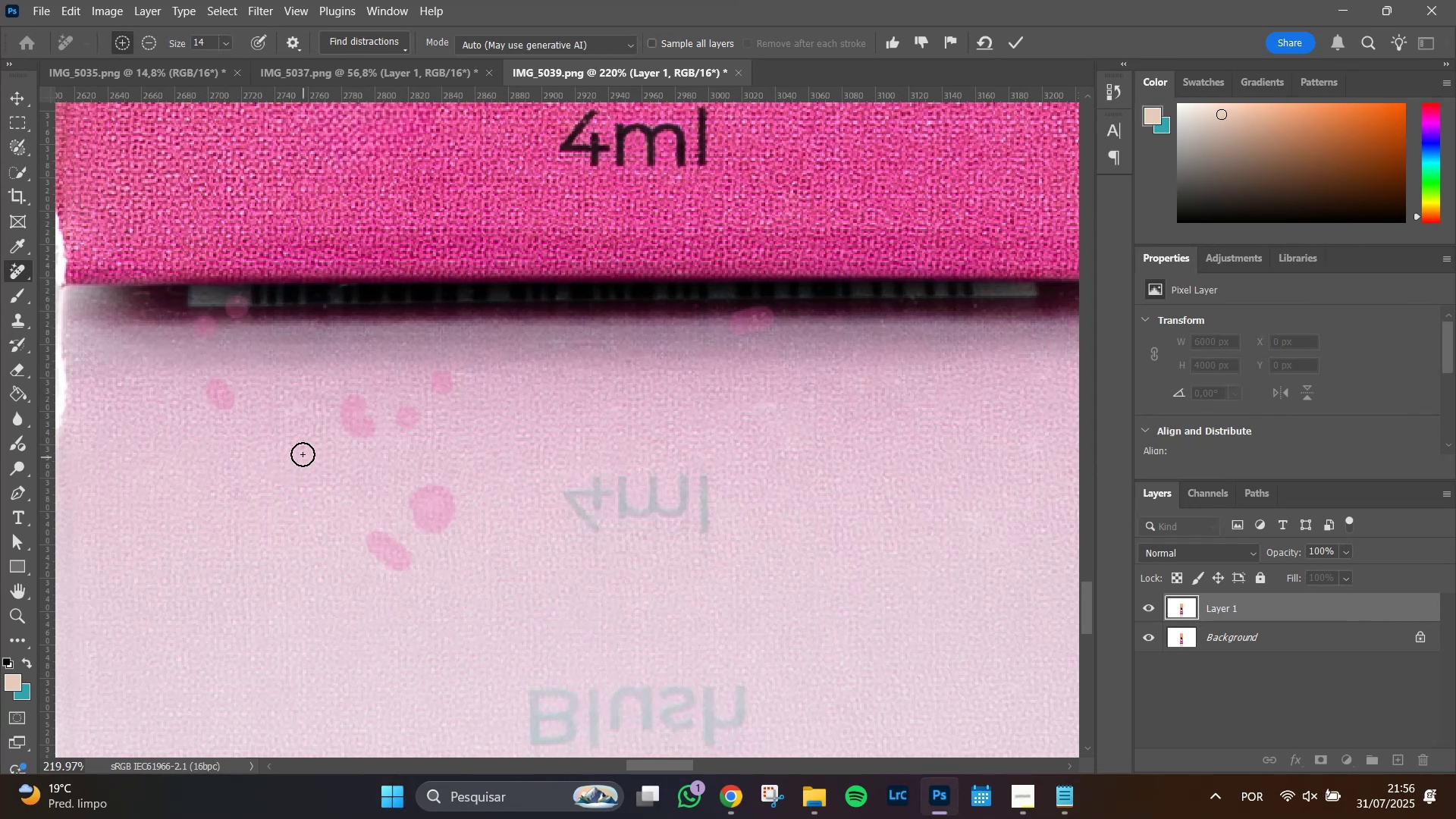 
left_click([303, 452])
 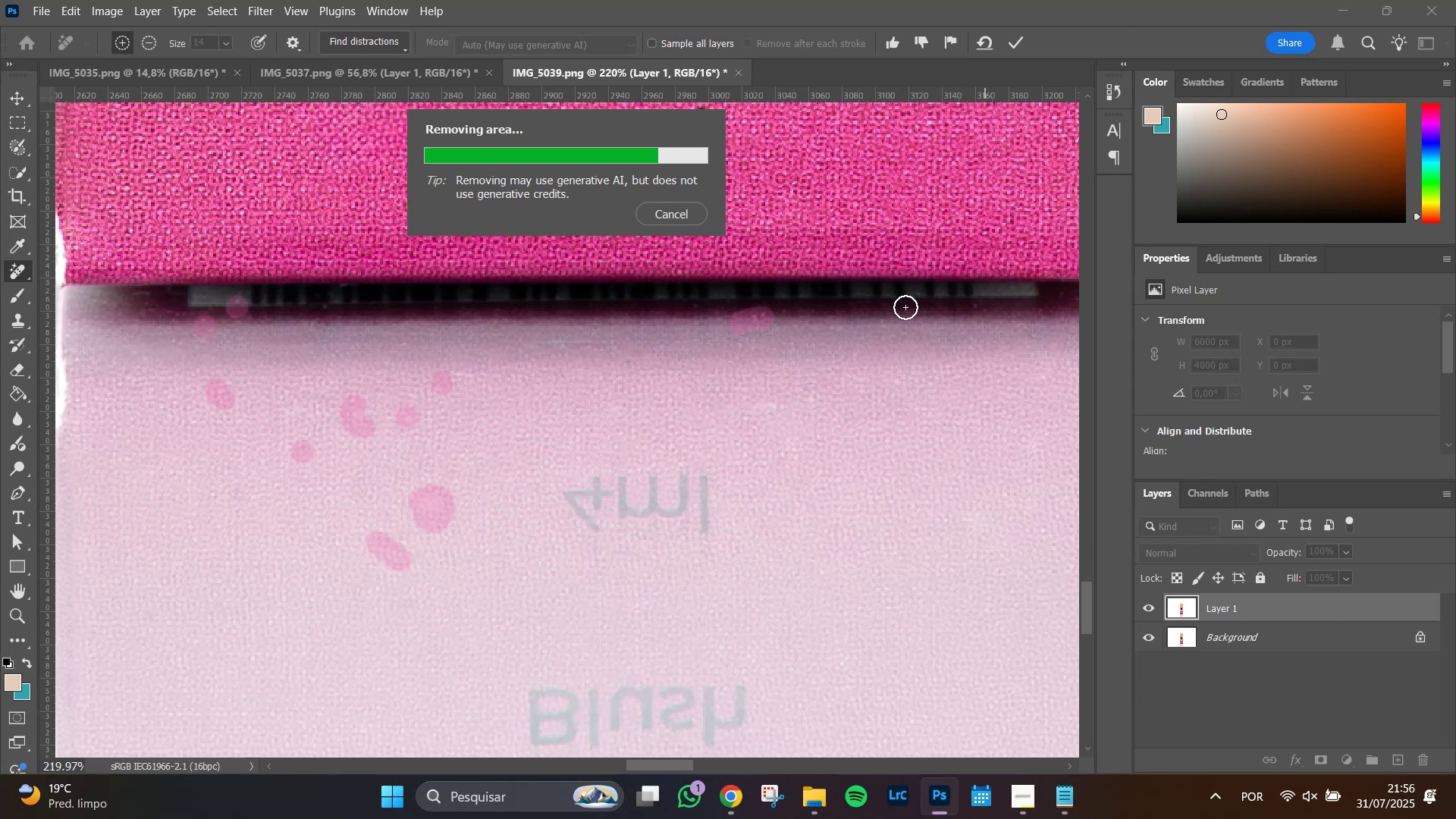 
wait(10.59)
 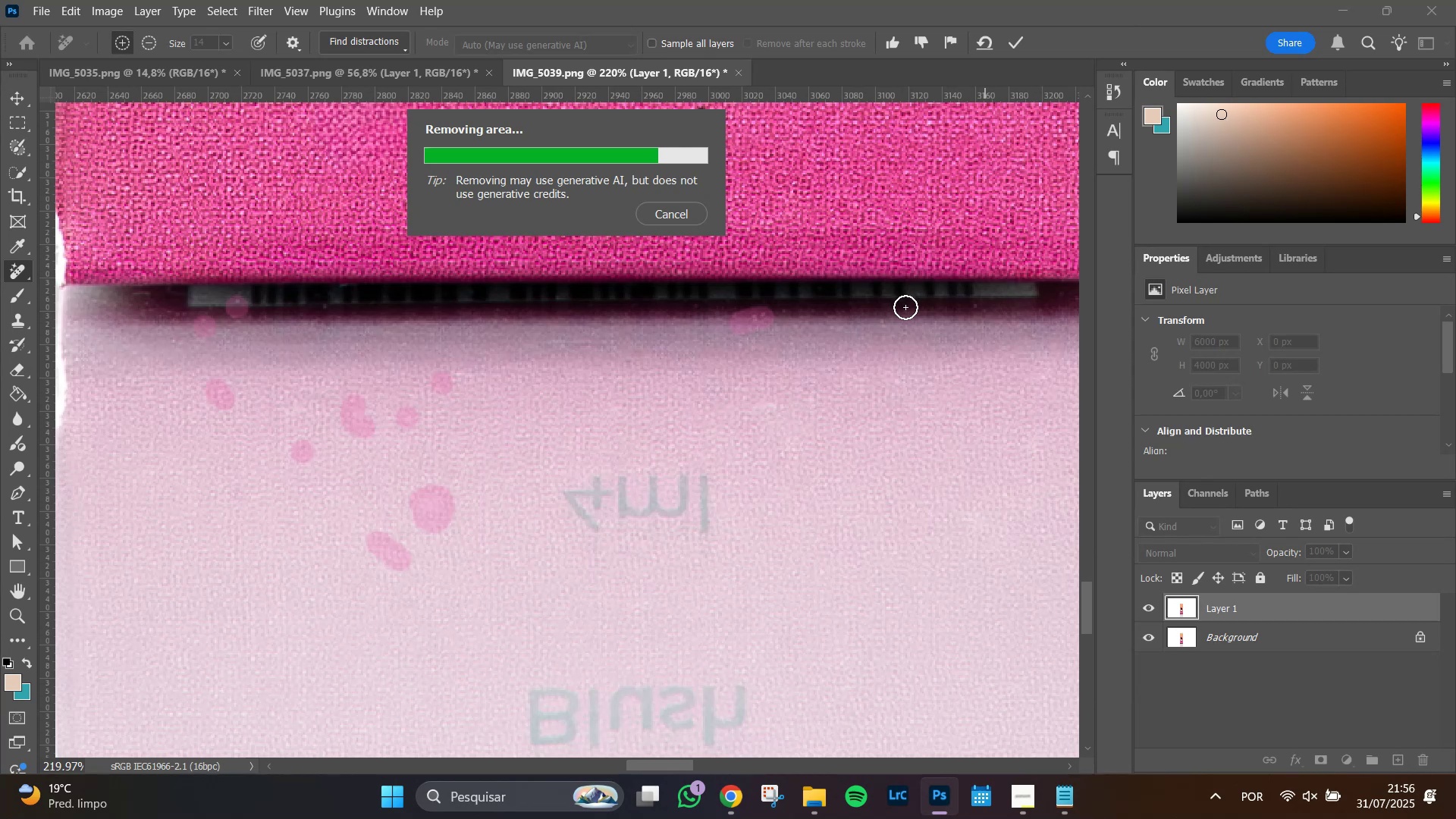 
hold_key(key=AltLeft, duration=0.52)
scroll: coordinate [708, 397], scroll_direction: down, amount: 2.0
 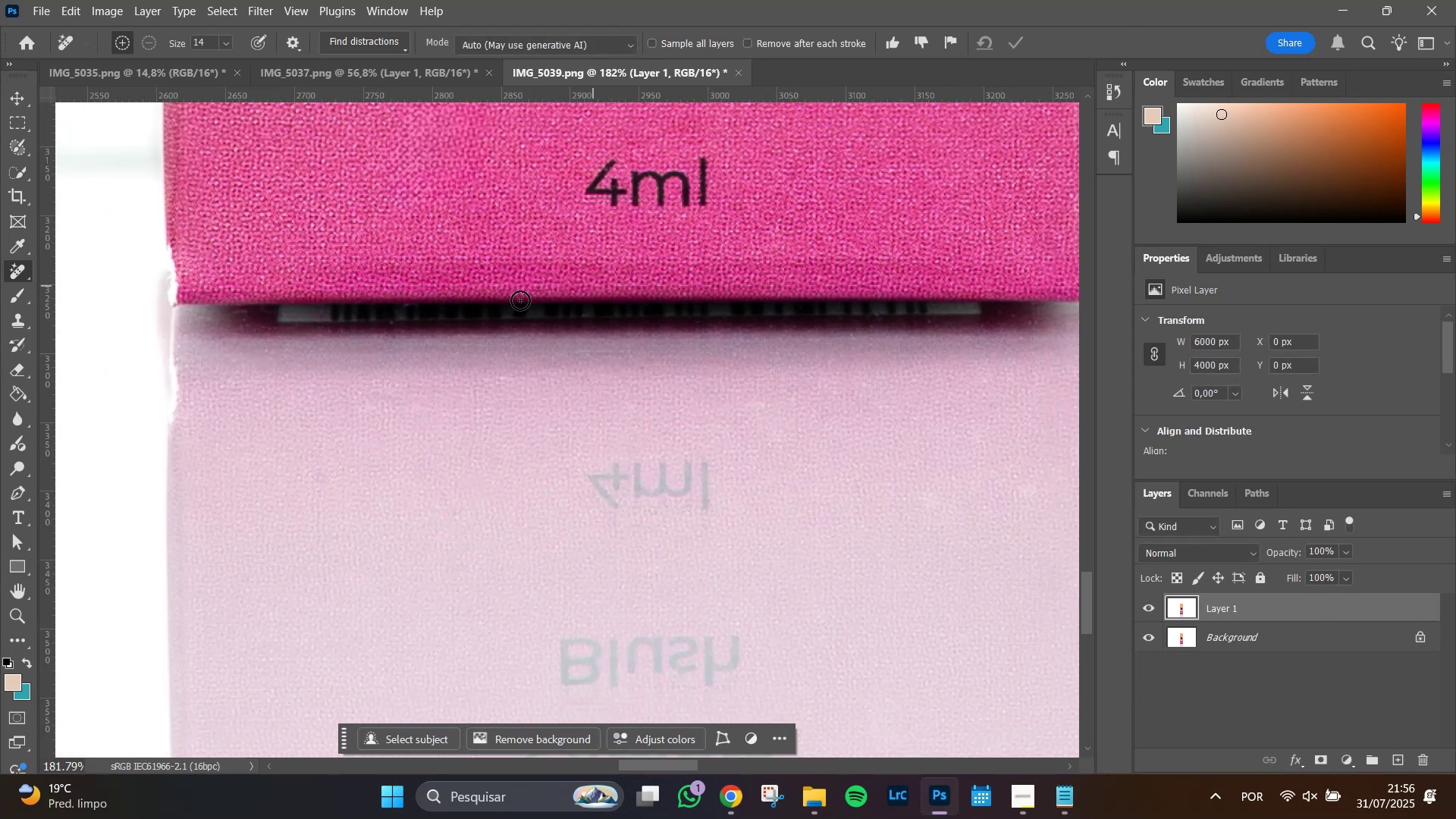 
hold_key(key=Space, duration=0.81)
 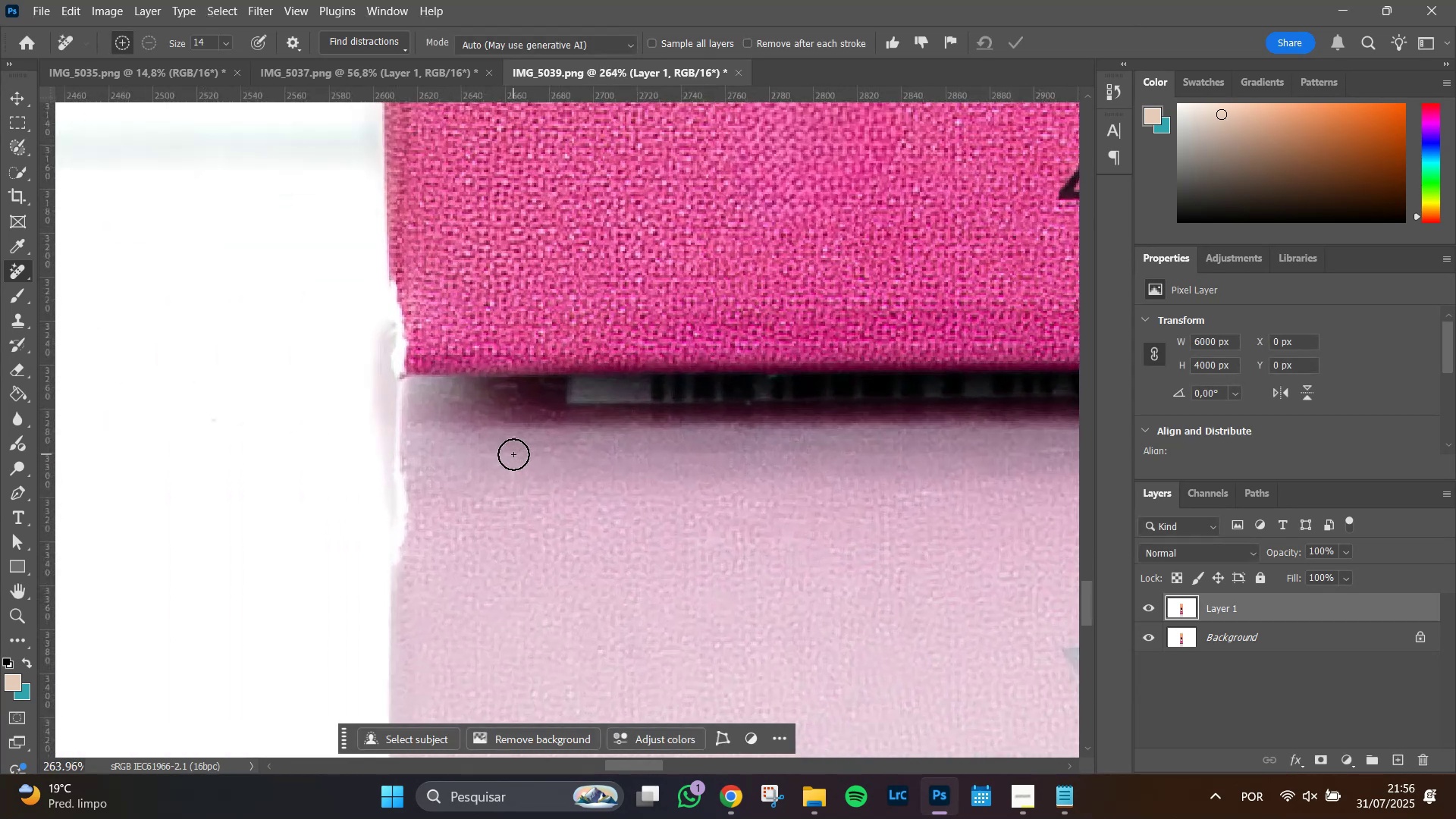 
left_click_drag(start_coordinate=[243, 356], to_coordinate=[513, 456])
 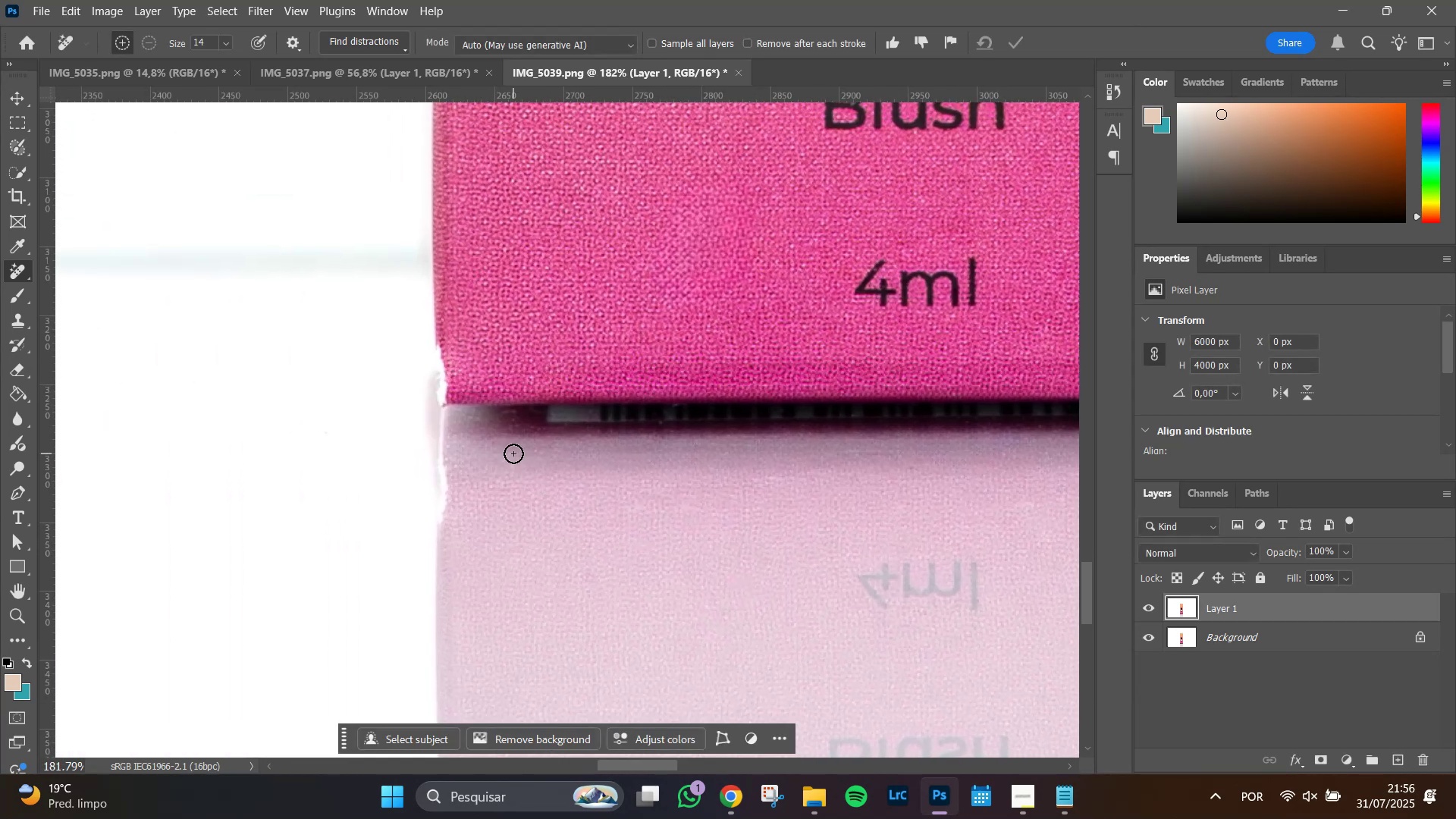 
hold_key(key=AltLeft, duration=0.53)
scroll: coordinate [514, 454], scroll_direction: up, amount: 5.0
 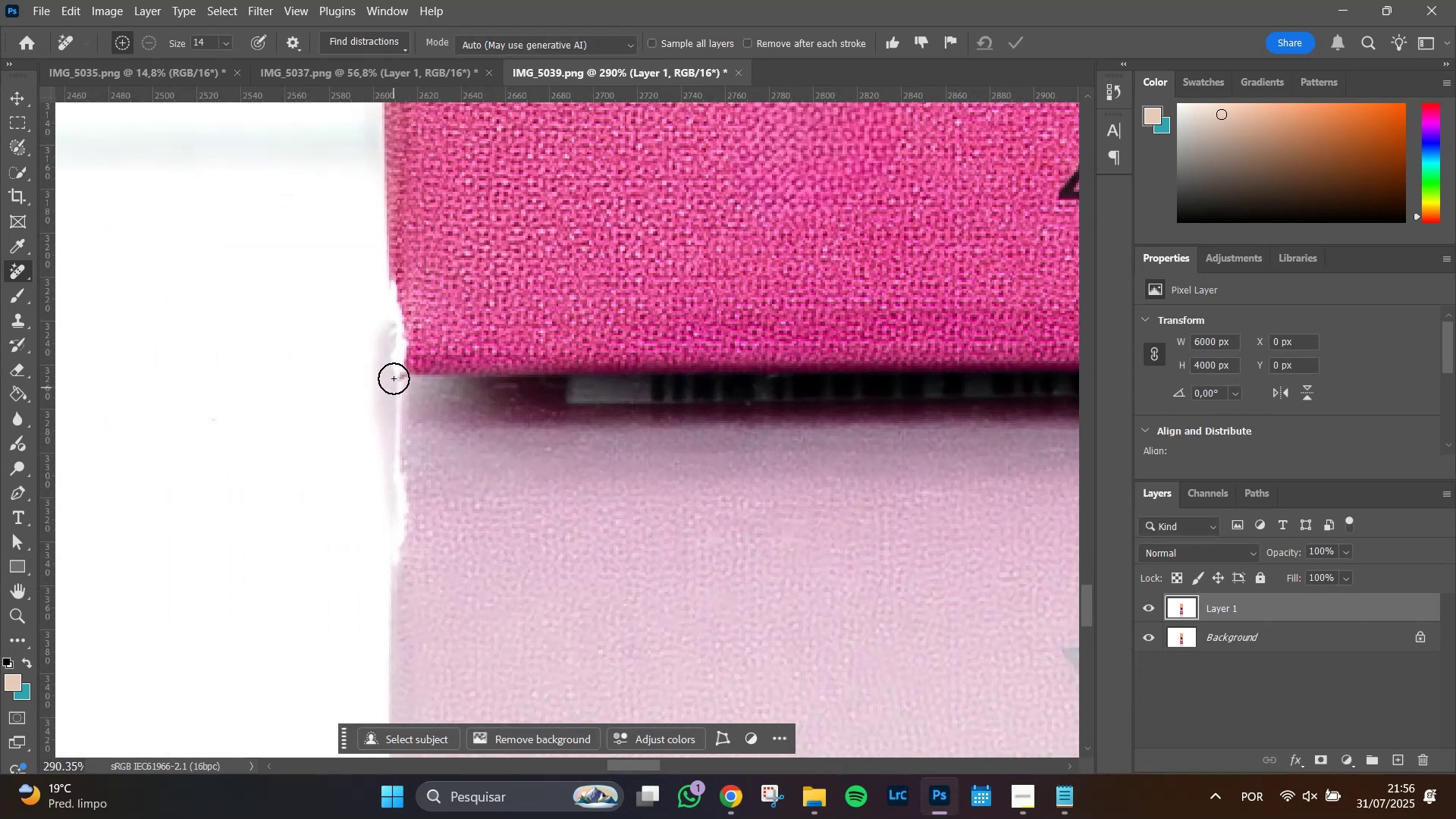 
left_click_drag(start_coordinate=[398, 373], to_coordinate=[391, 281])
 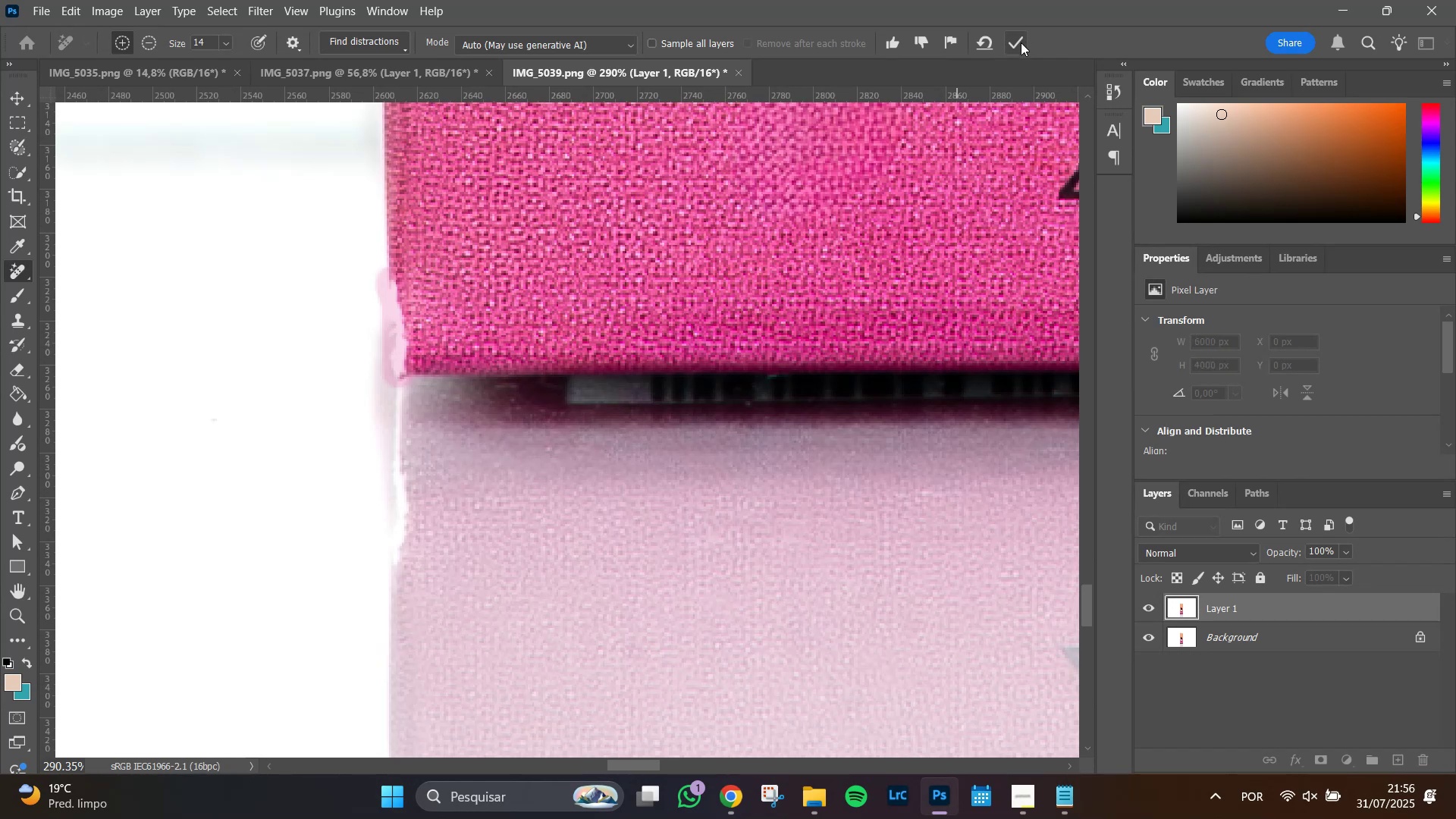 
left_click([1021, 42])
 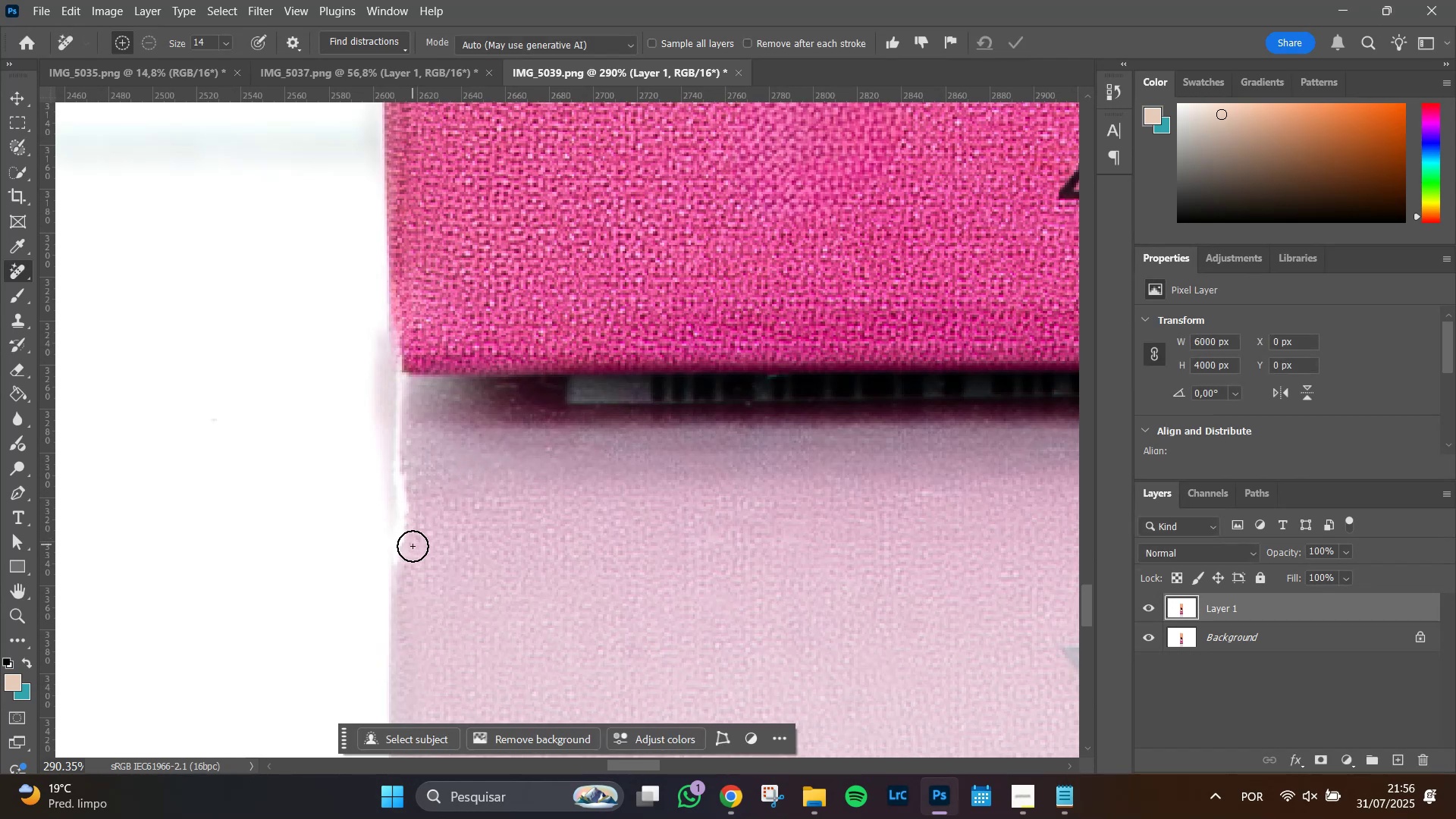 
left_click_drag(start_coordinate=[397, 564], to_coordinate=[400, 456])
 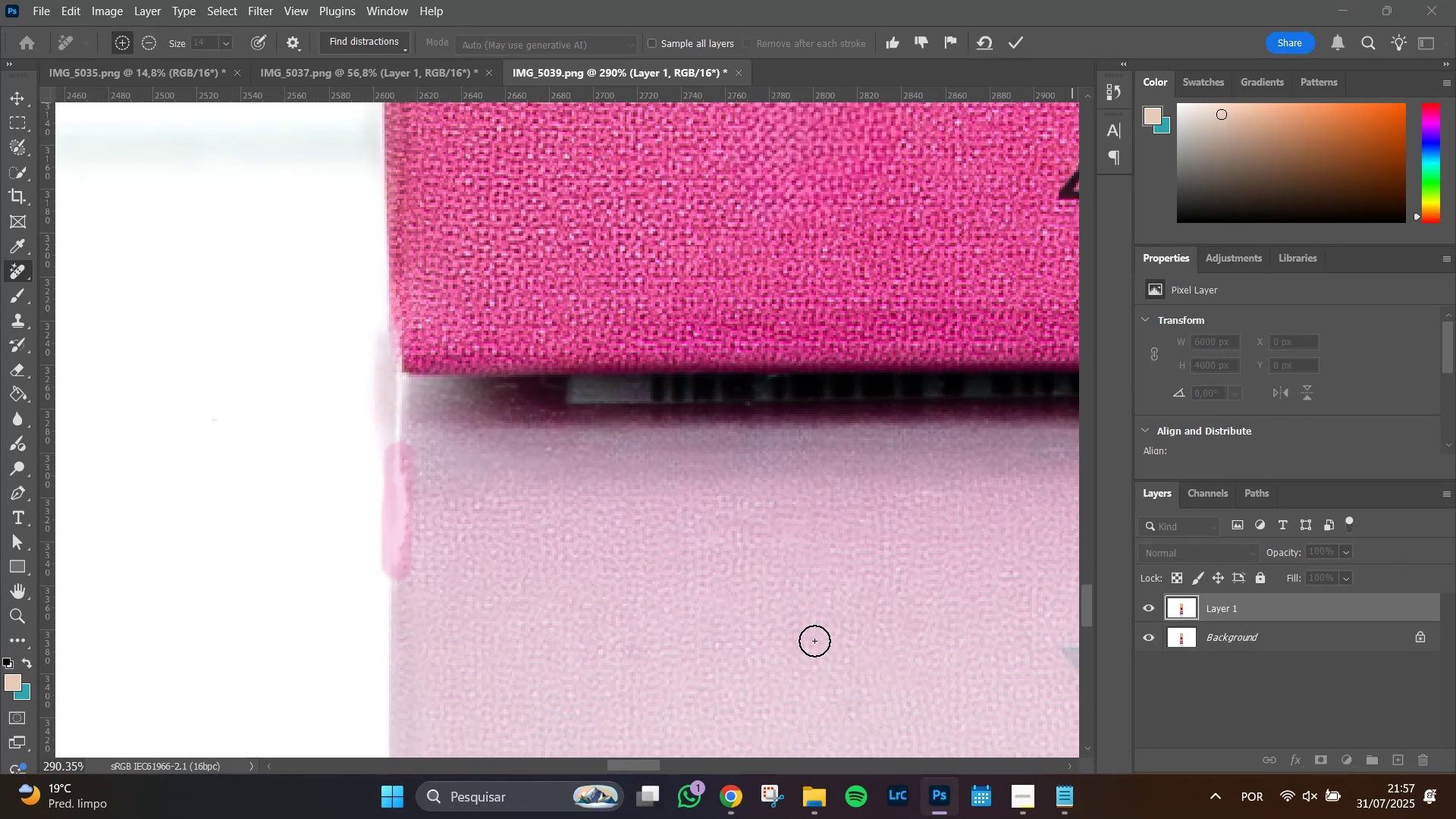 
hold_key(key=AltLeft, duration=0.32)
scroll: coordinate [834, 629], scroll_direction: down, amount: 4.0
 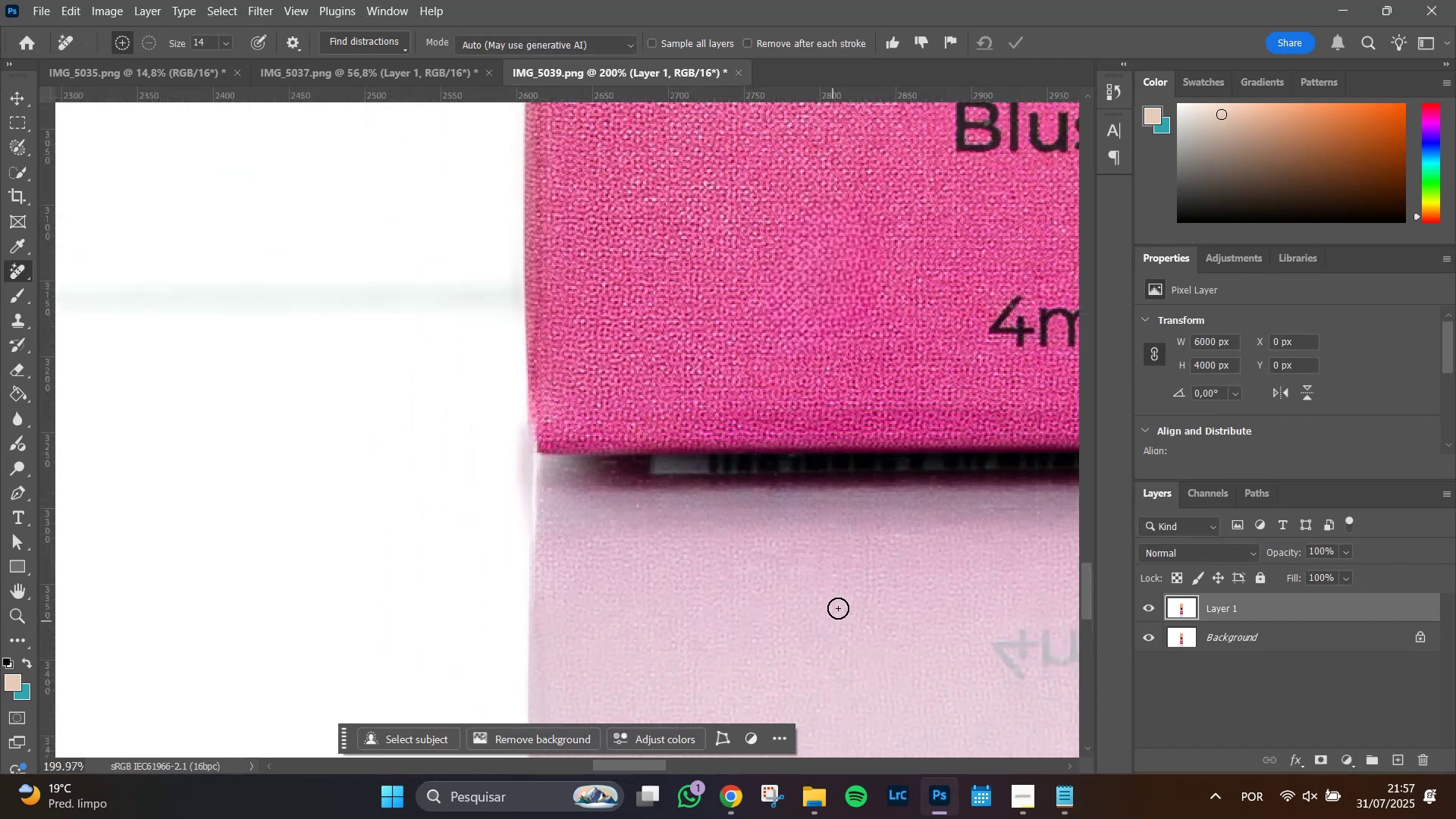 
hold_key(key=Space, duration=1.51)
 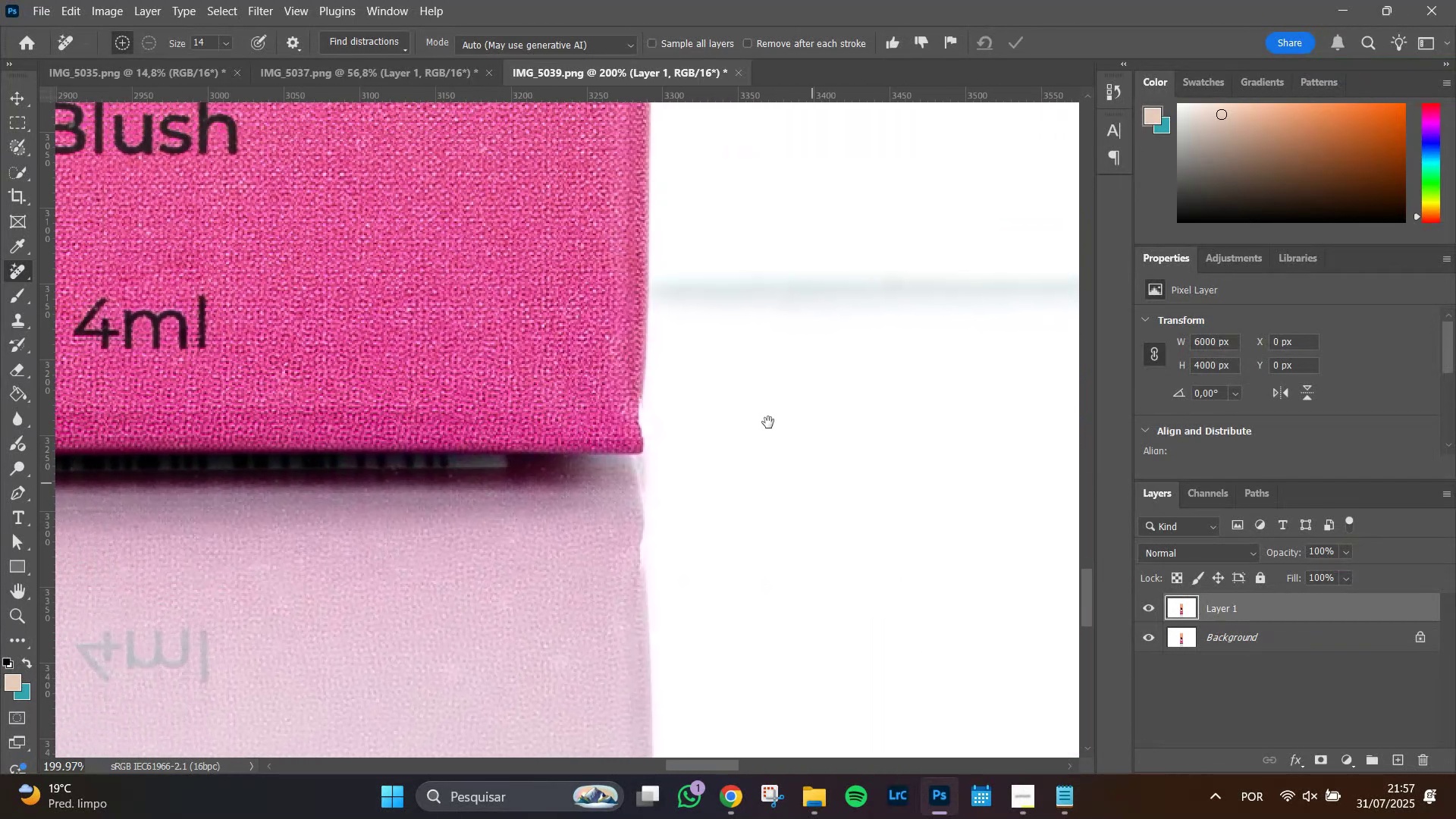 
left_click_drag(start_coordinate=[925, 546], to_coordinate=[507, 508])
 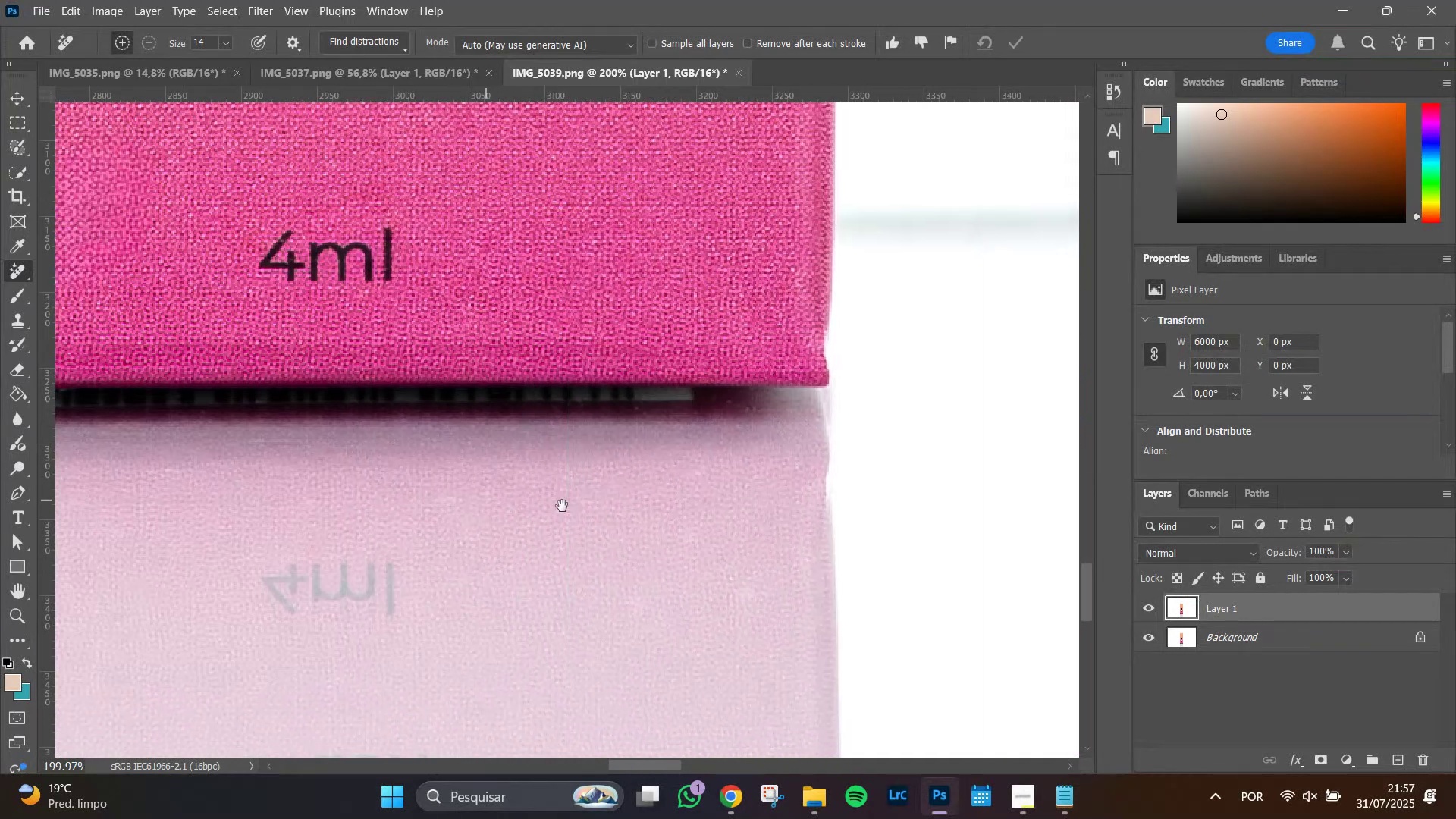 
left_click_drag(start_coordinate=[655, 498], to_coordinate=[779, 553])
 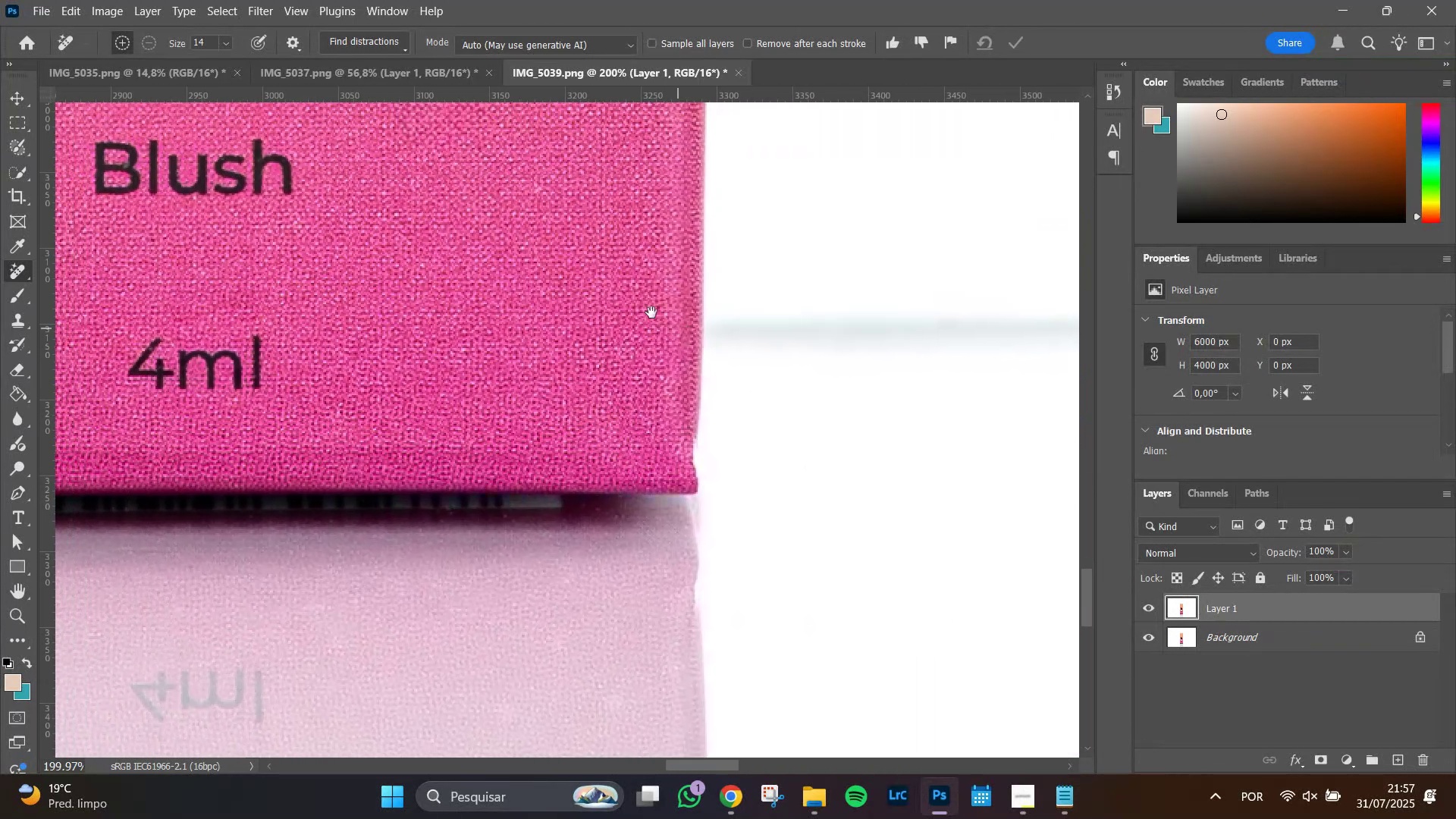 
hold_key(key=Space, duration=0.75)
 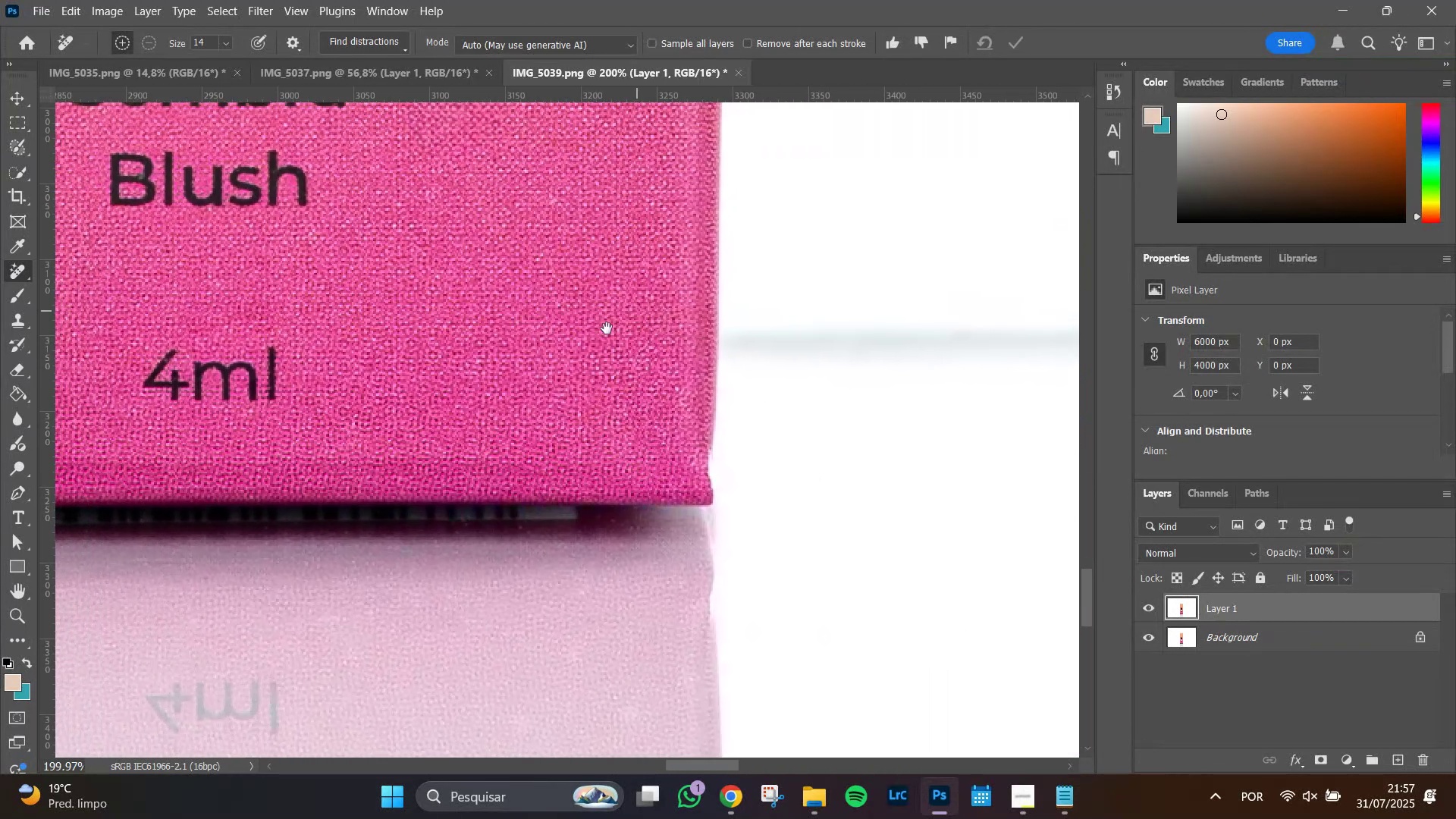 
hold_key(key=AltLeft, duration=0.72)
scroll: coordinate [551, 463], scroll_direction: down, amount: 9.0
 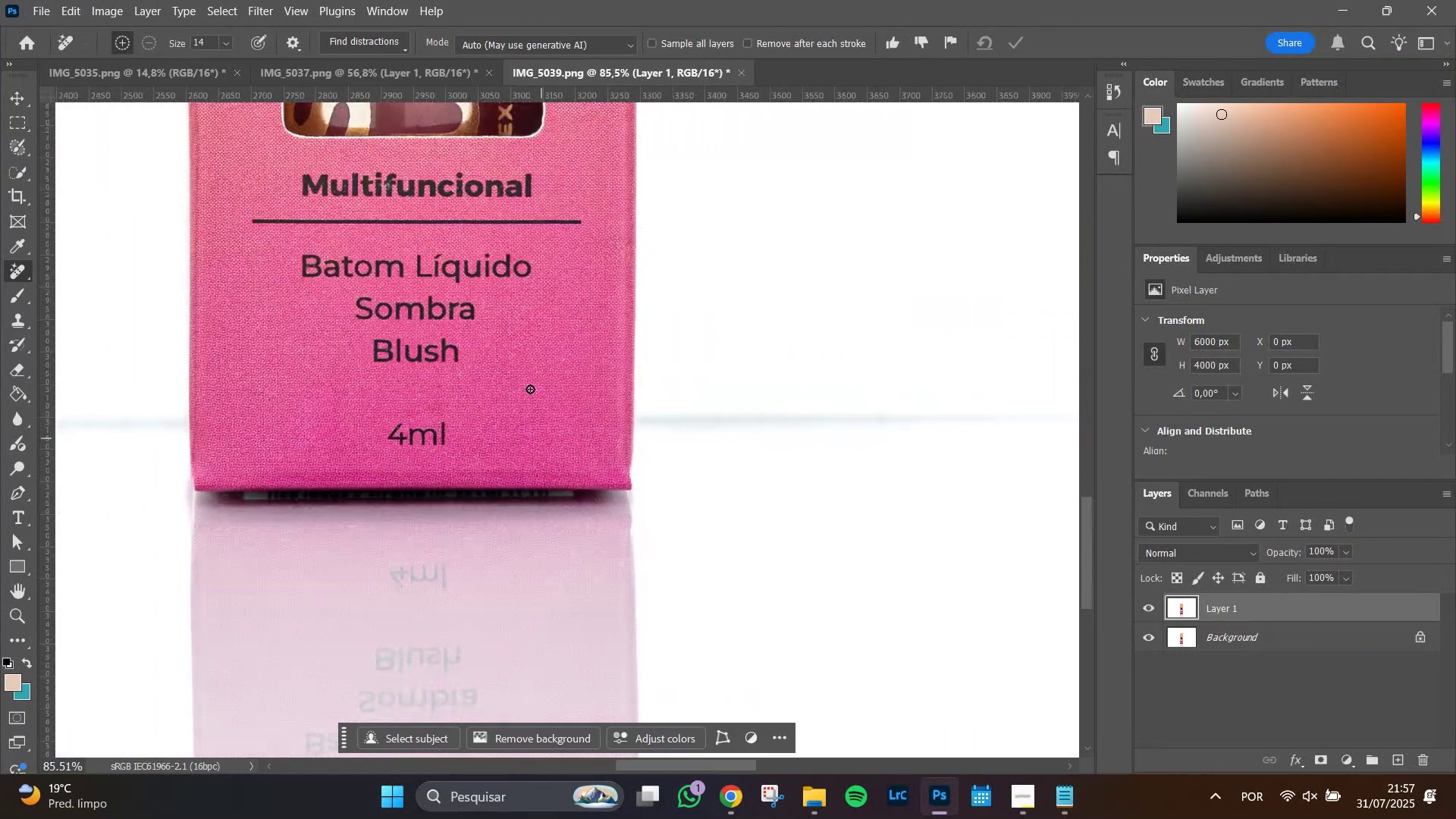 
hold_key(key=Space, duration=1.51)
 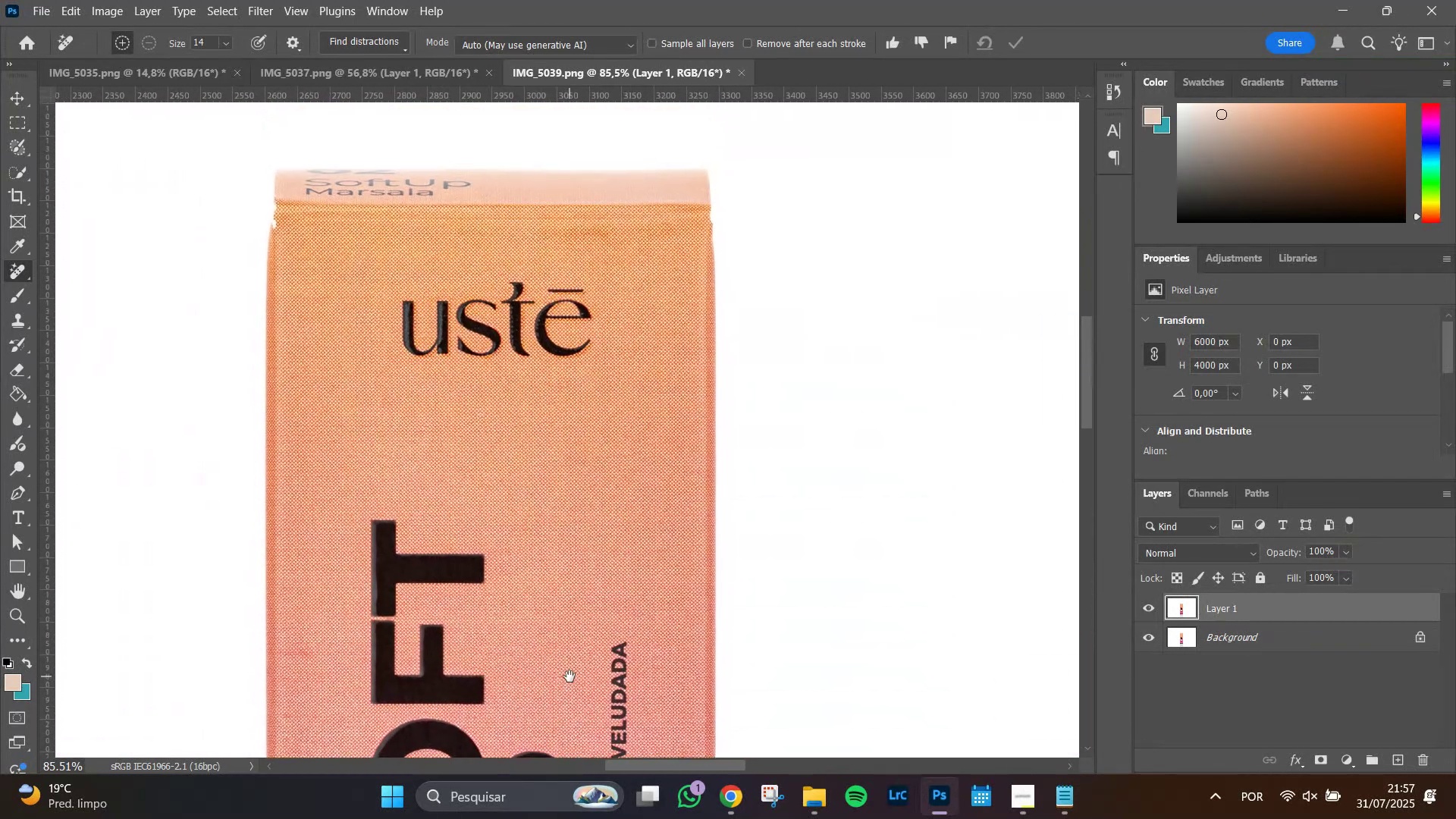 
left_click_drag(start_coordinate=[497, 300], to_coordinate=[531, 548])
 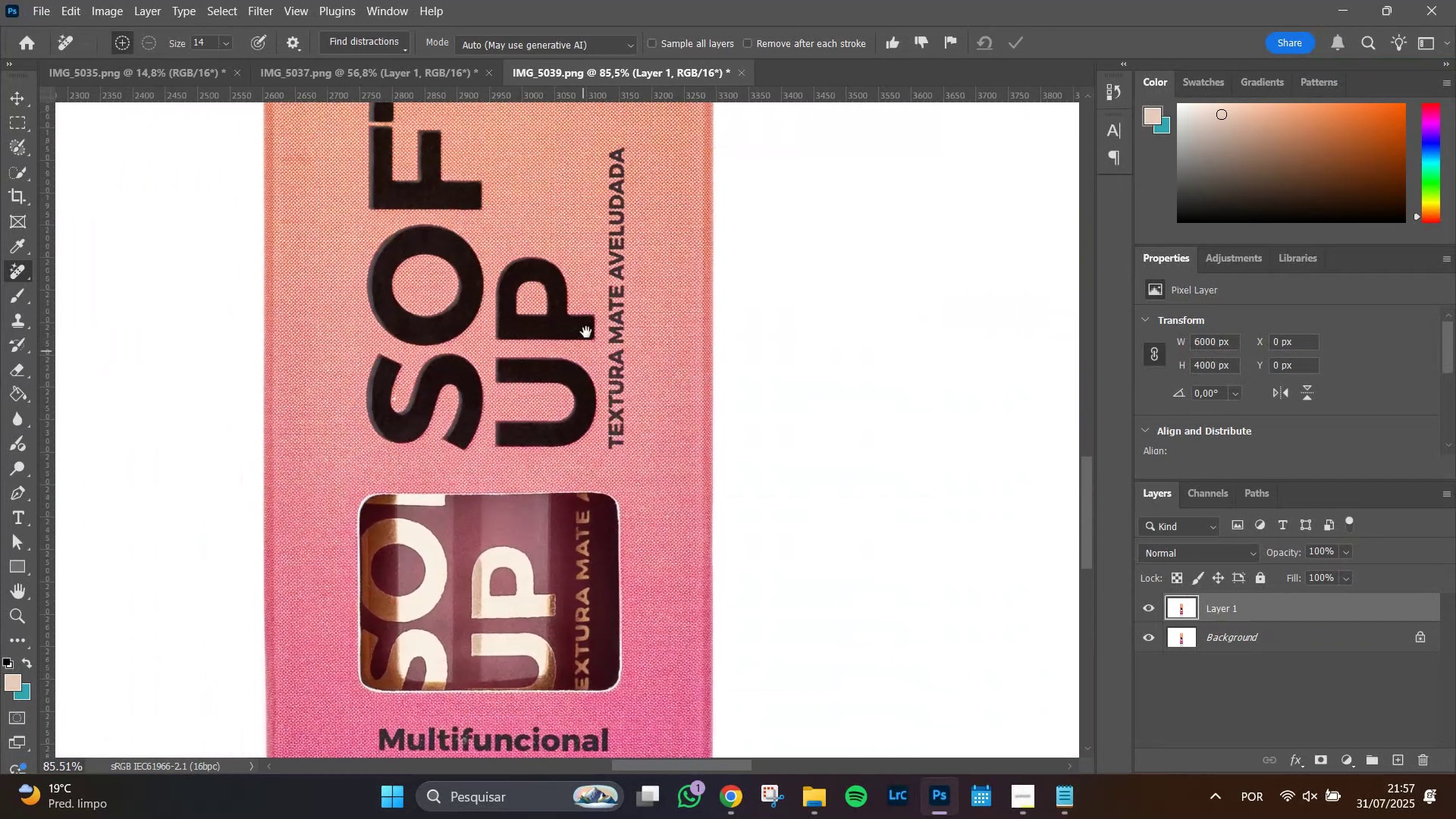 
left_click_drag(start_coordinate=[587, 328], to_coordinate=[638, 427])
 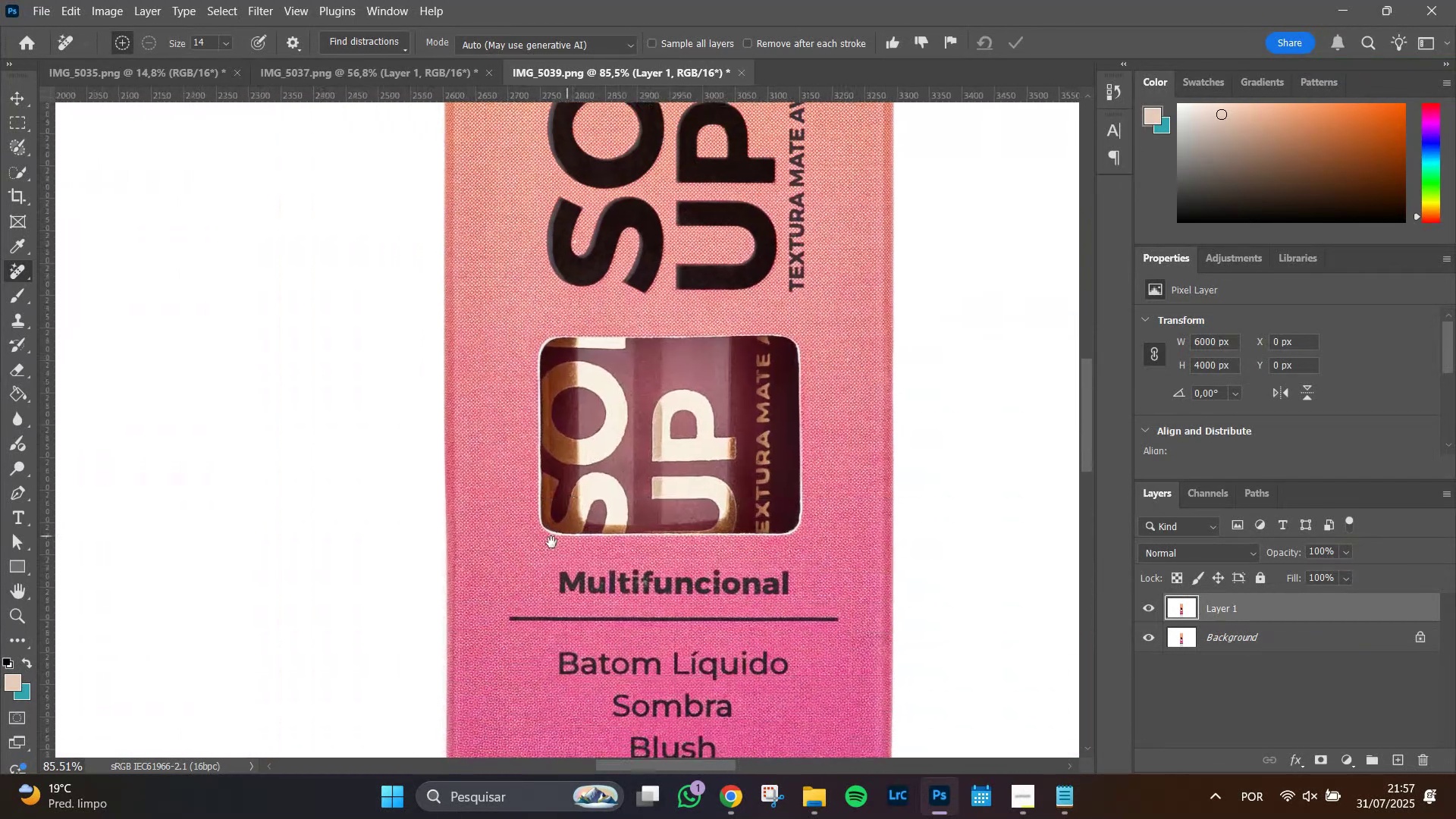 
hold_key(key=Space, duration=1.51)
 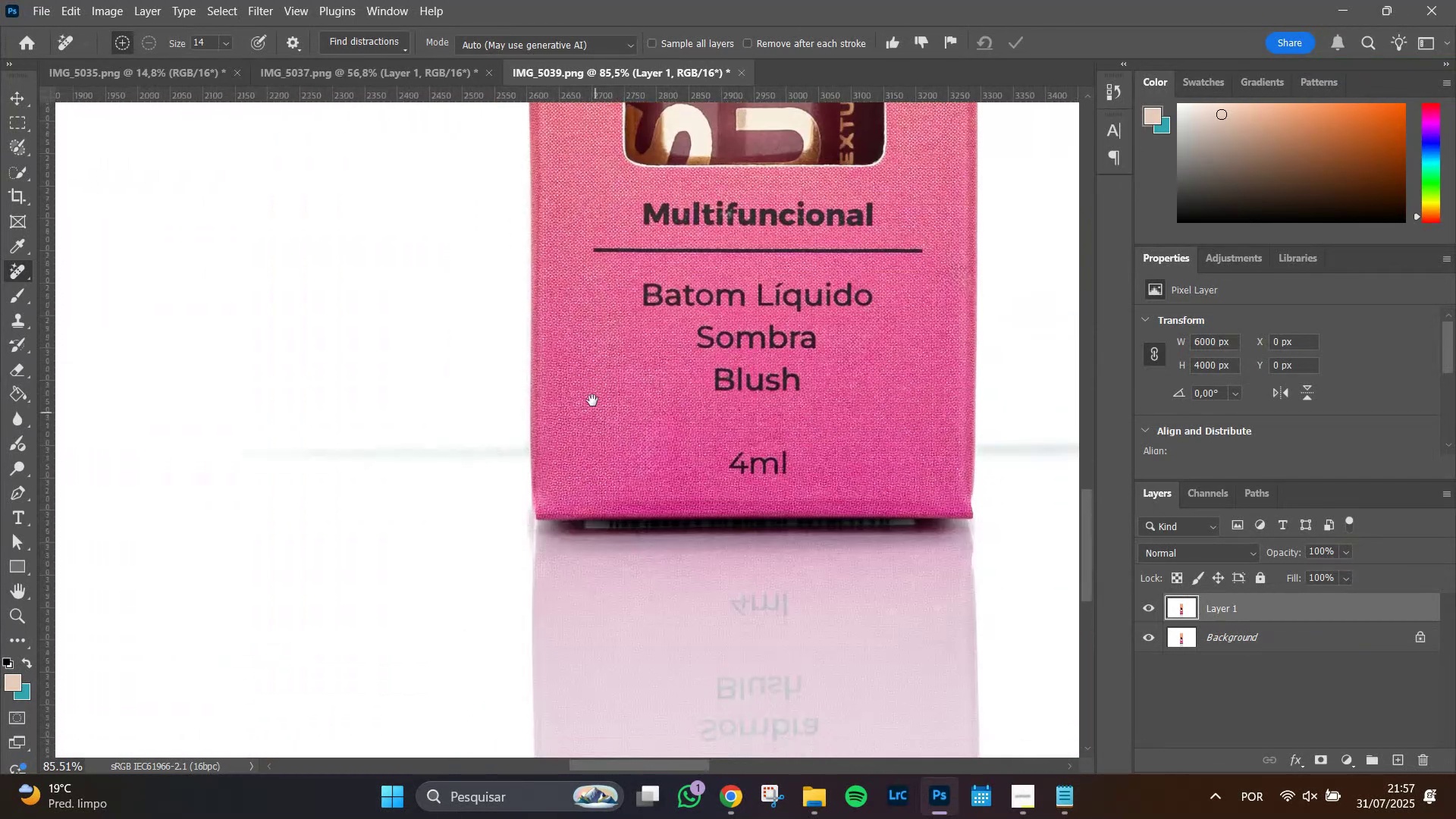 
hold_key(key=Space, duration=1.51)
 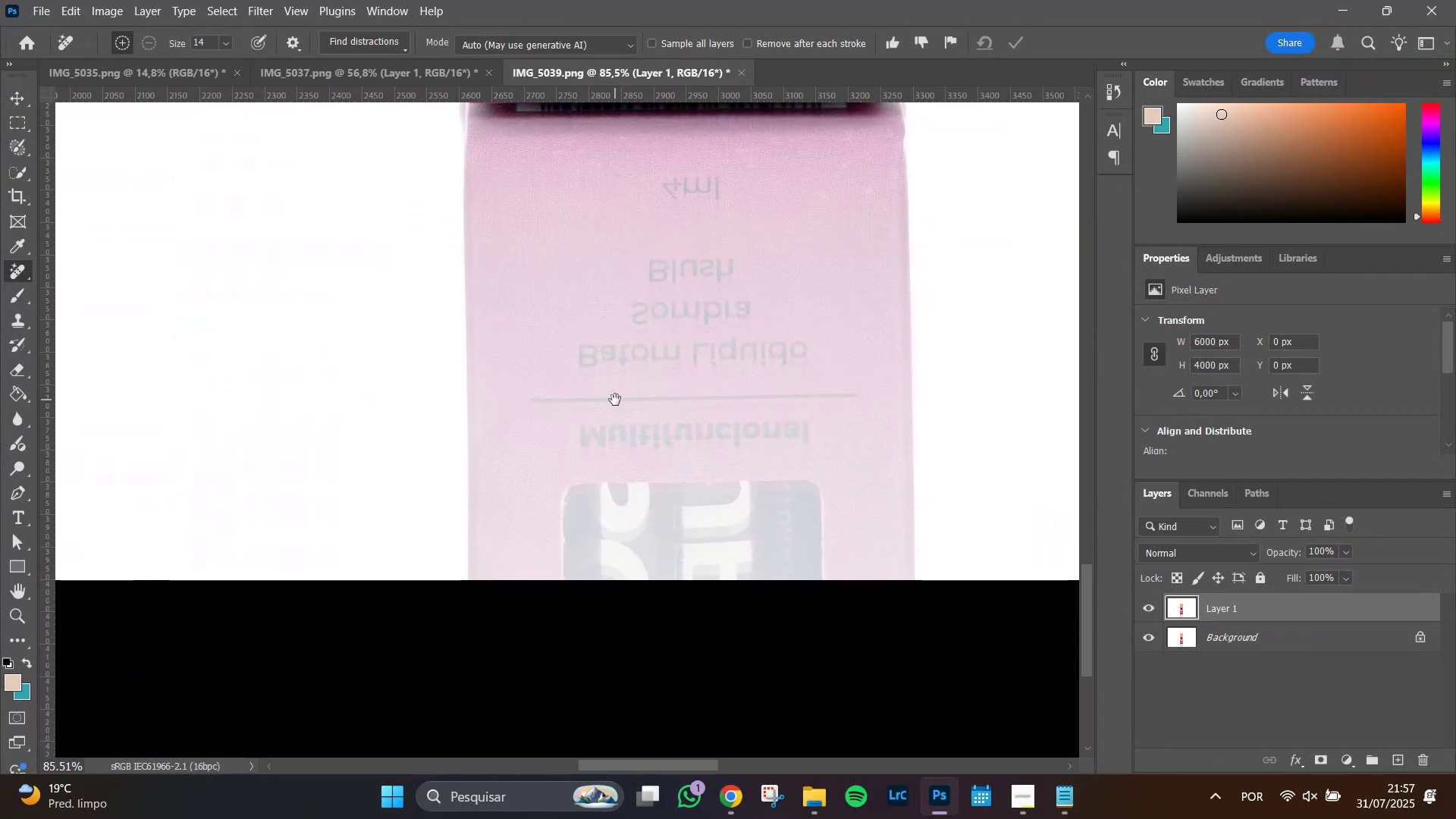 
left_click_drag(start_coordinate=[562, 605], to_coordinate=[576, 344])
 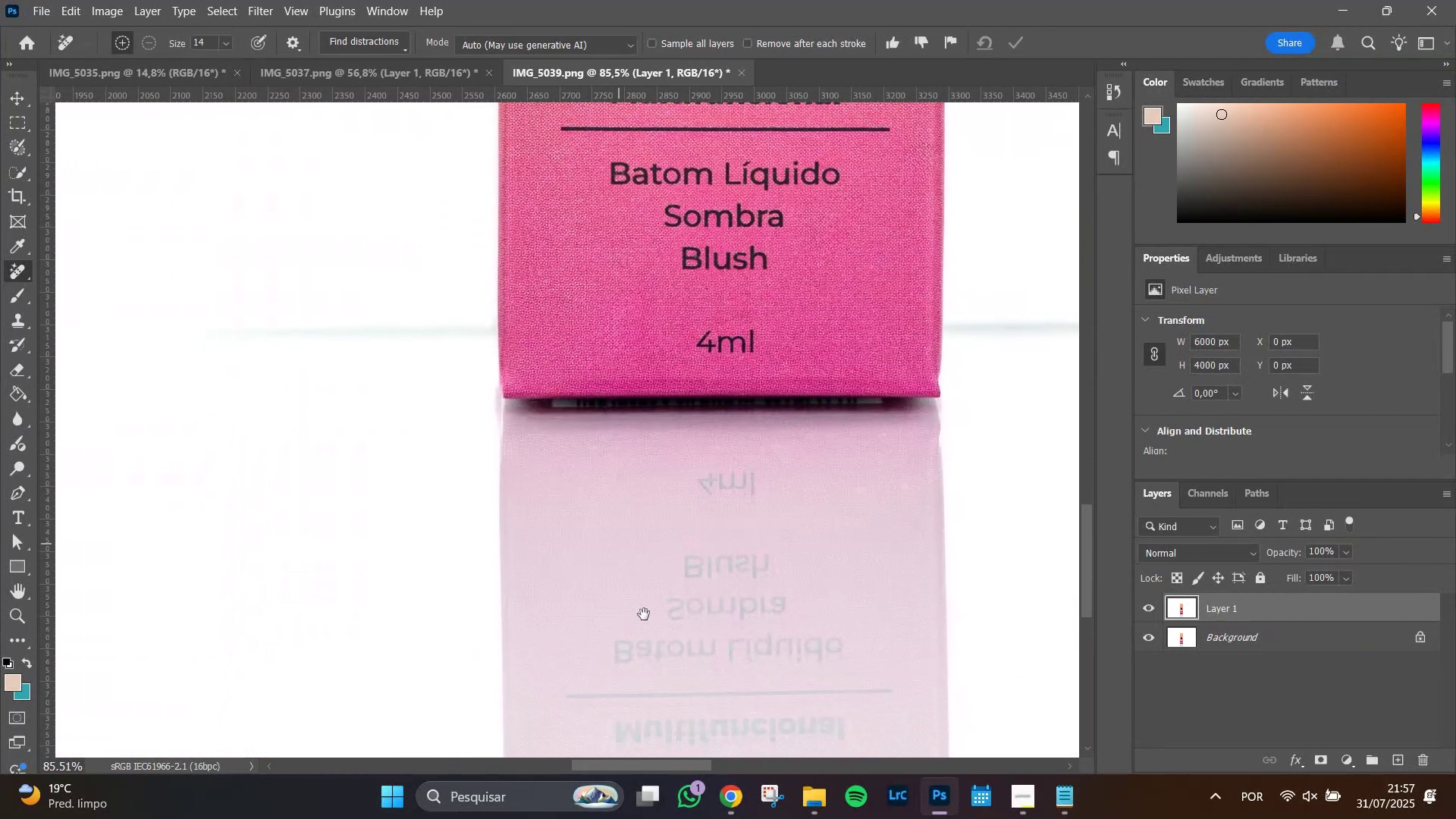 
left_click_drag(start_coordinate=[646, 681], to_coordinate=[615, 400])
 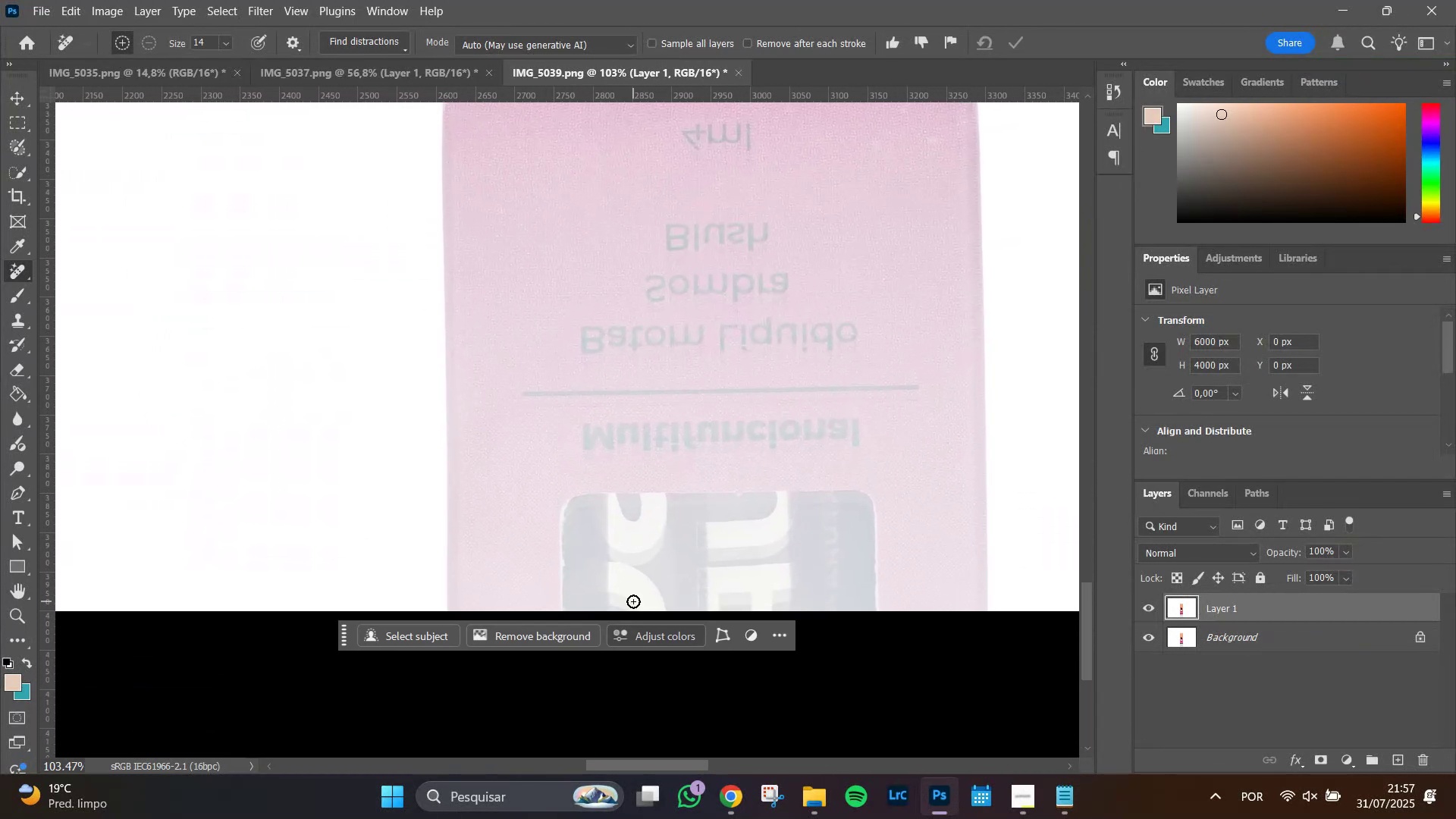 
hold_key(key=Space, duration=0.58)
 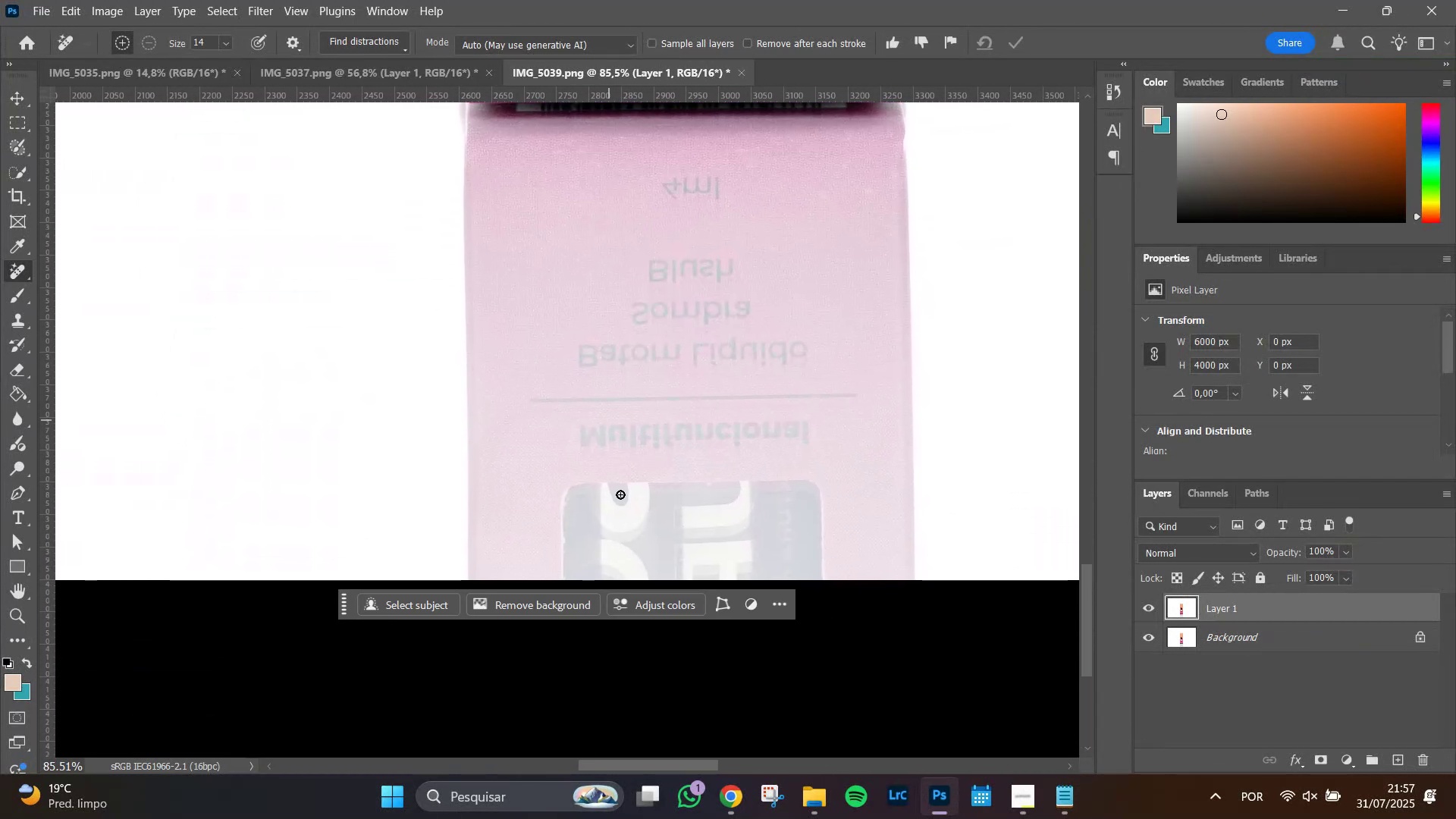 
hold_key(key=AltLeft, duration=1.05)
scroll: coordinate [629, 601], scroll_direction: up, amount: 7.0
 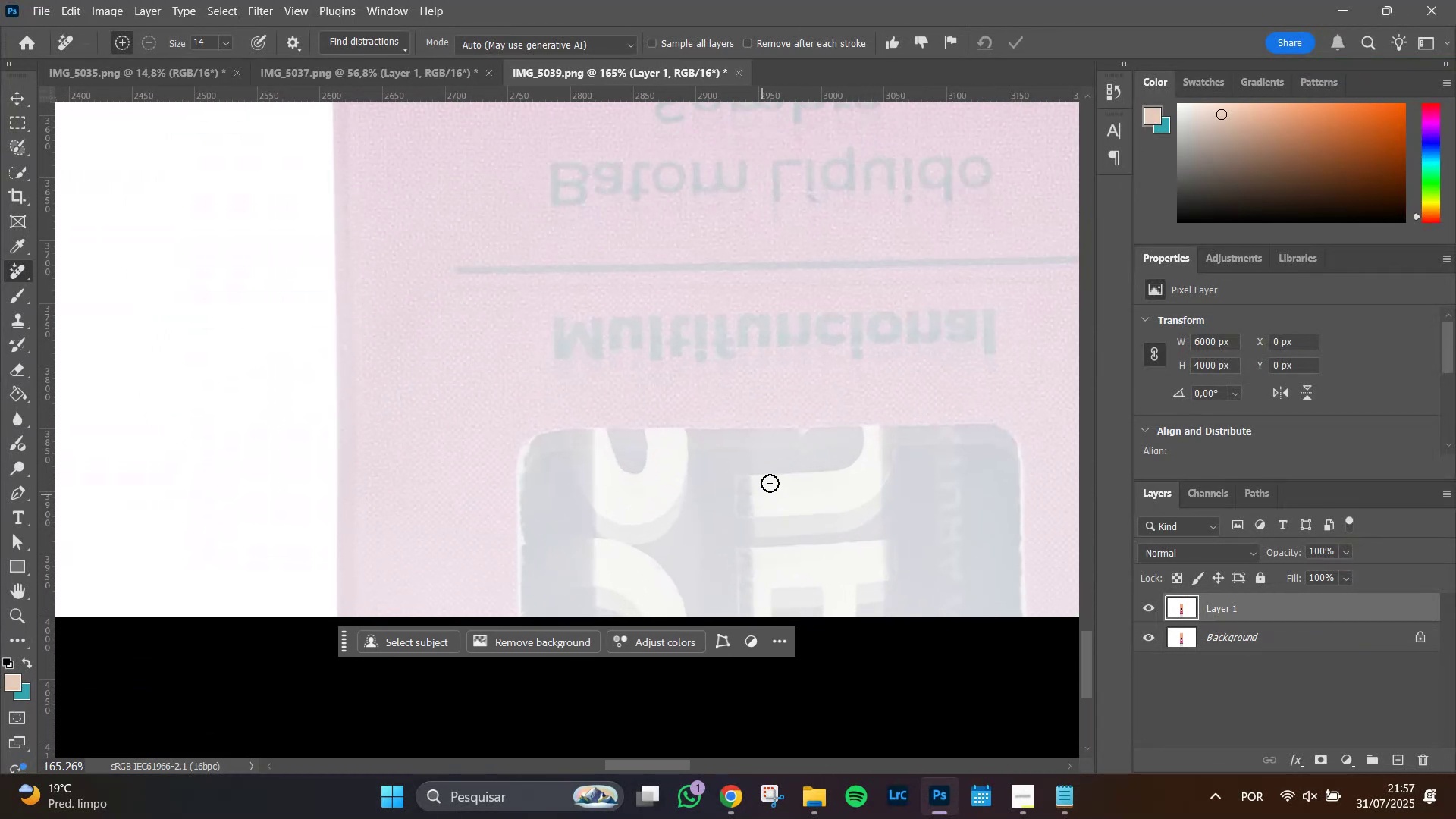 
hold_key(key=AltLeft, duration=0.45)
 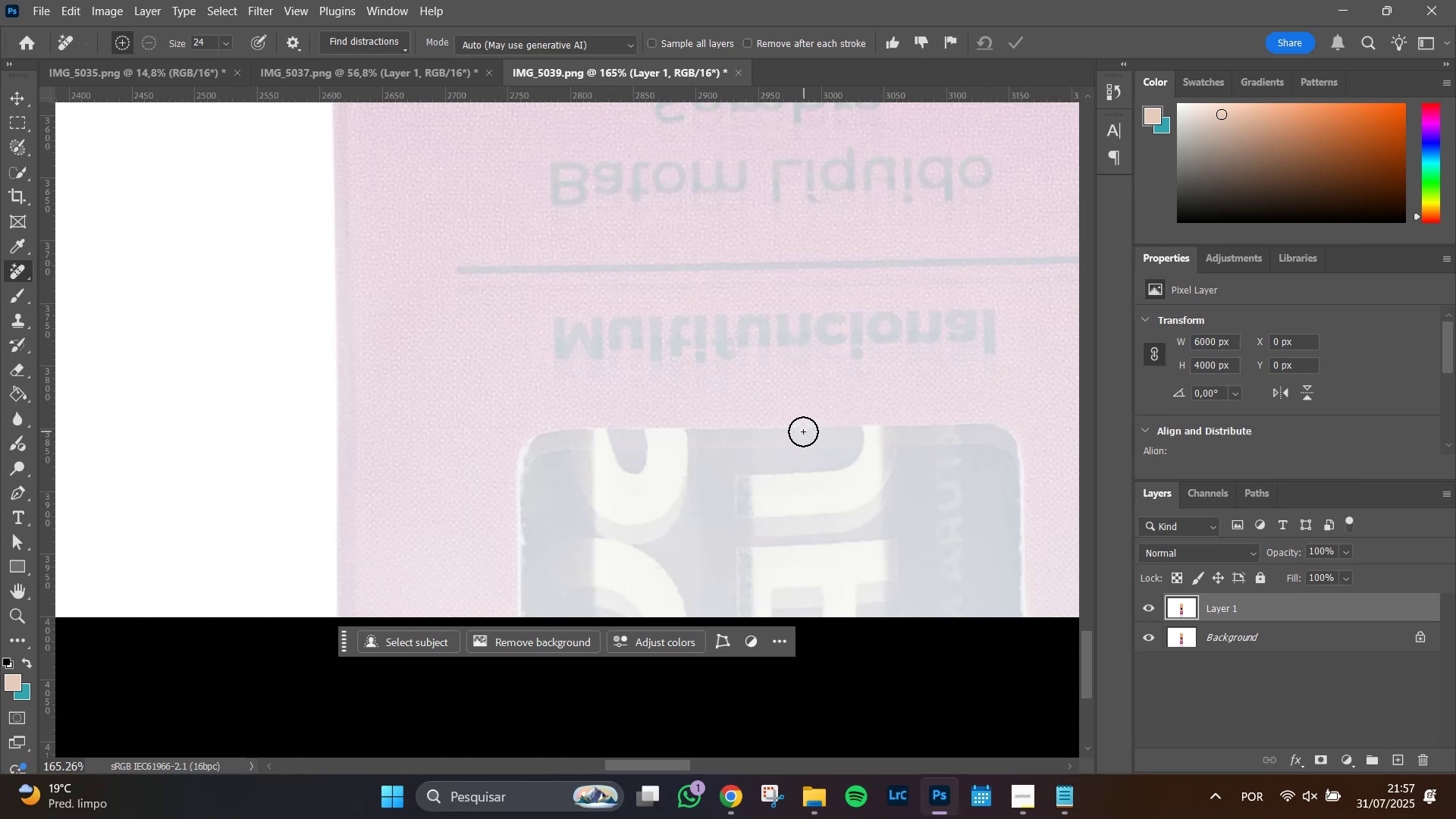 
left_click([803, 431])
 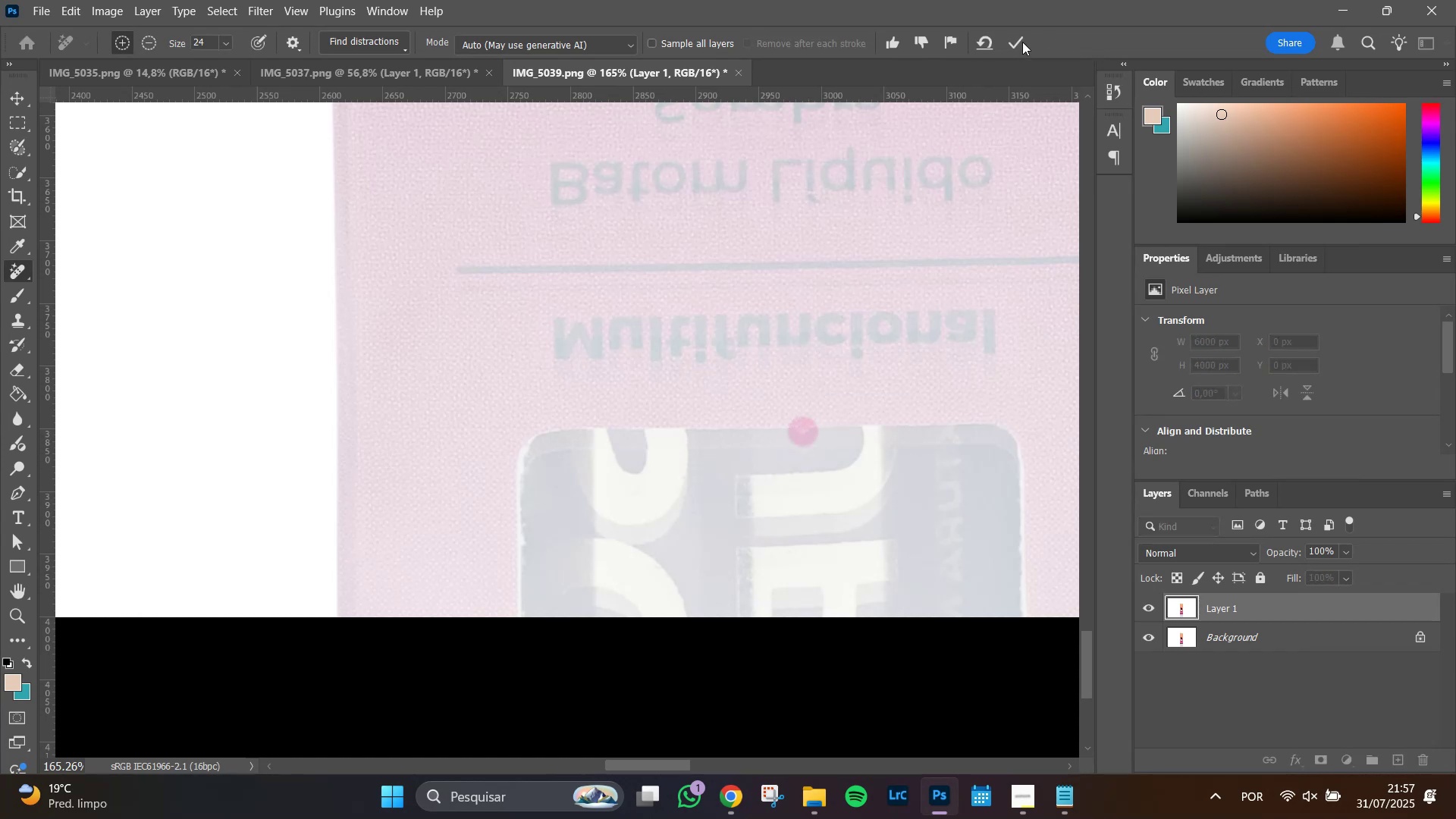 
left_click([1015, 33])
 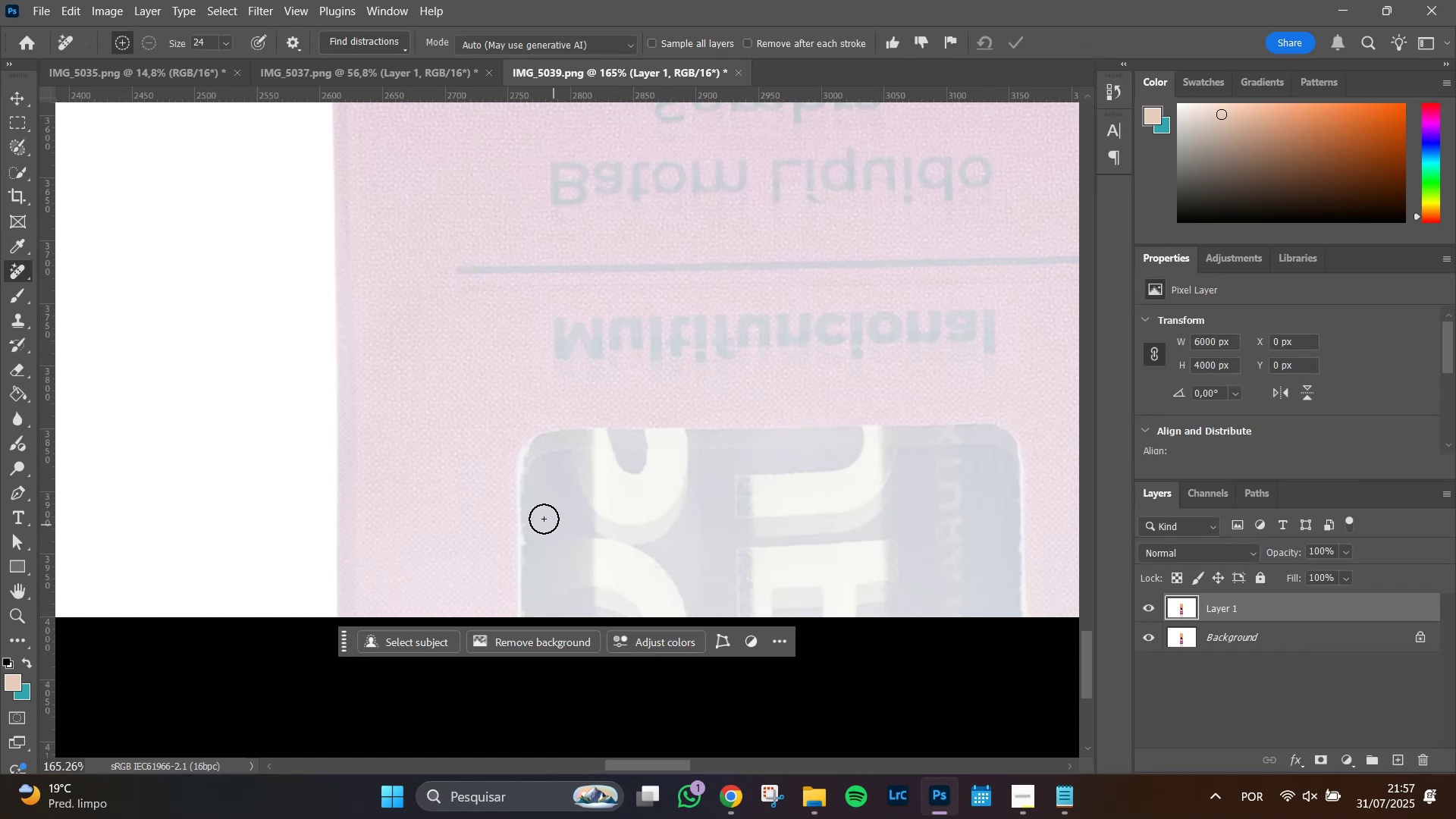 
hold_key(key=AltLeft, duration=0.95)
scroll: coordinate [546, 527], scroll_direction: up, amount: 8.0
 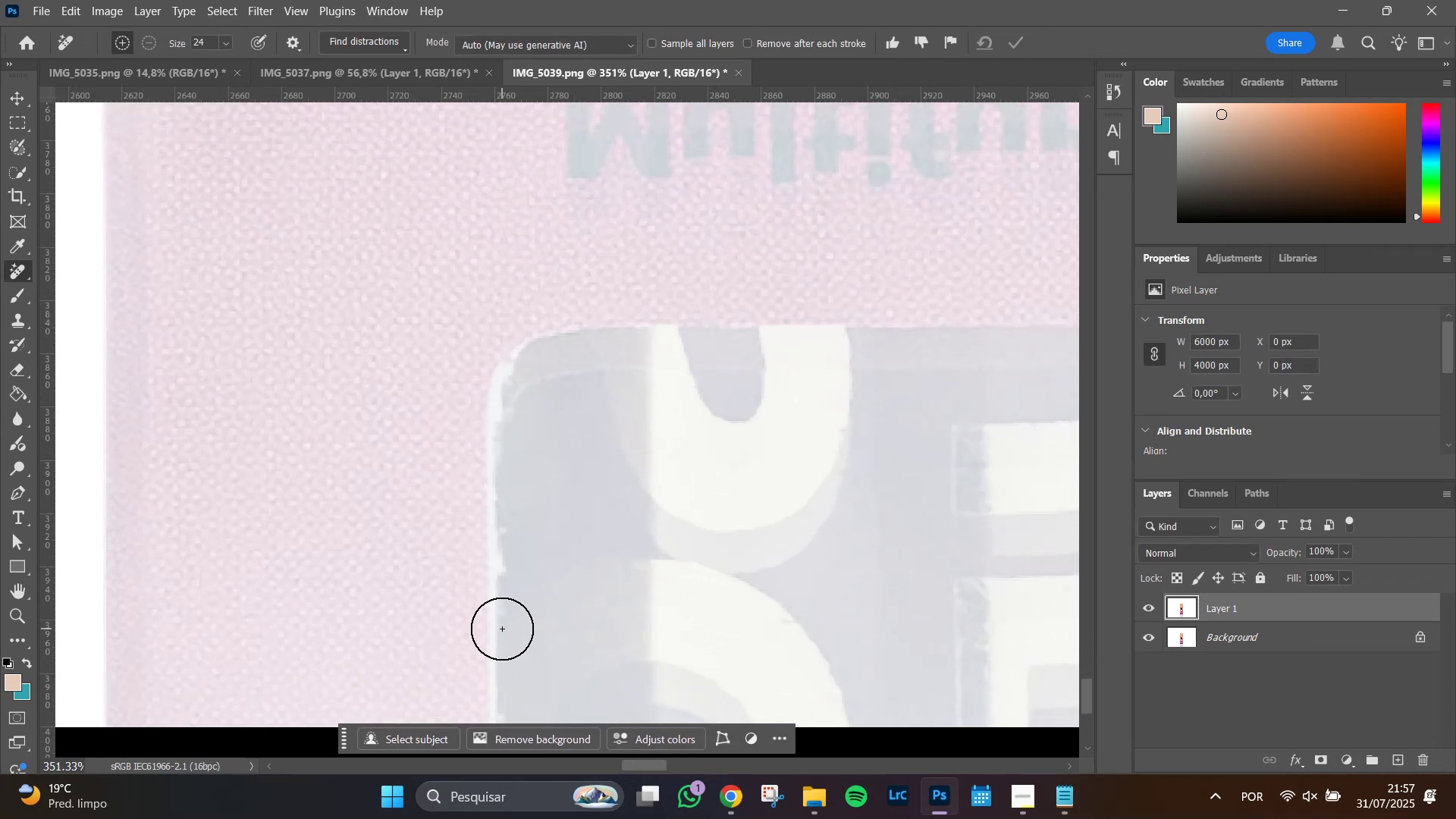 
left_click_drag(start_coordinate=[497, 623], to_coordinate=[492, 526])
 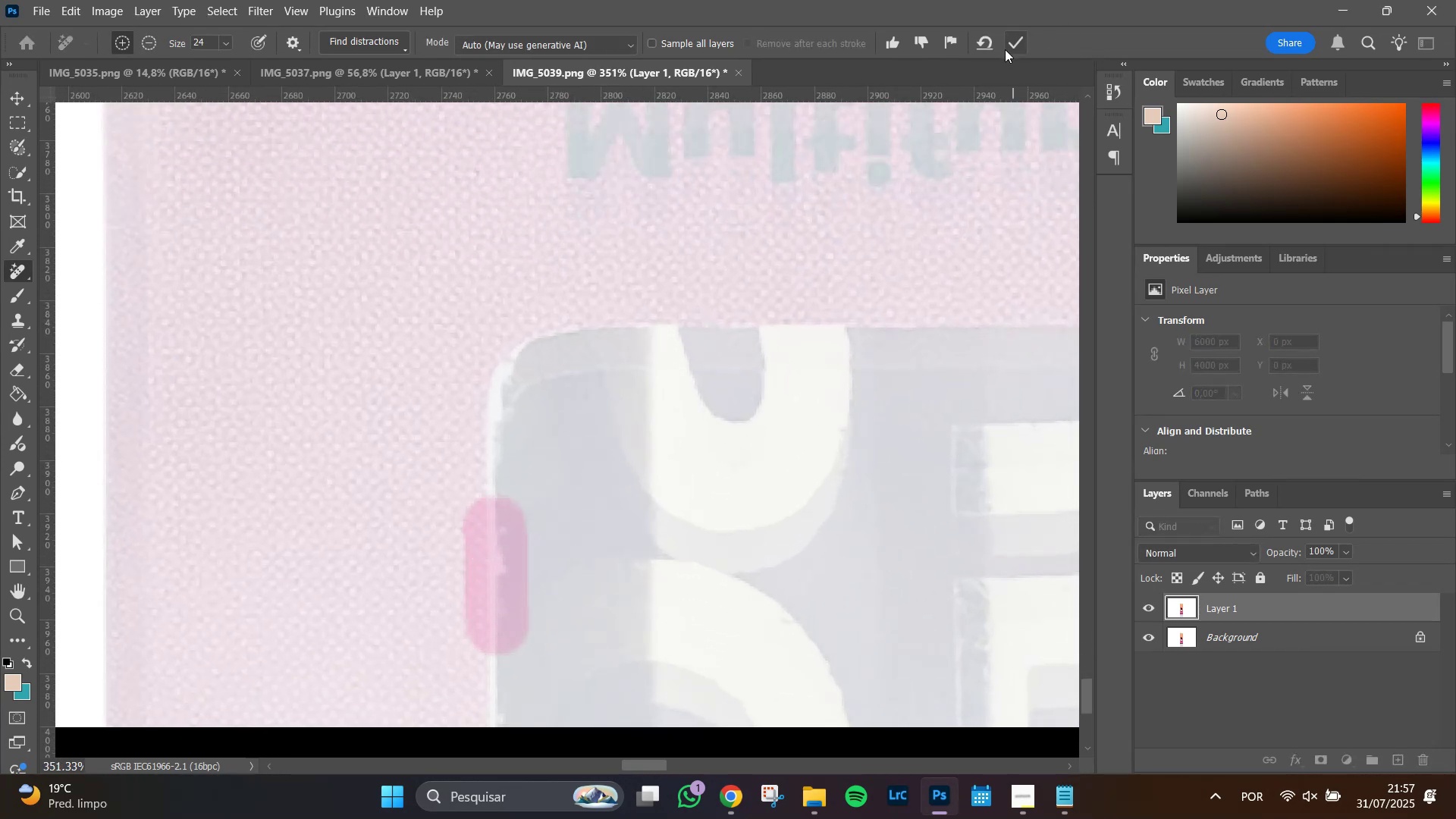 
left_click([1021, 38])
 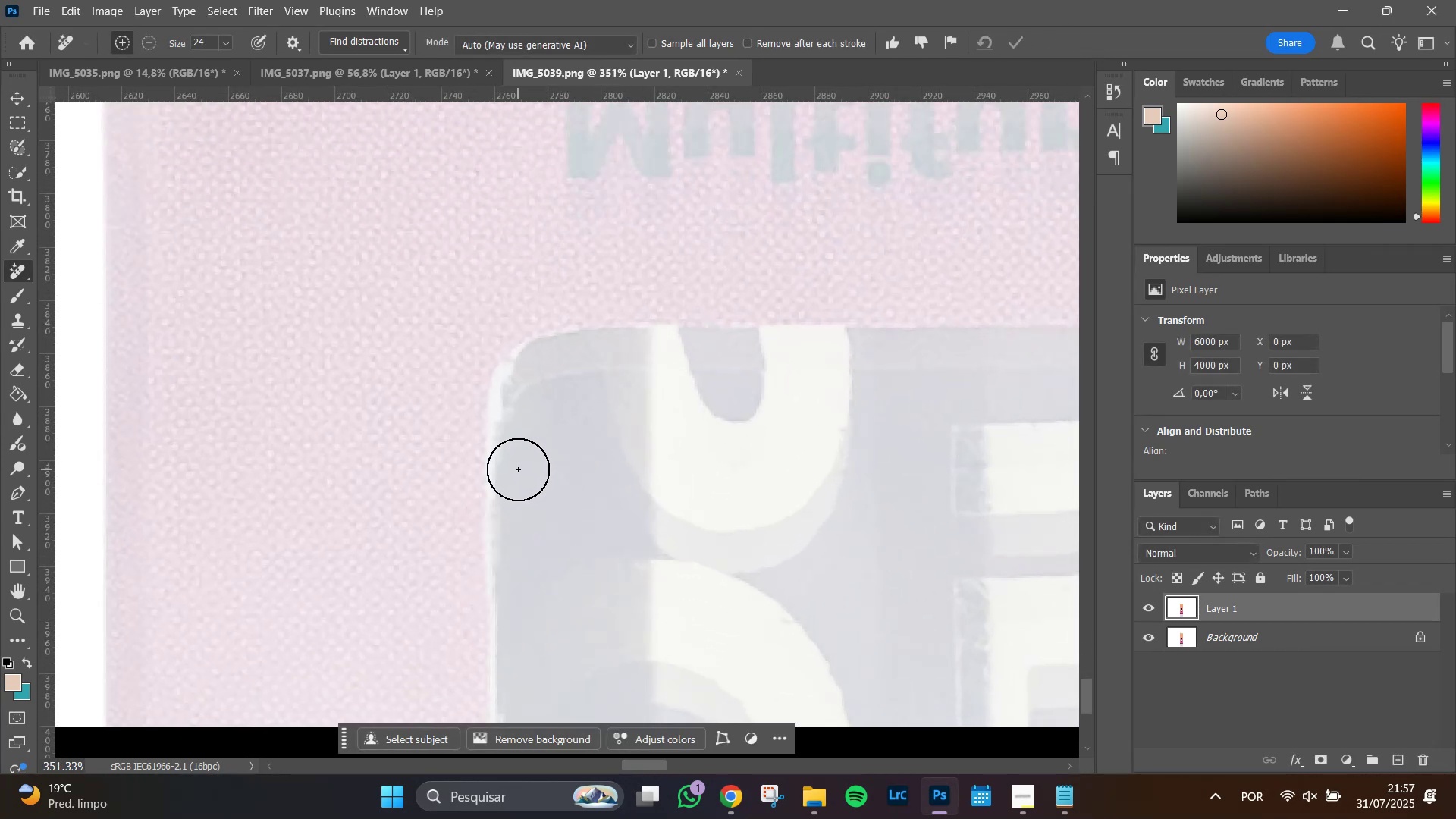 
left_click_drag(start_coordinate=[524, 466], to_coordinate=[538, 380])
 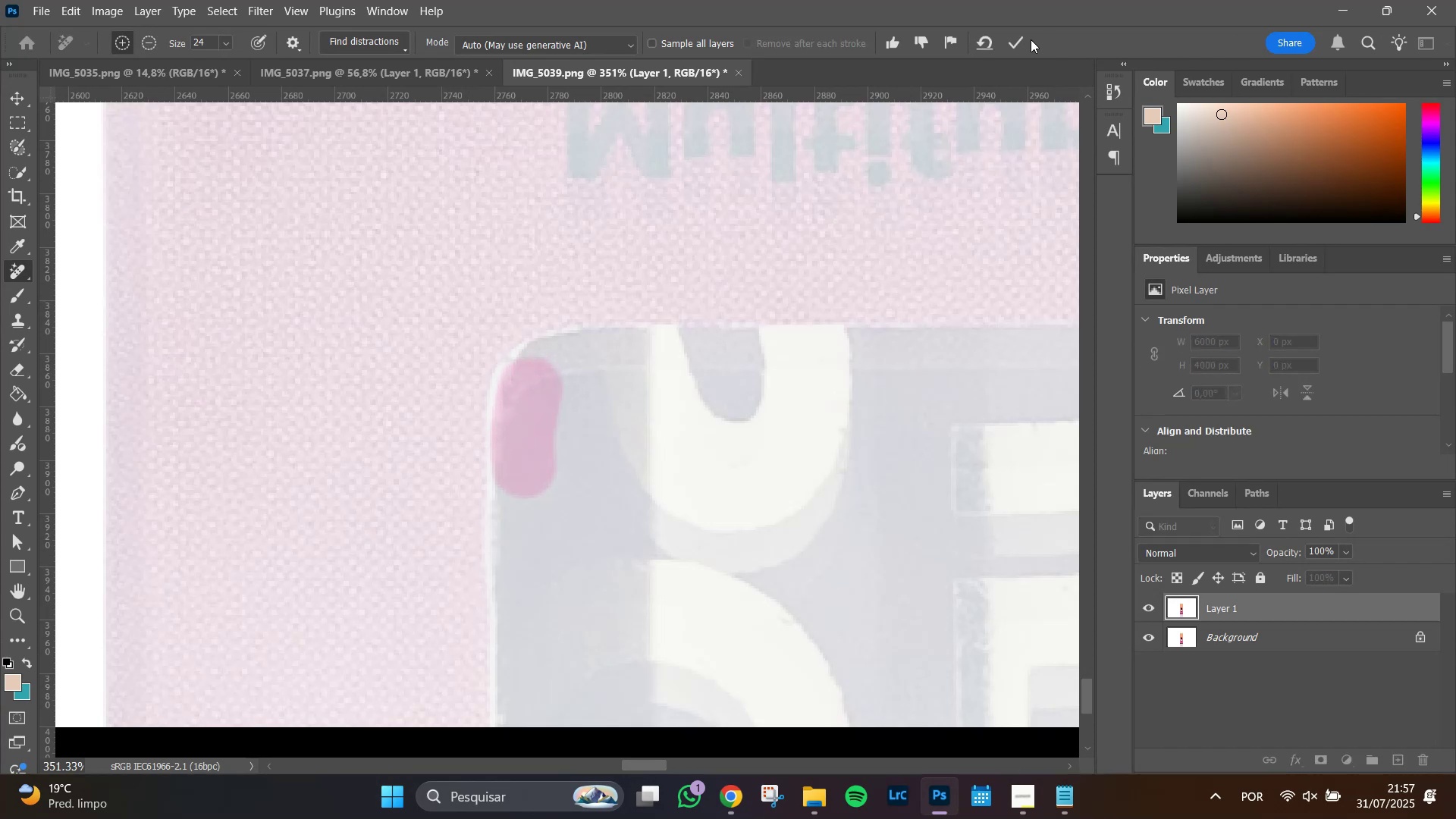 
left_click([1016, 40])
 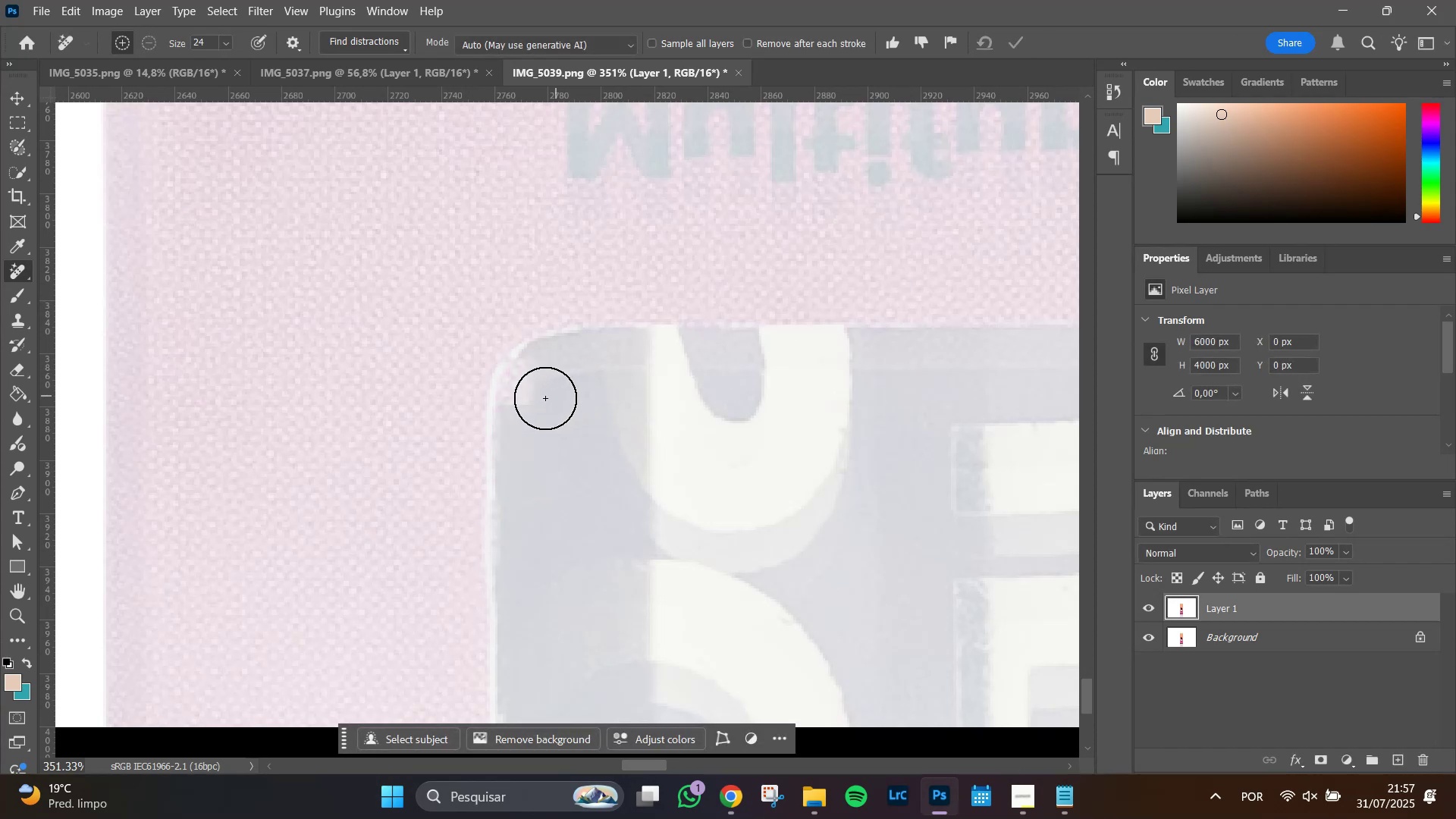 
left_click_drag(start_coordinate=[534, 401], to_coordinate=[539, 386])
 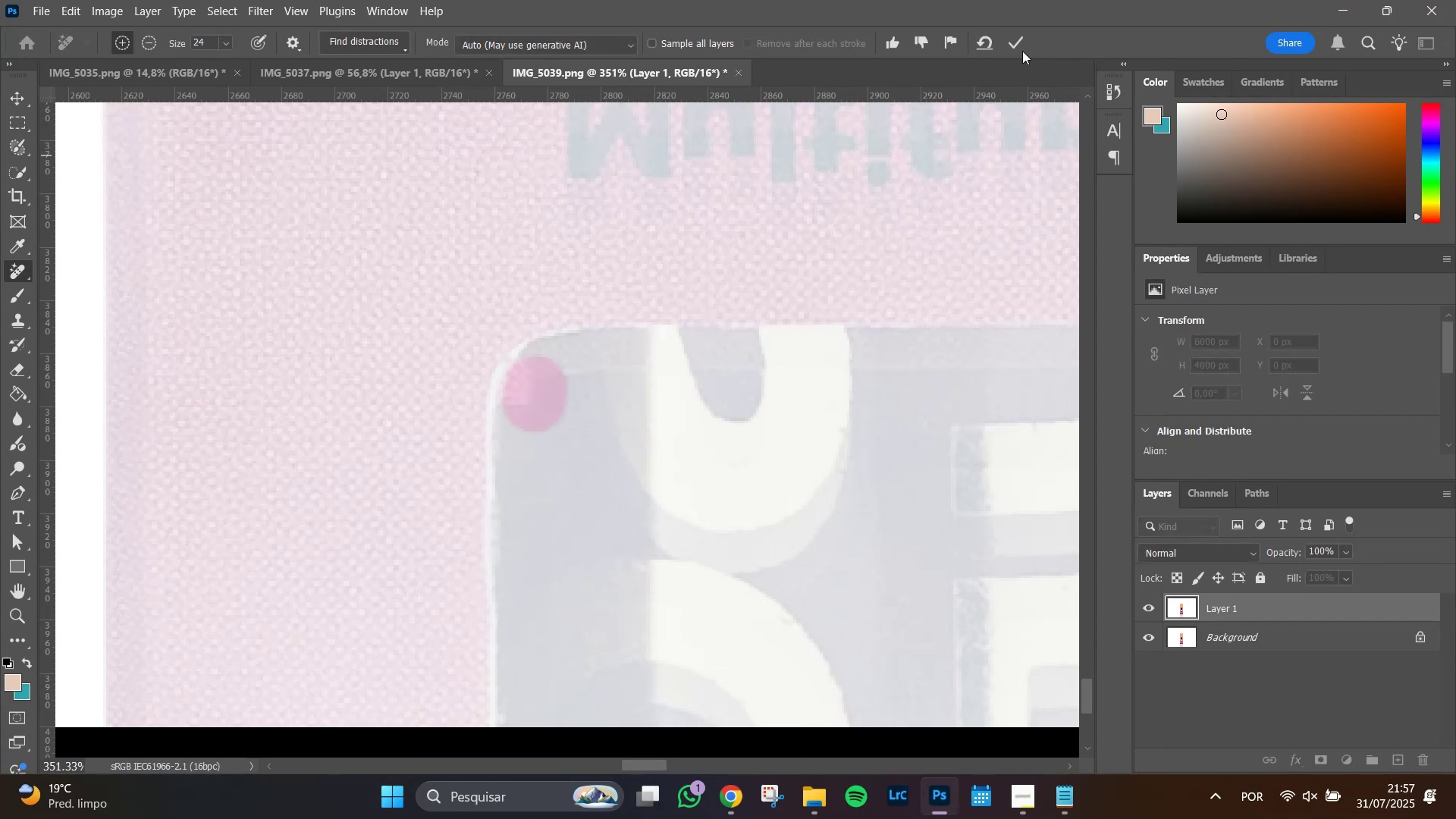 
left_click([1015, 43])
 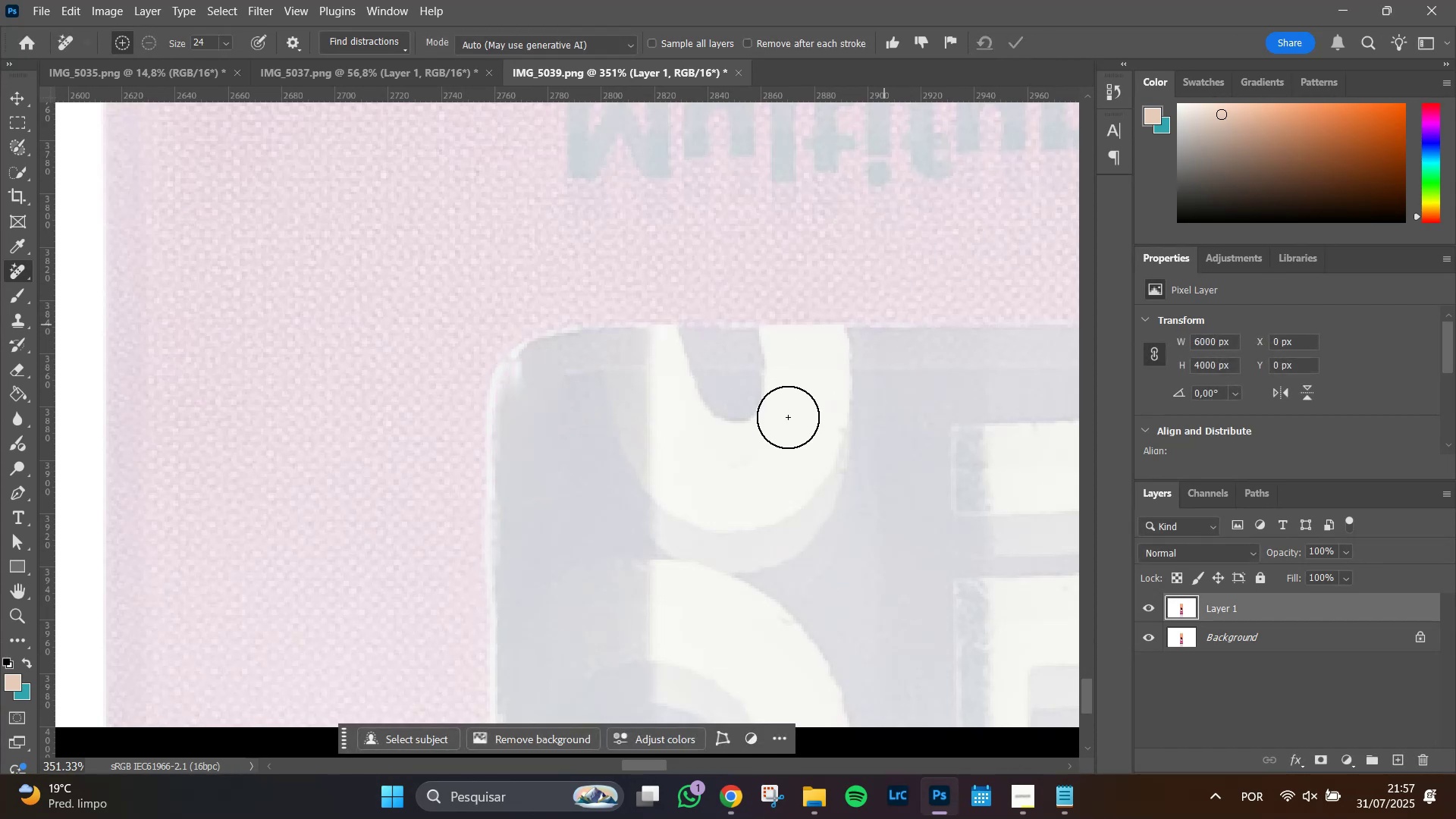 
hold_key(key=AltLeft, duration=0.53)
scroll: coordinate [771, 555], scroll_direction: down, amount: 9.0
 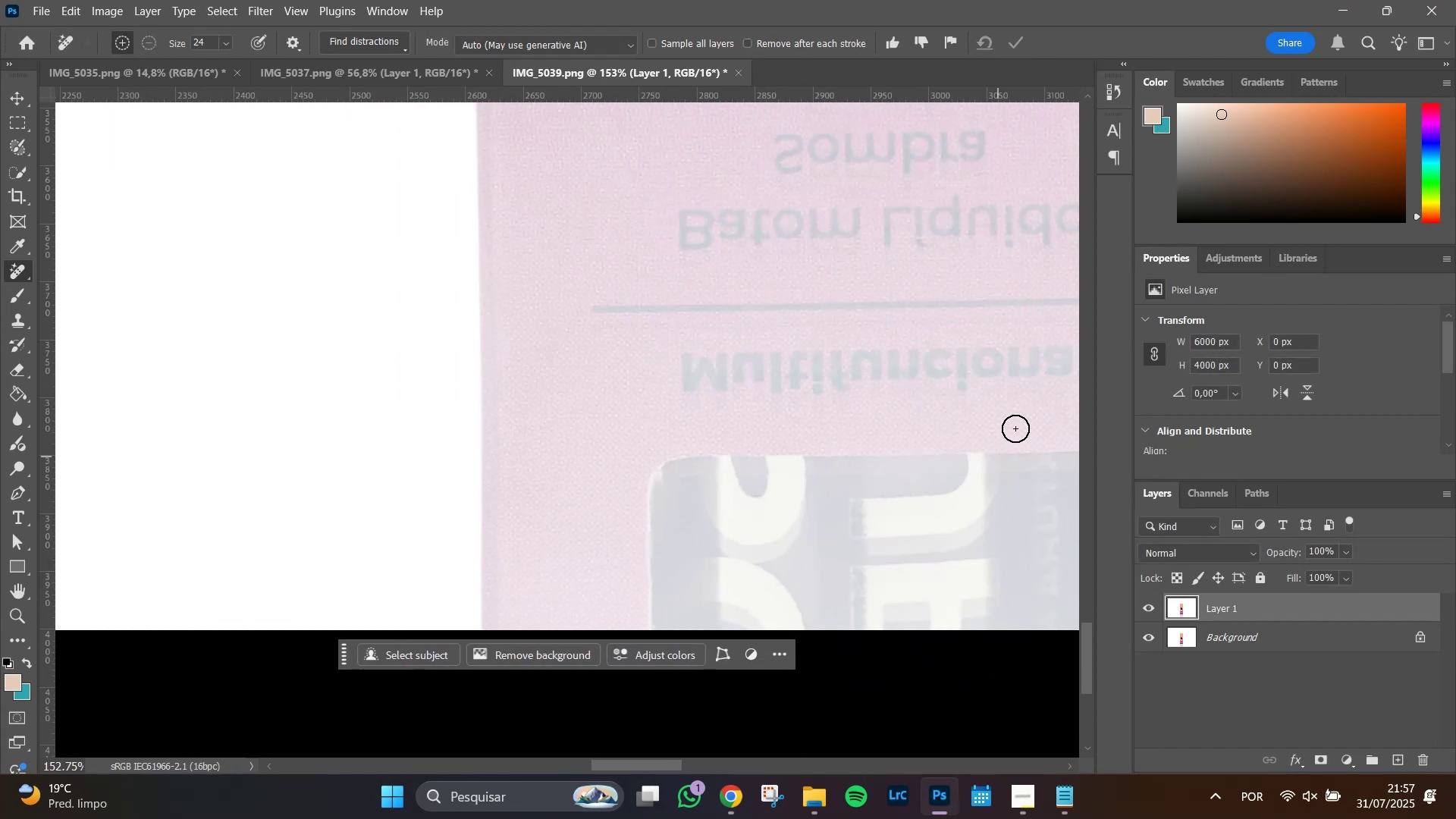 
hold_key(key=Space, duration=1.51)
 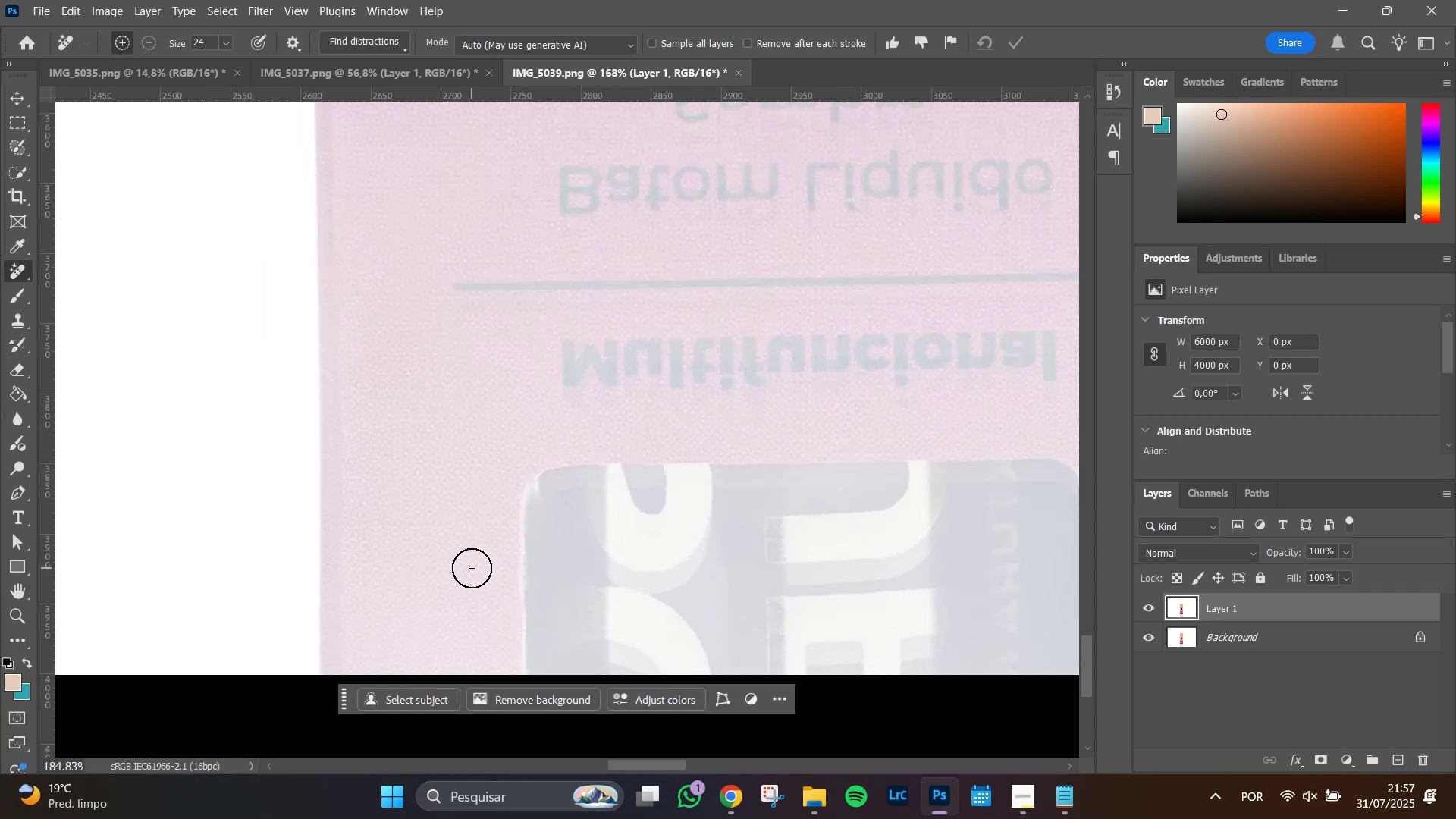 
left_click_drag(start_coordinate=[976, 352], to_coordinate=[806, 379])
 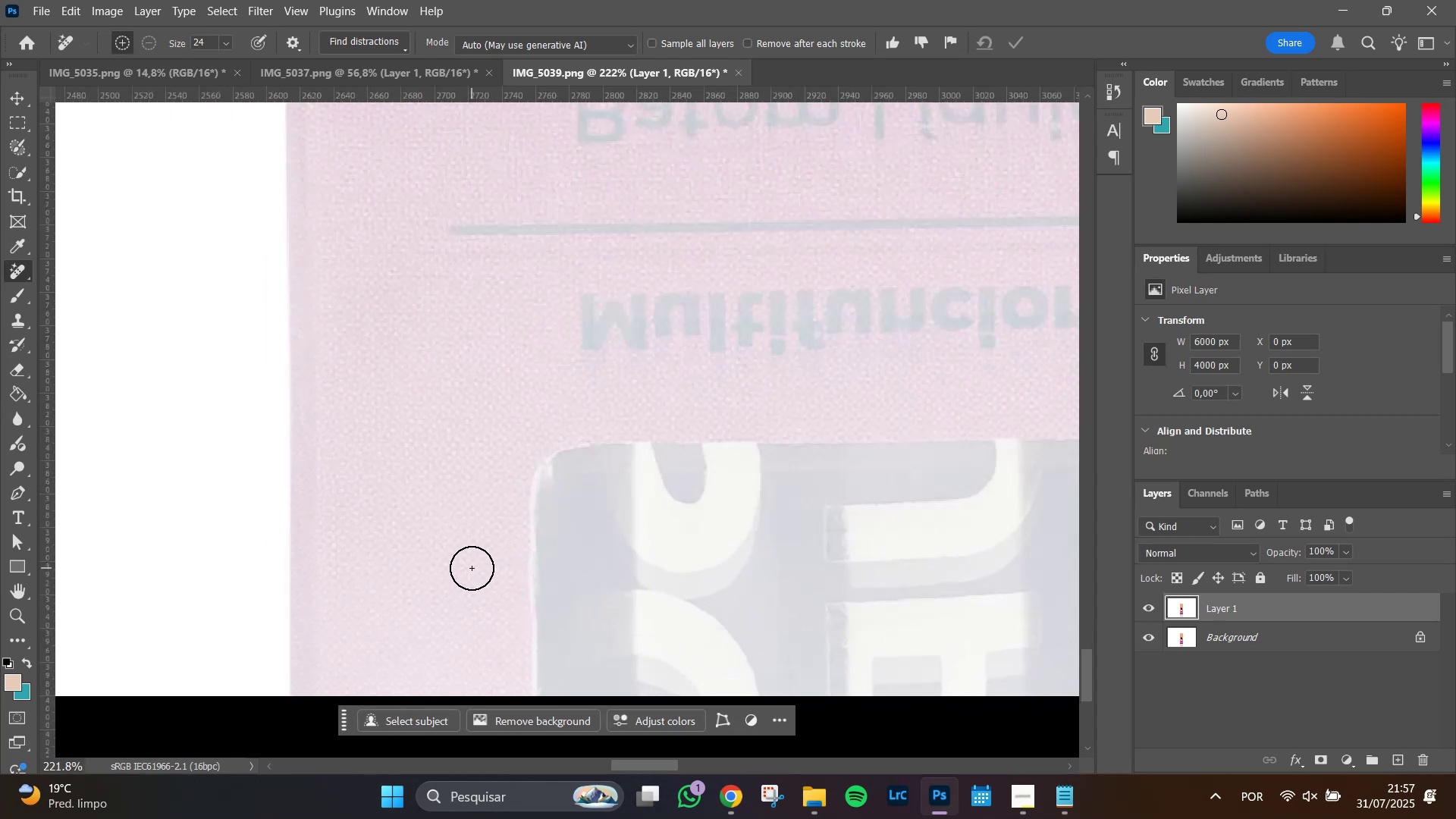 
key(Space)
 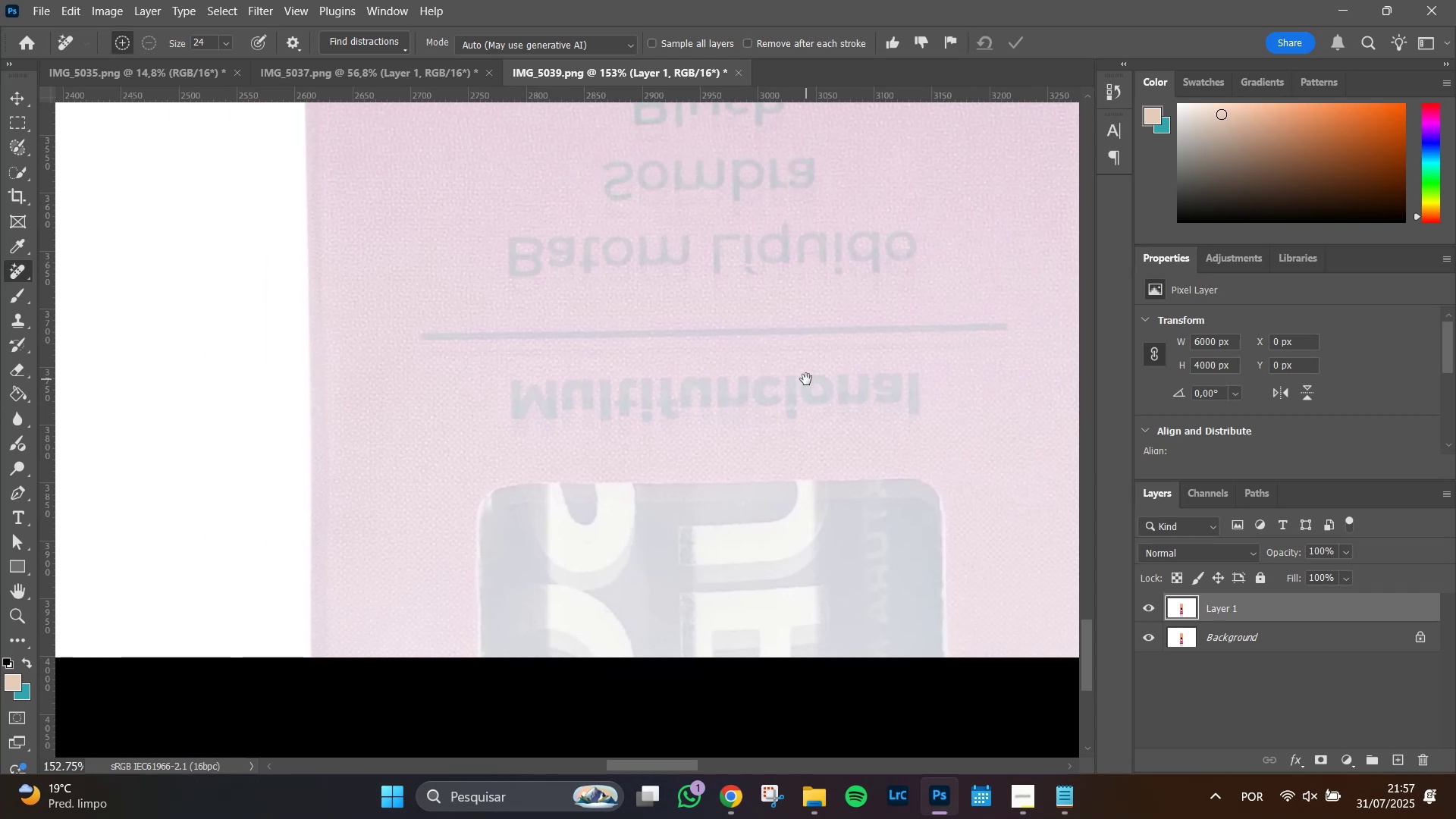 
key(Space)
 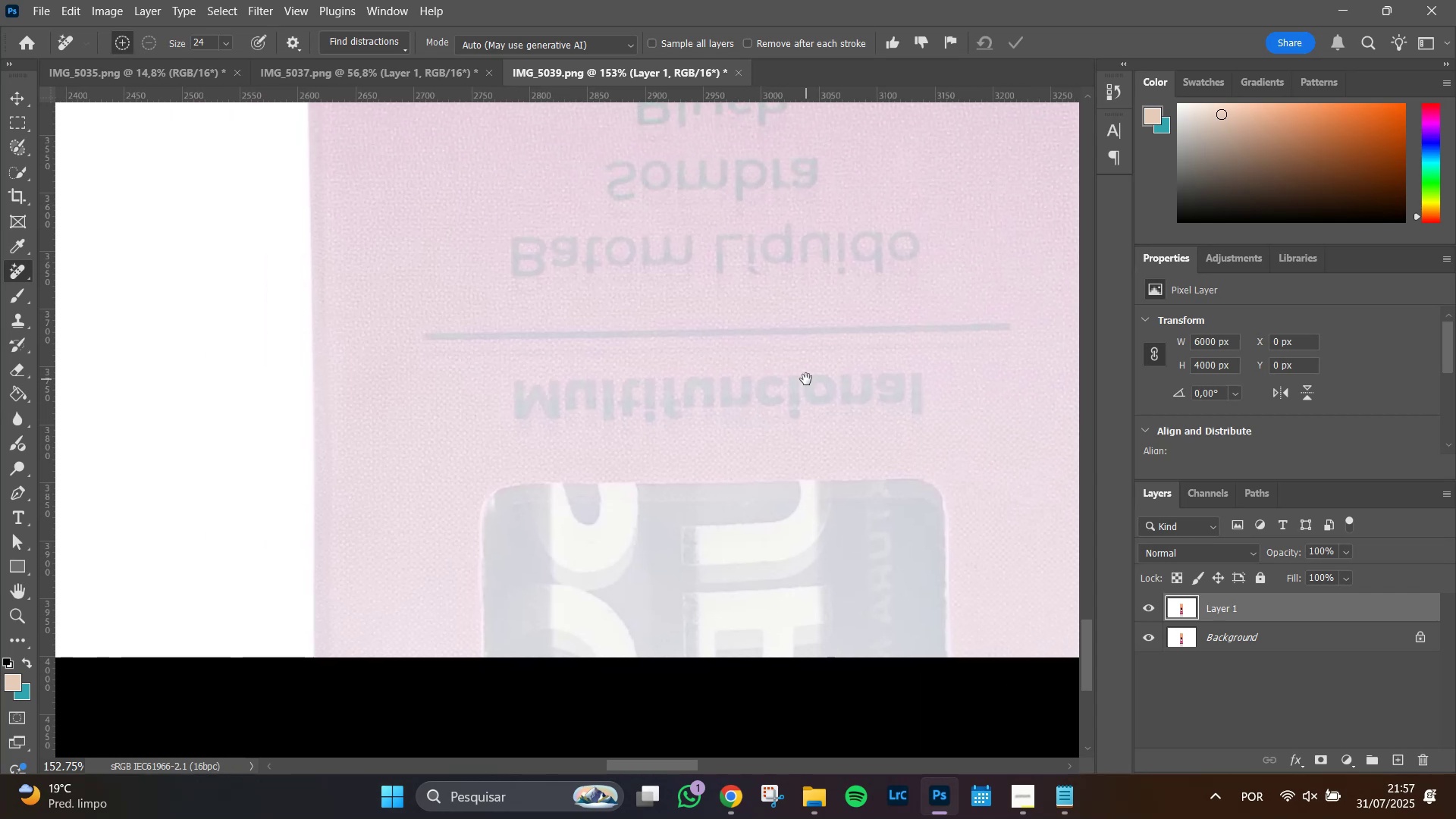 
key(Space)
 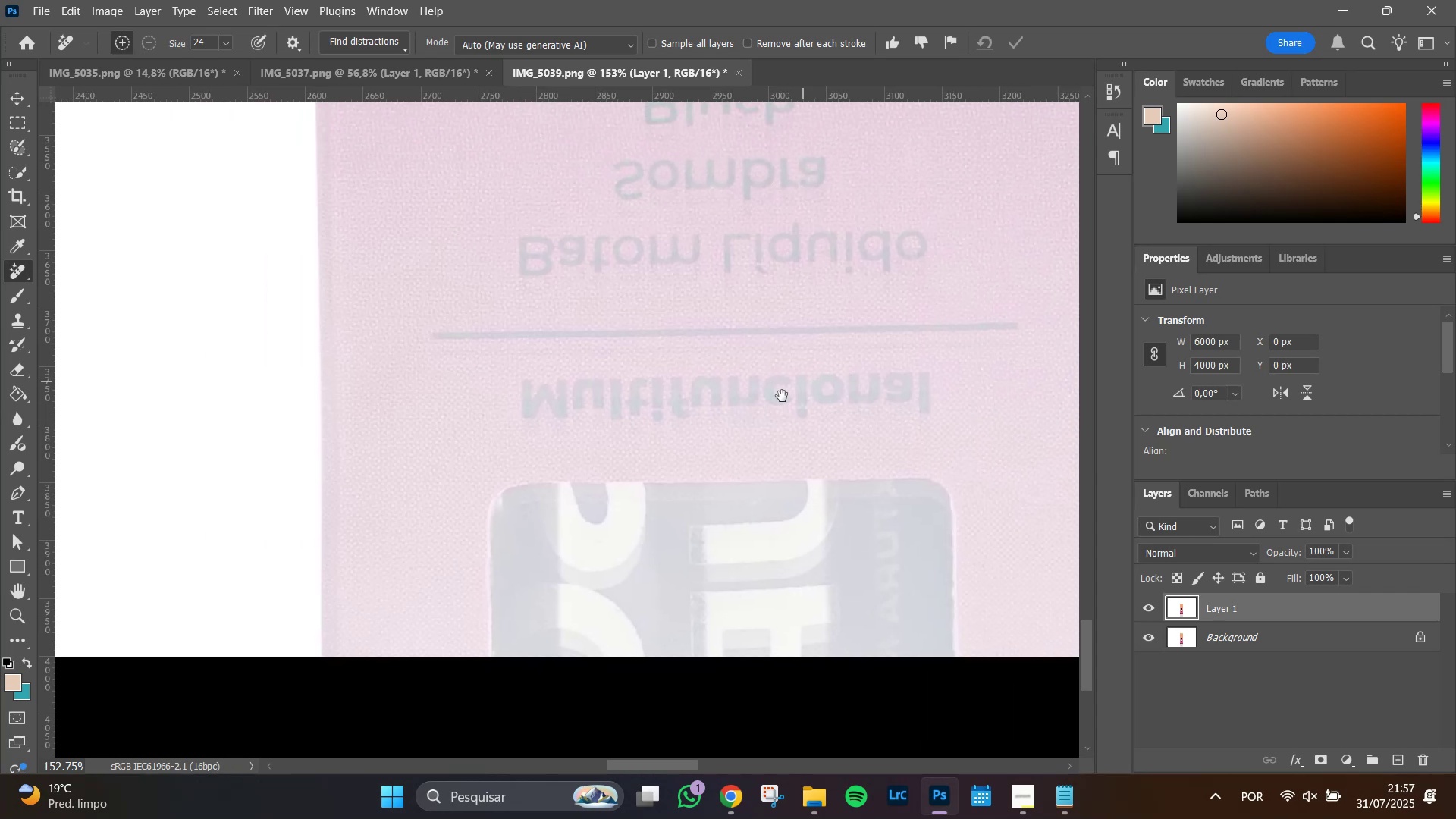 
key(Space)
 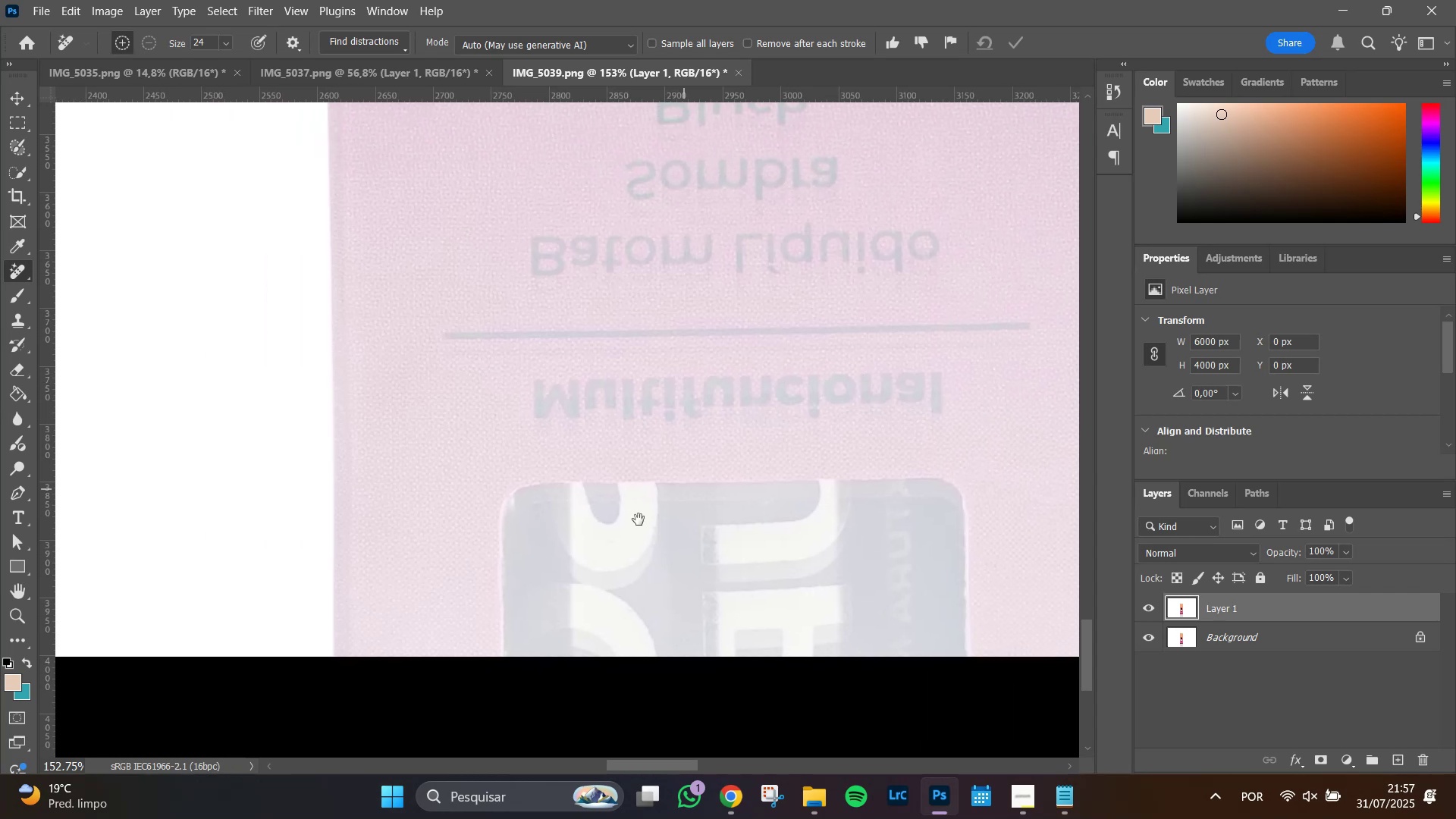 
hold_key(key=AltLeft, duration=1.51)
scroll: coordinate [539, 512], scroll_direction: up, amount: 11.0
 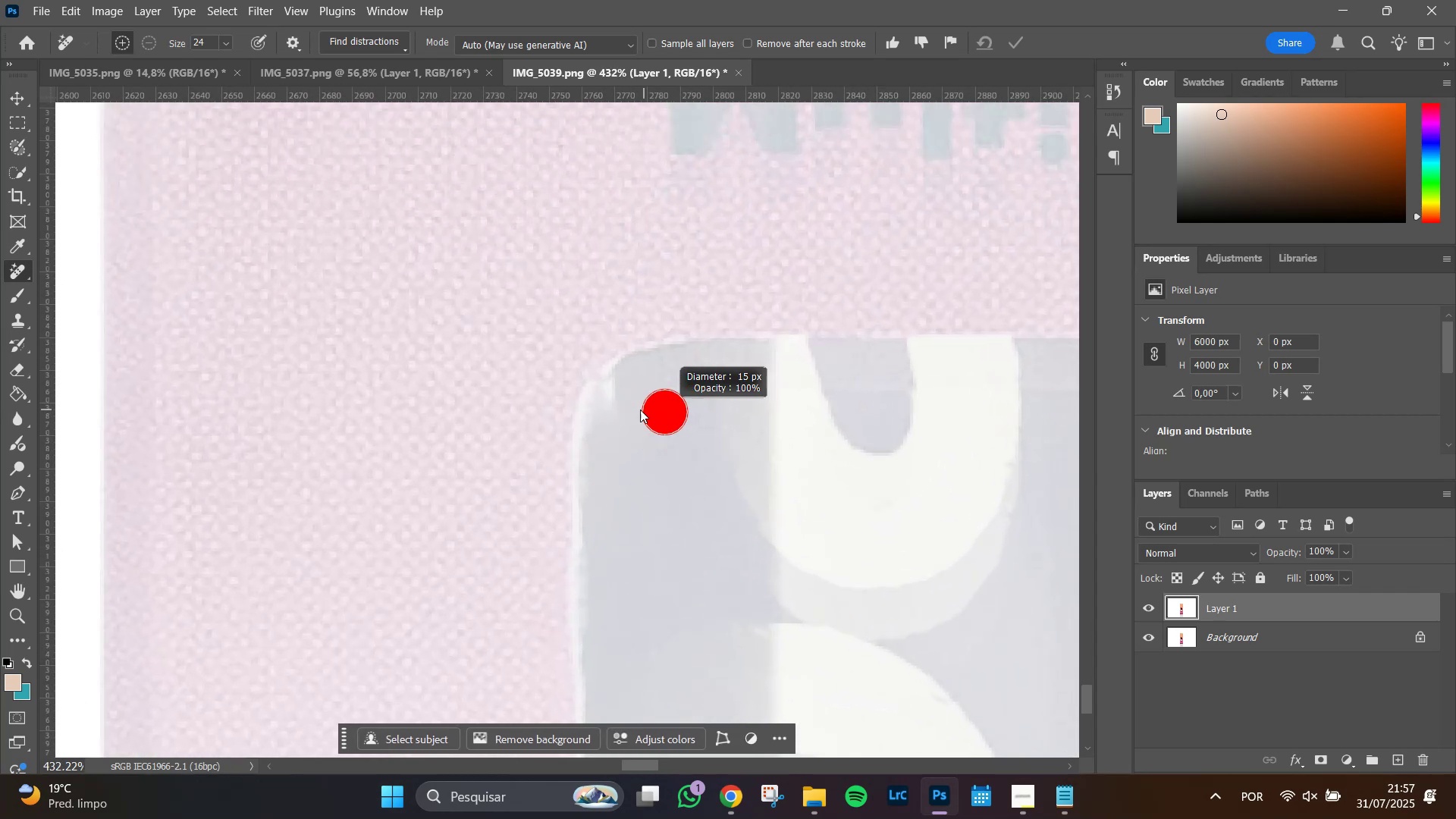 
key(Alt+AltLeft)
 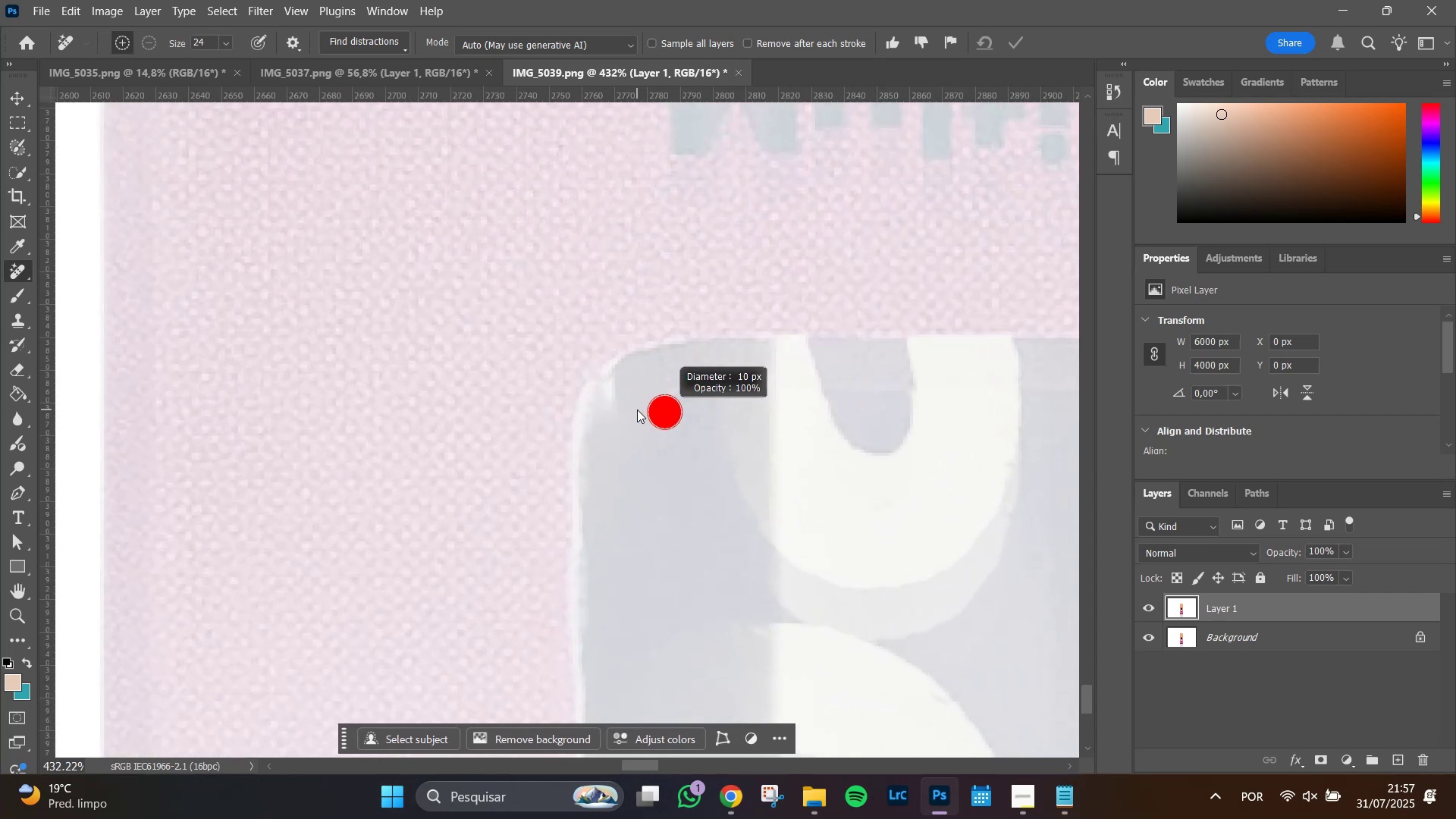 
key(Alt+AltLeft)
 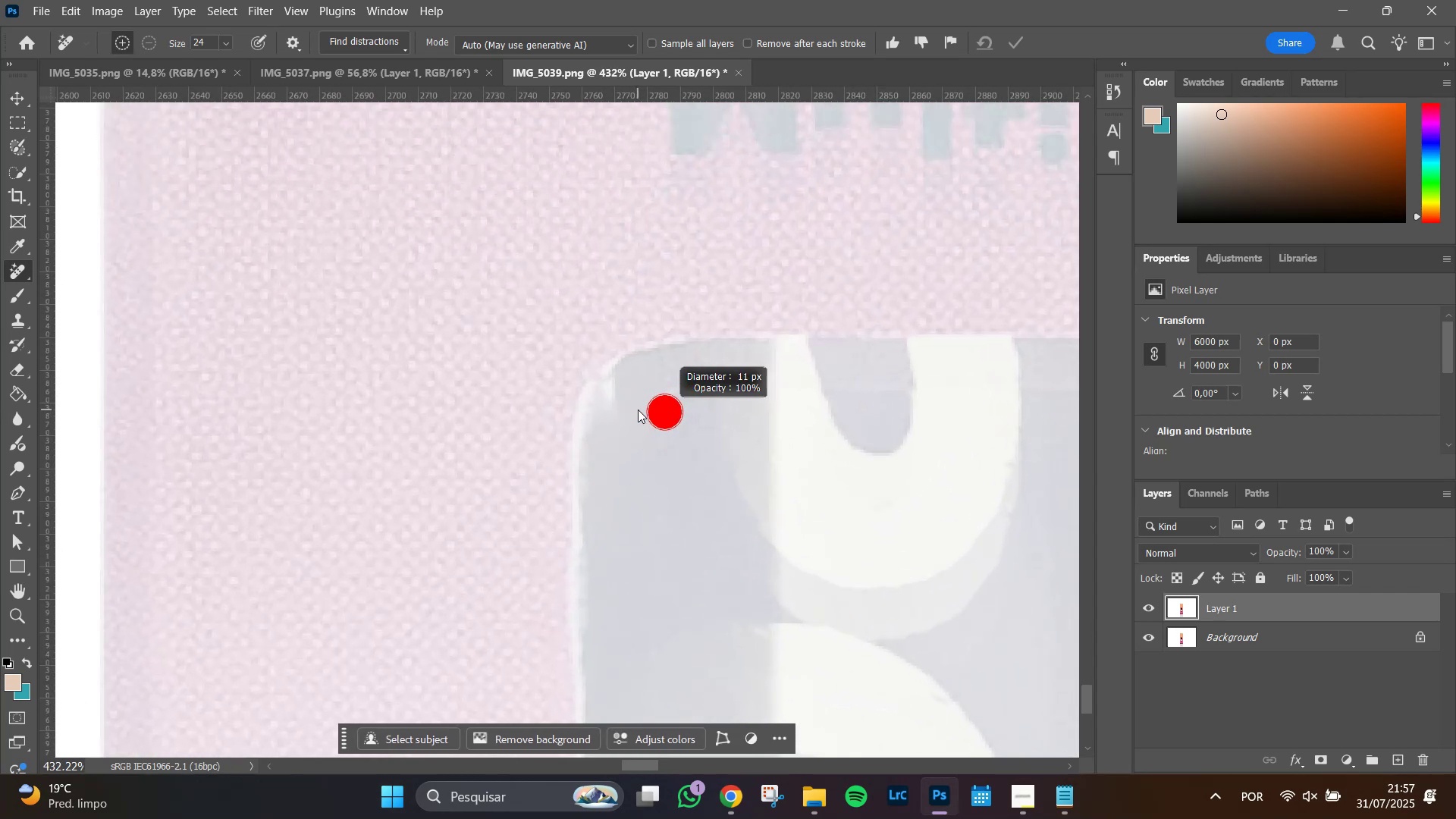 
key(Alt+AltLeft)
 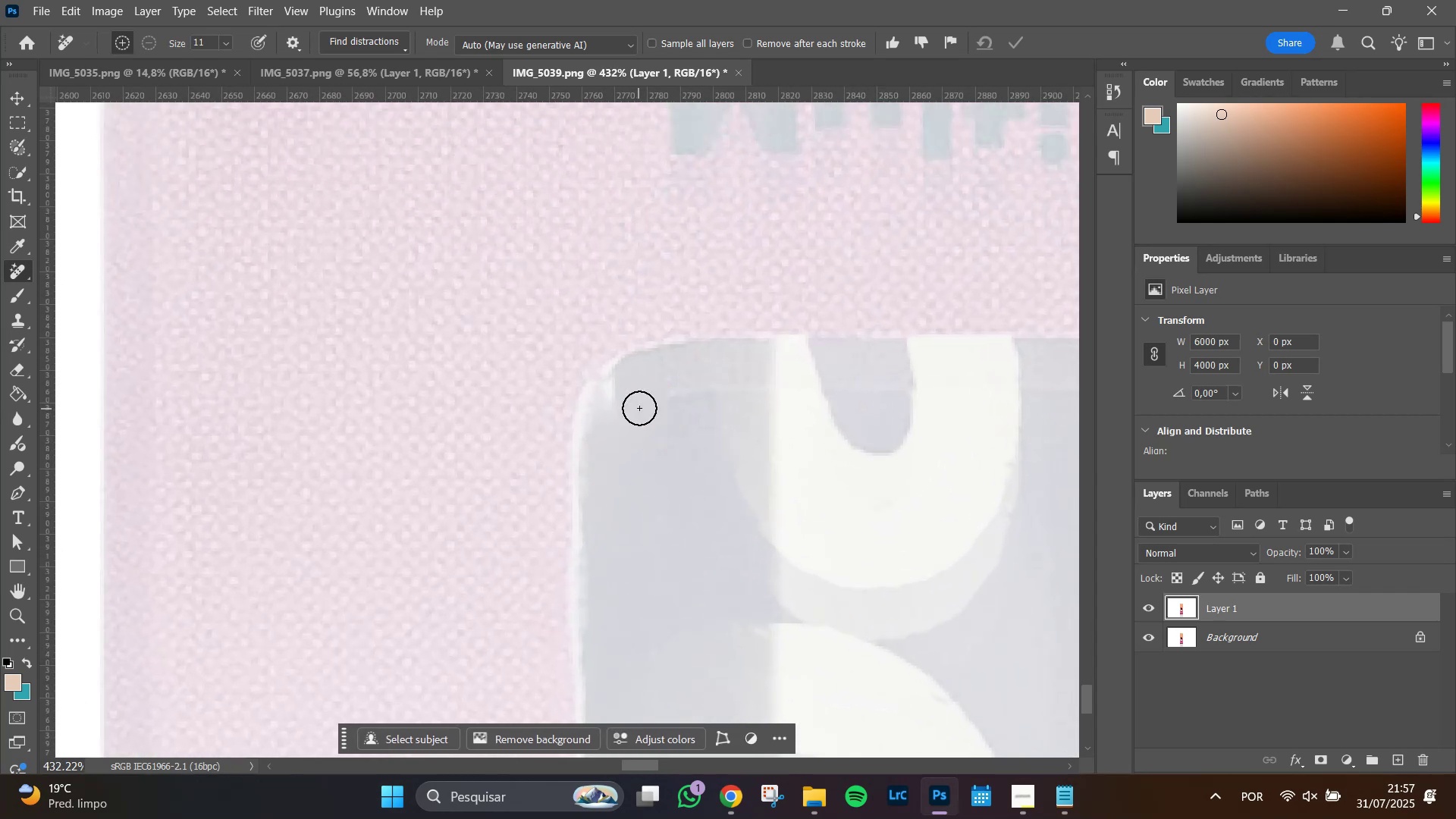 
key(Alt+AltLeft)
 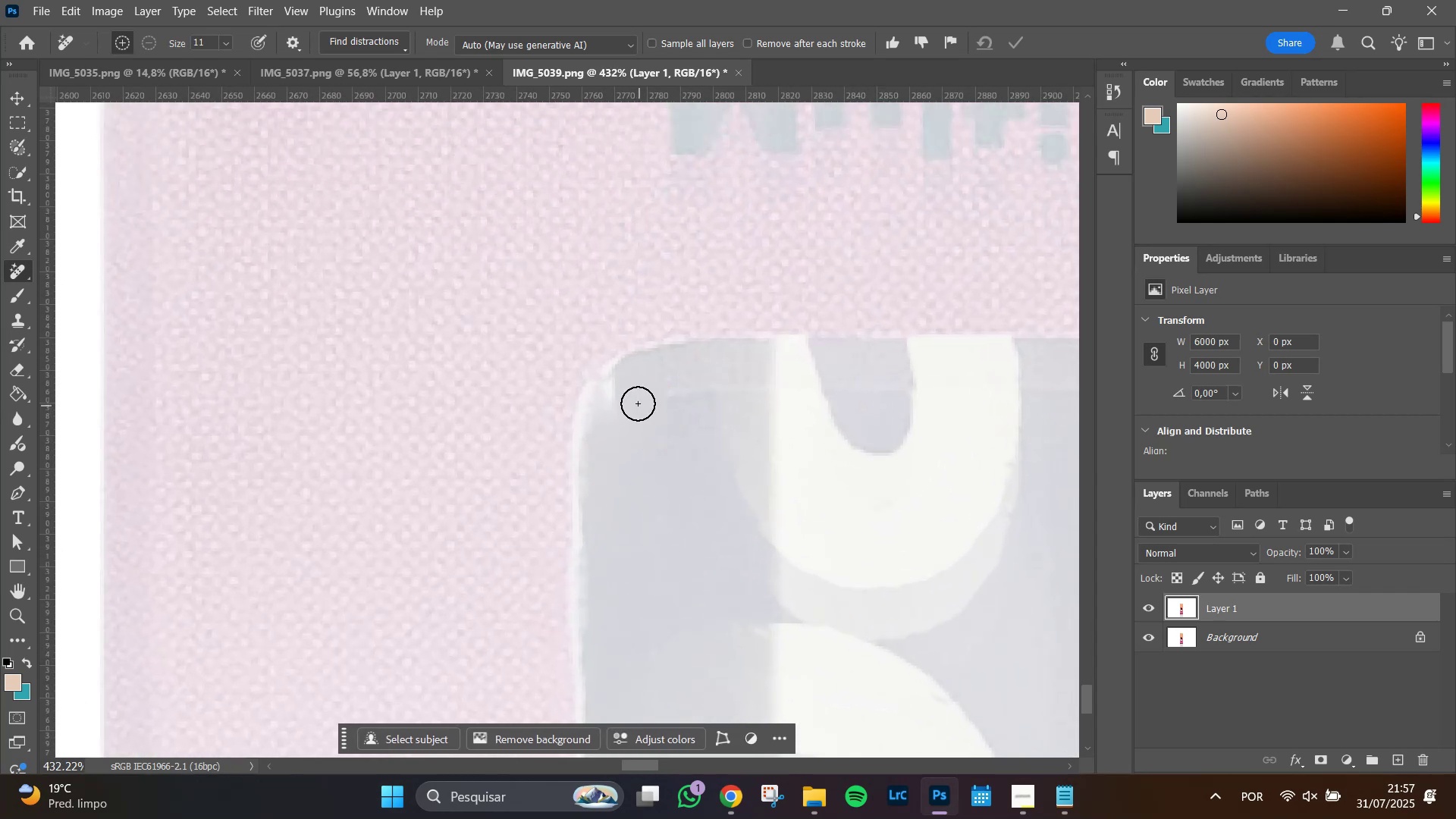 
key(Alt+AltLeft)
 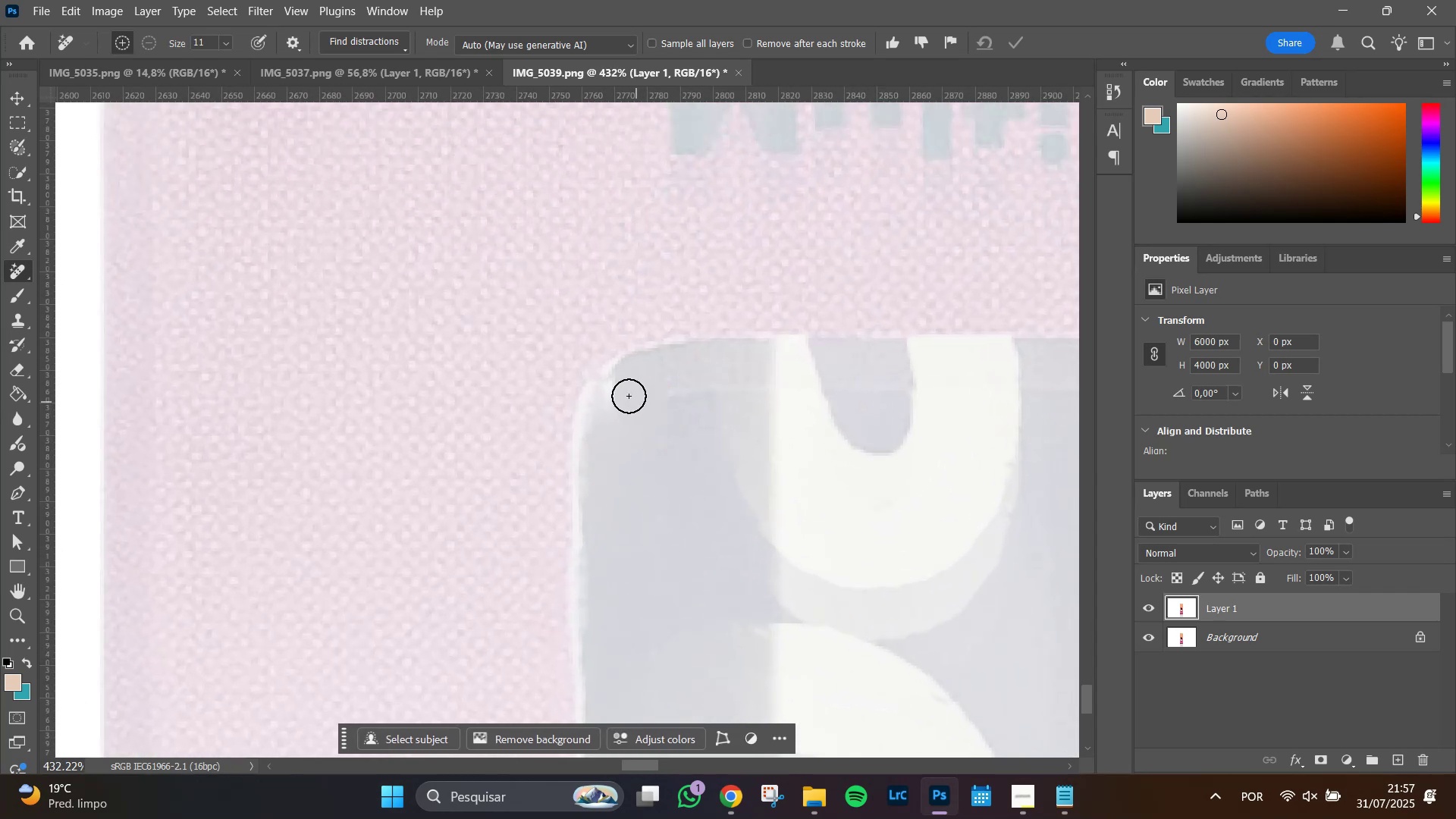 
key(Alt+AltLeft)
 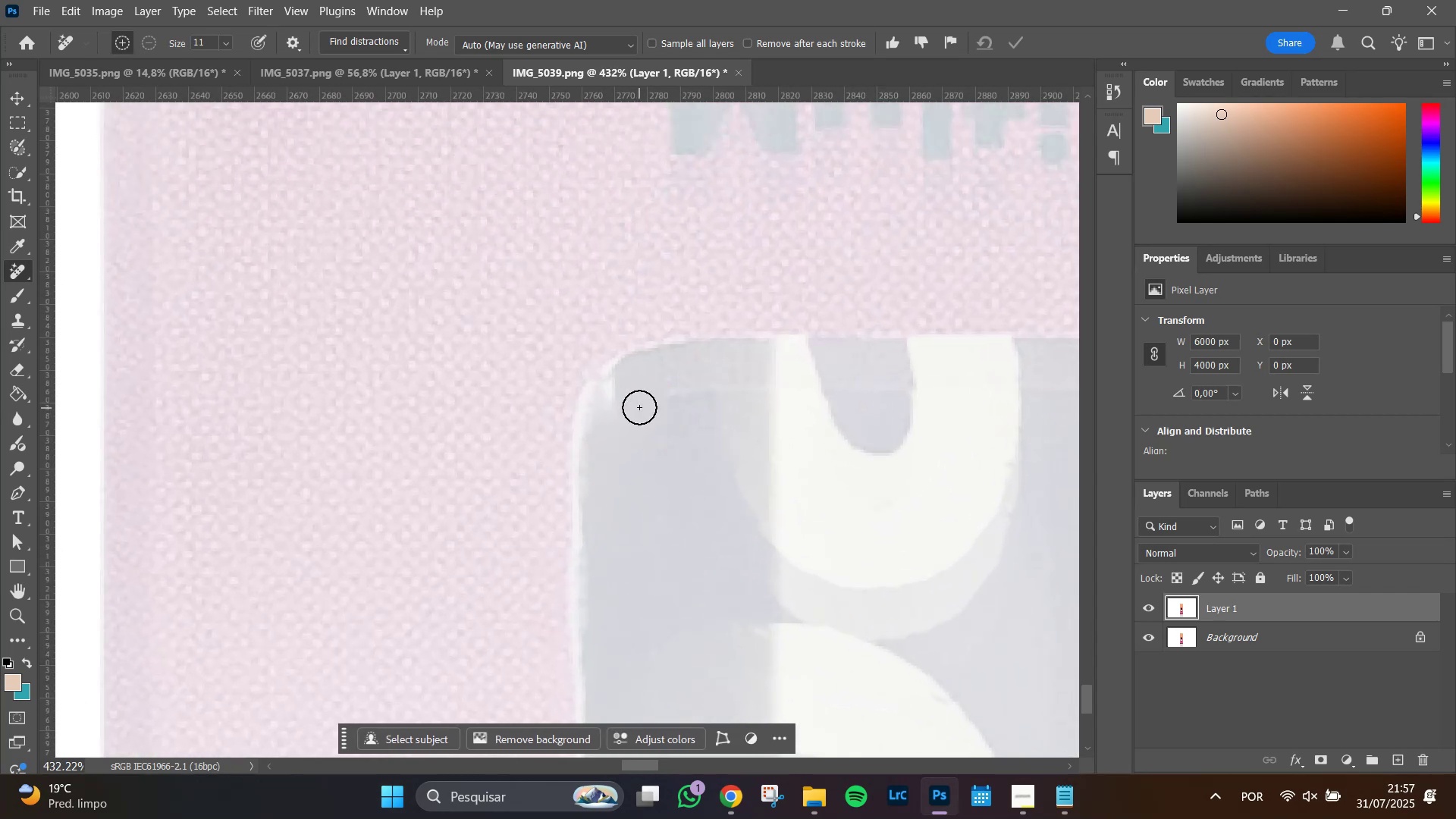 
key(Alt+AltLeft)
 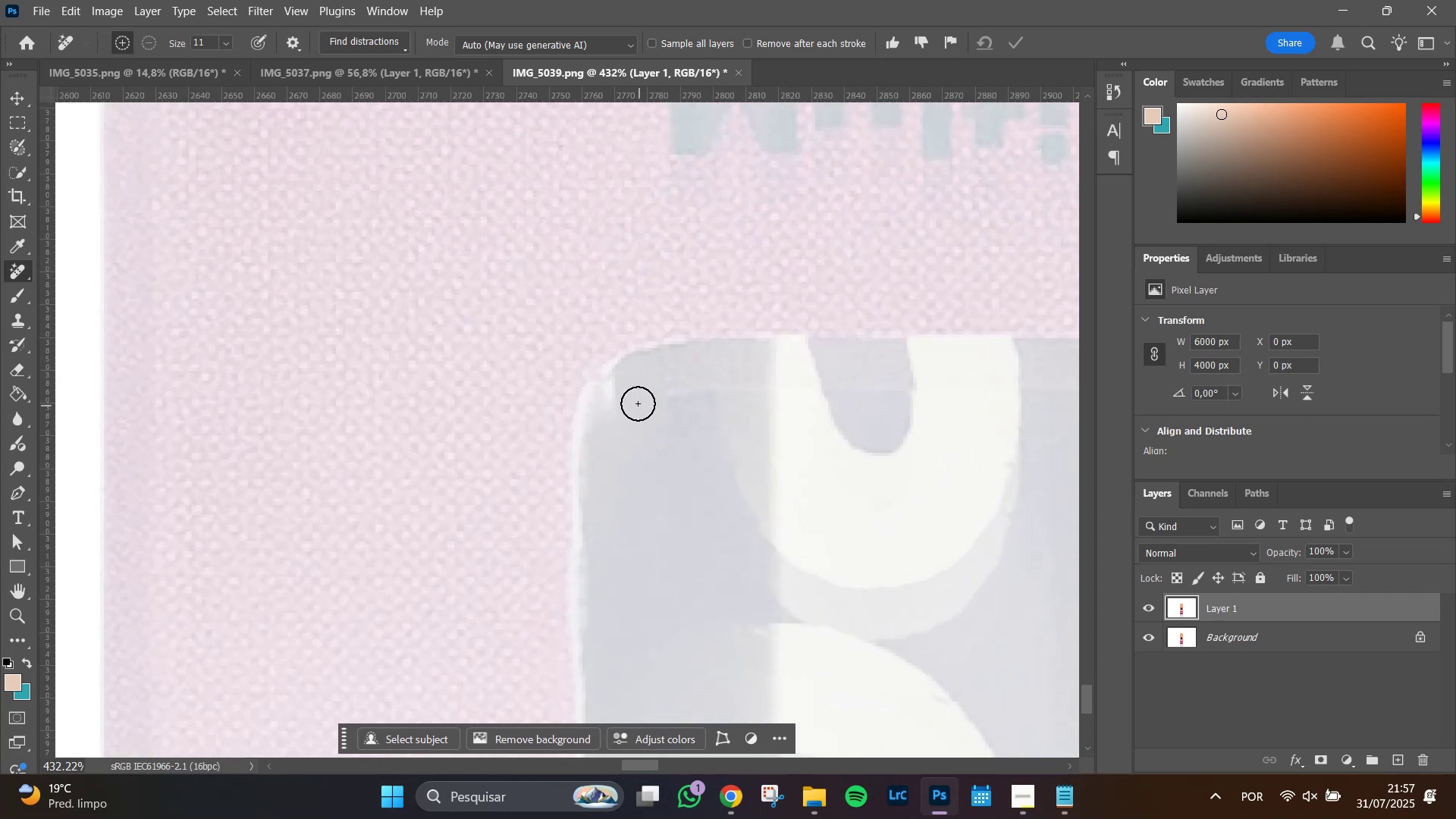 
key(Alt+AltLeft)
 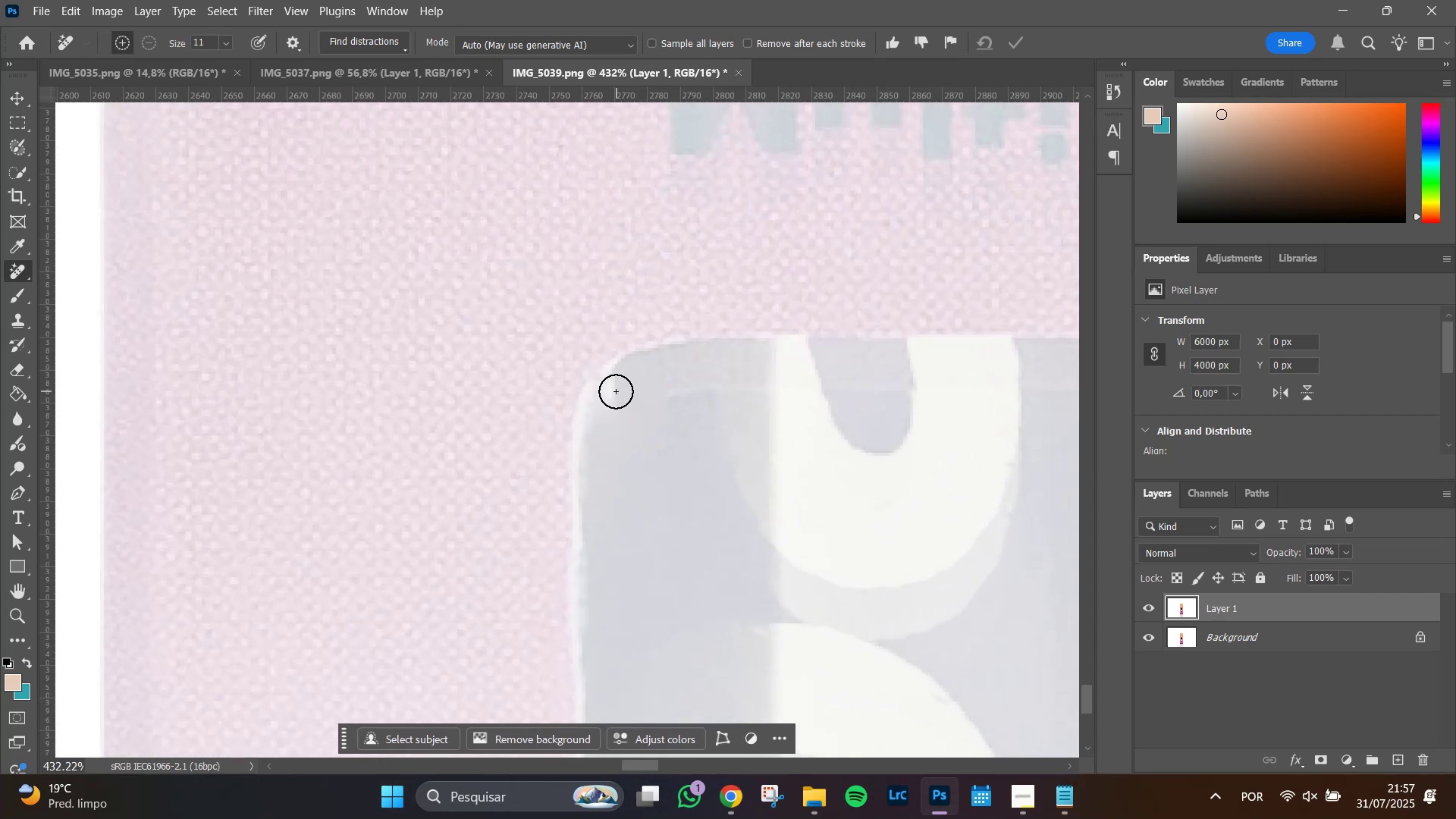 
left_click_drag(start_coordinate=[617, 391], to_coordinate=[612, 402])
 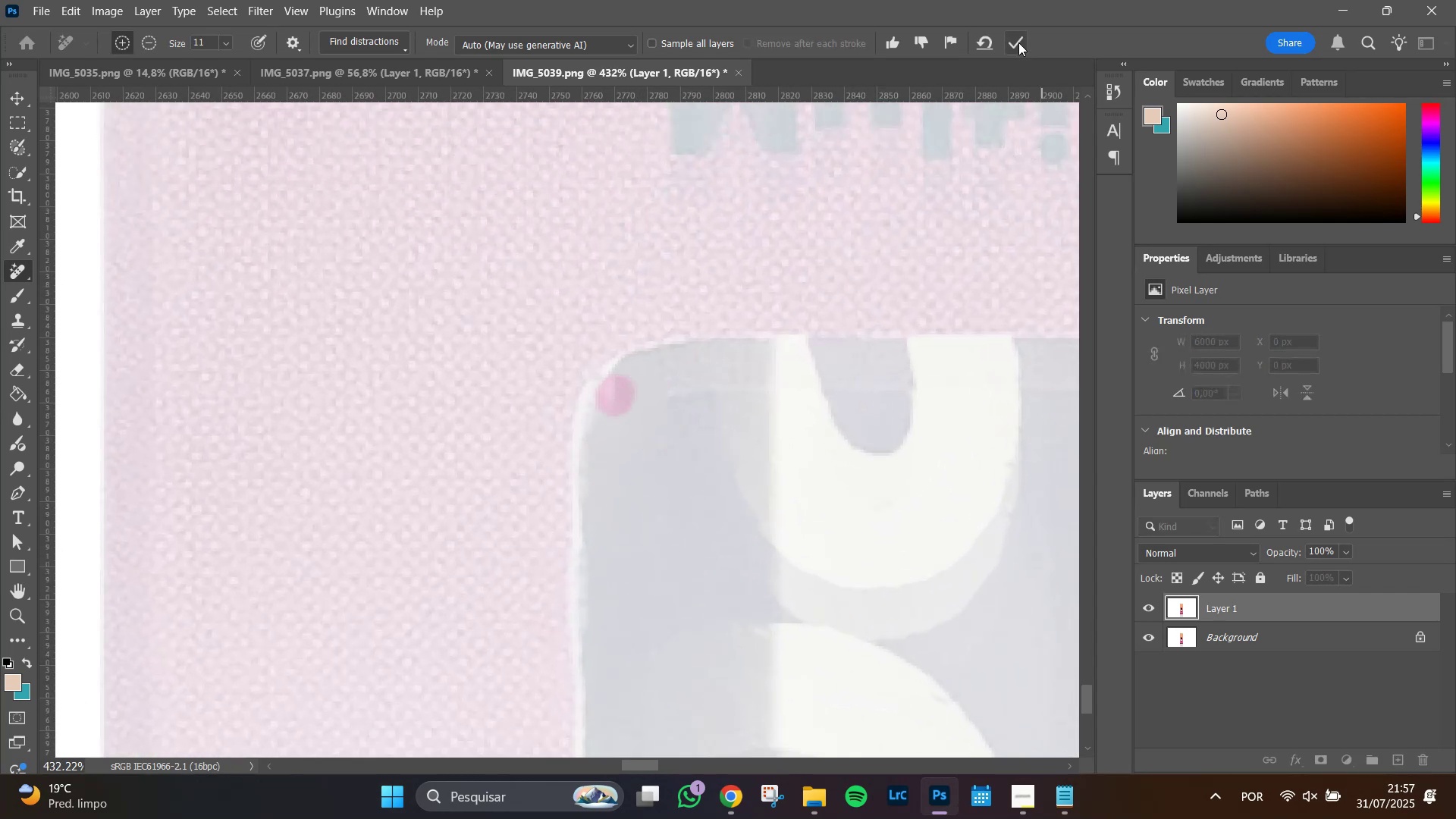 
left_click([1018, 36])
 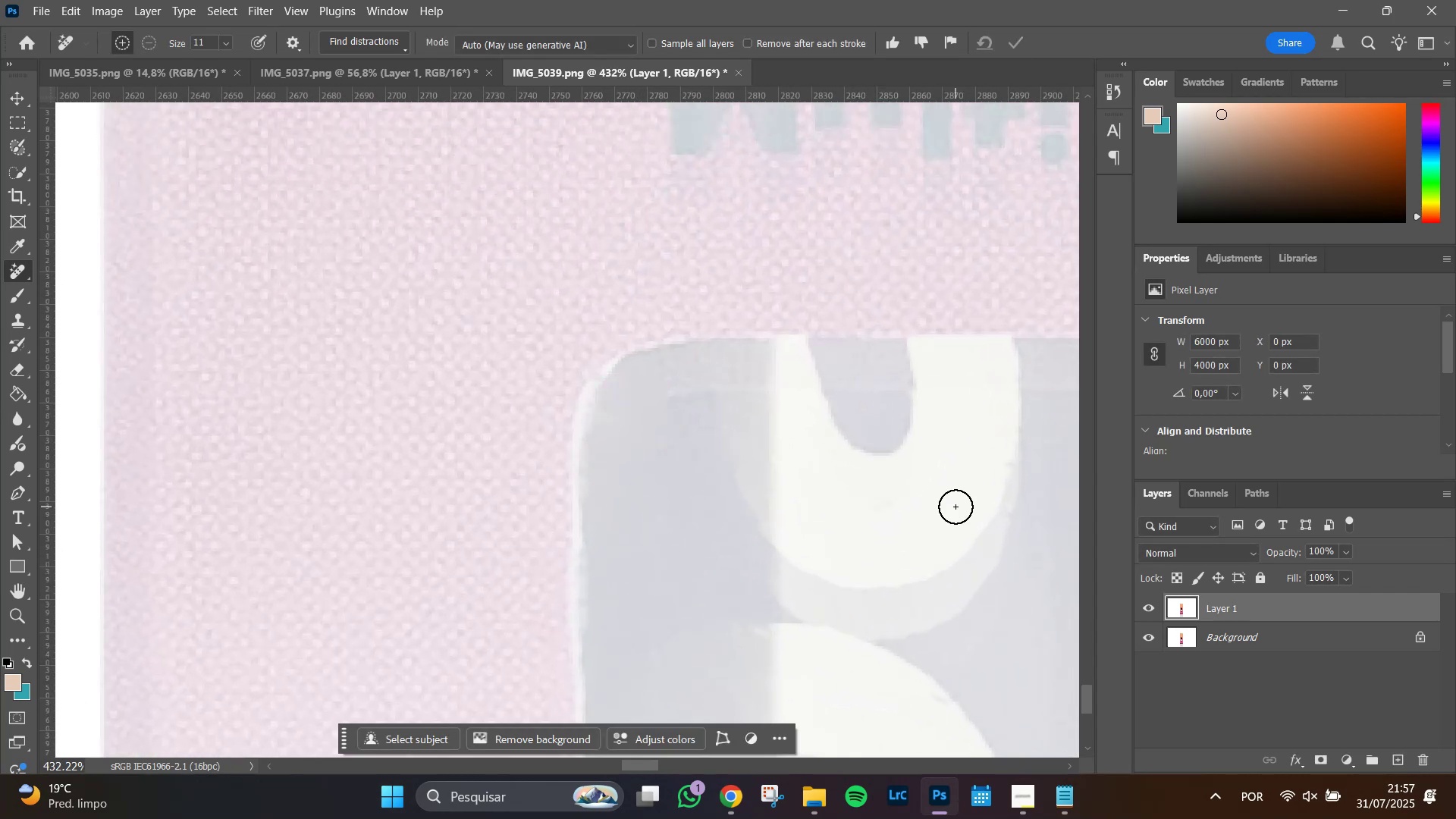 
hold_key(key=AltLeft, duration=0.57)
scroll: coordinate [717, 571], scroll_direction: down, amount: 9.0
 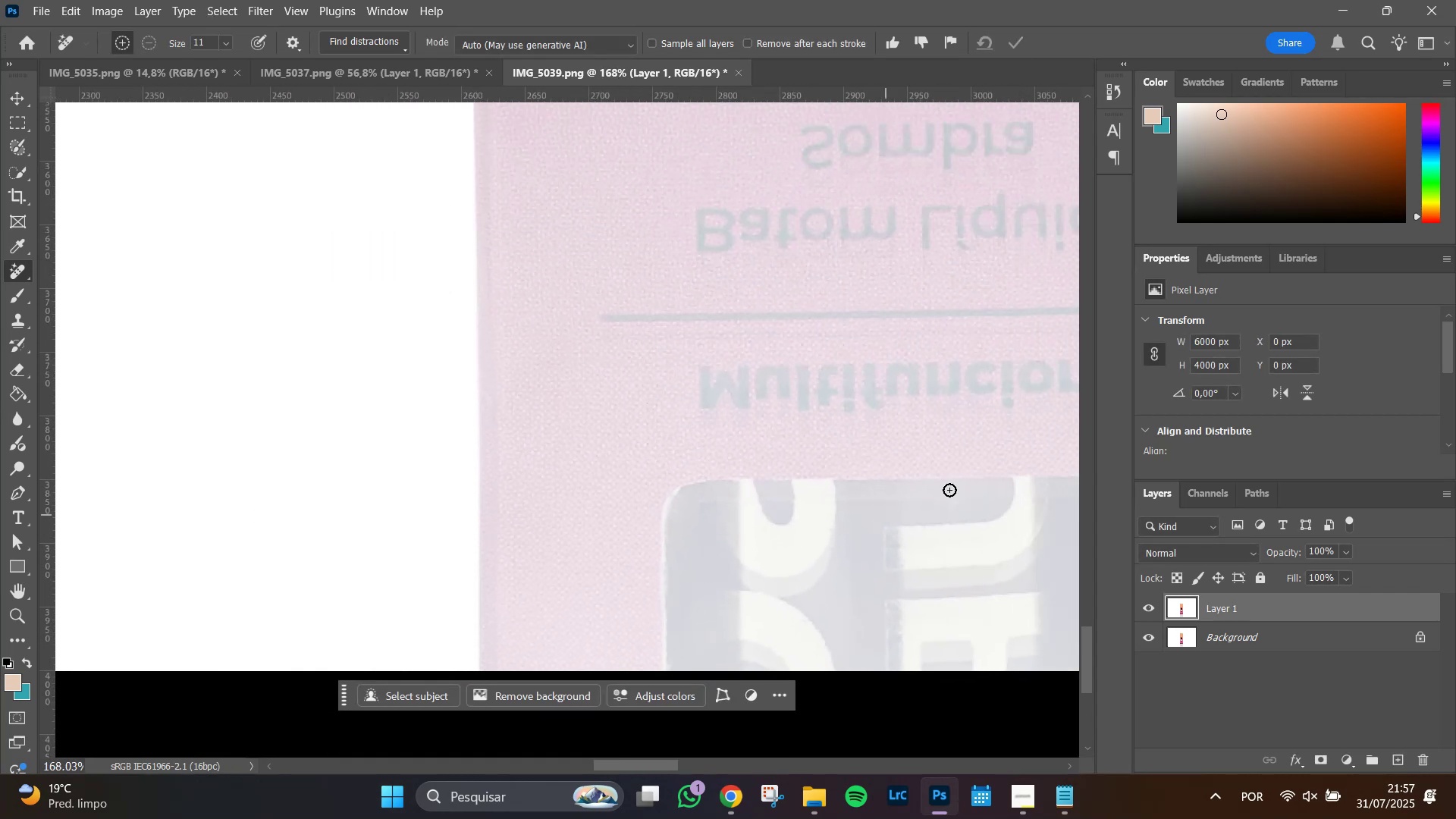 
hold_key(key=Space, duration=1.31)
 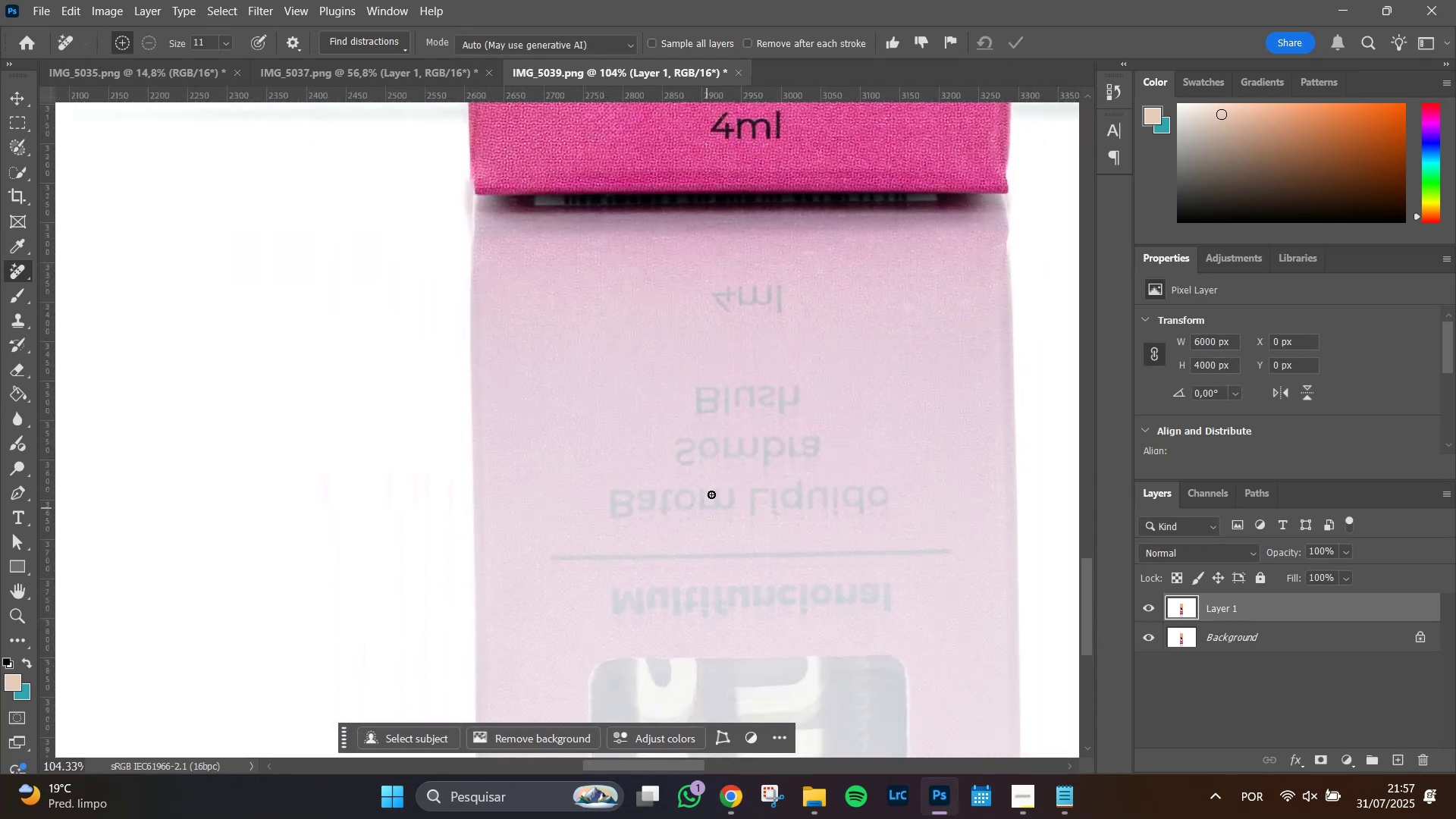 
left_click_drag(start_coordinate=[868, 269], to_coordinate=[720, 535])
 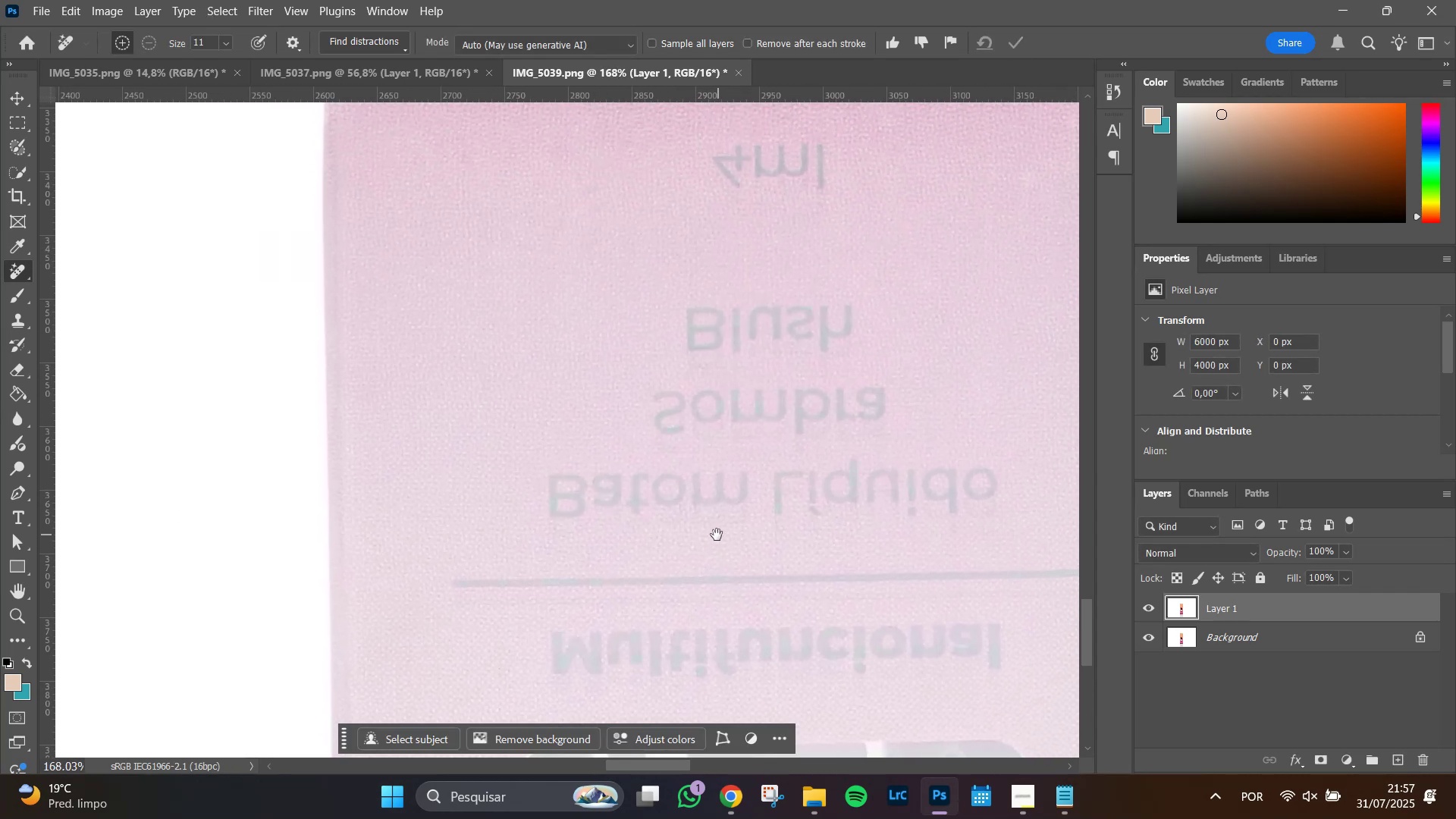 
hold_key(key=AltLeft, duration=0.44)
scroll: coordinate [712, 516], scroll_direction: down, amount: 5.0
 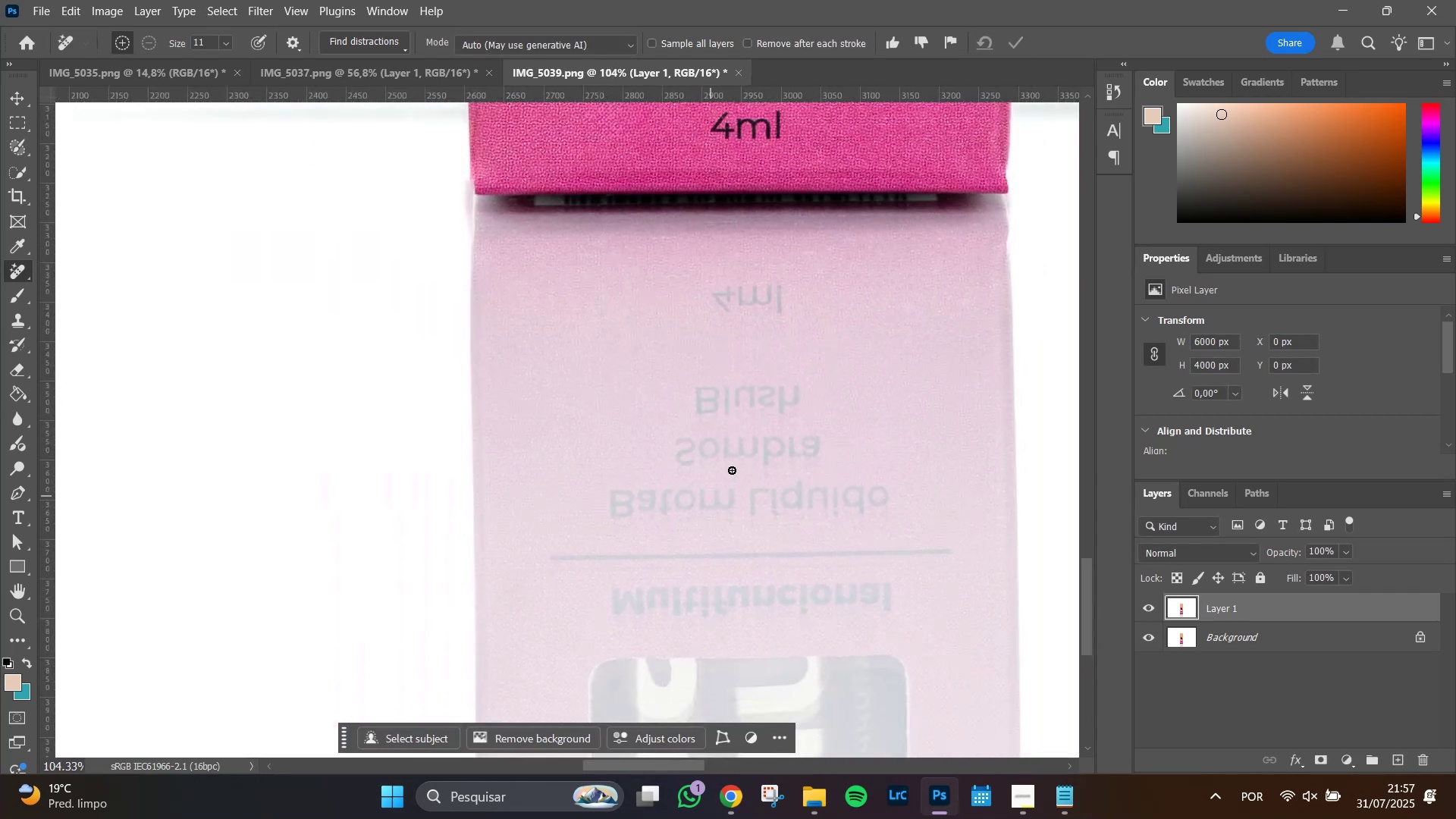 
hold_key(key=Space, duration=1.33)
 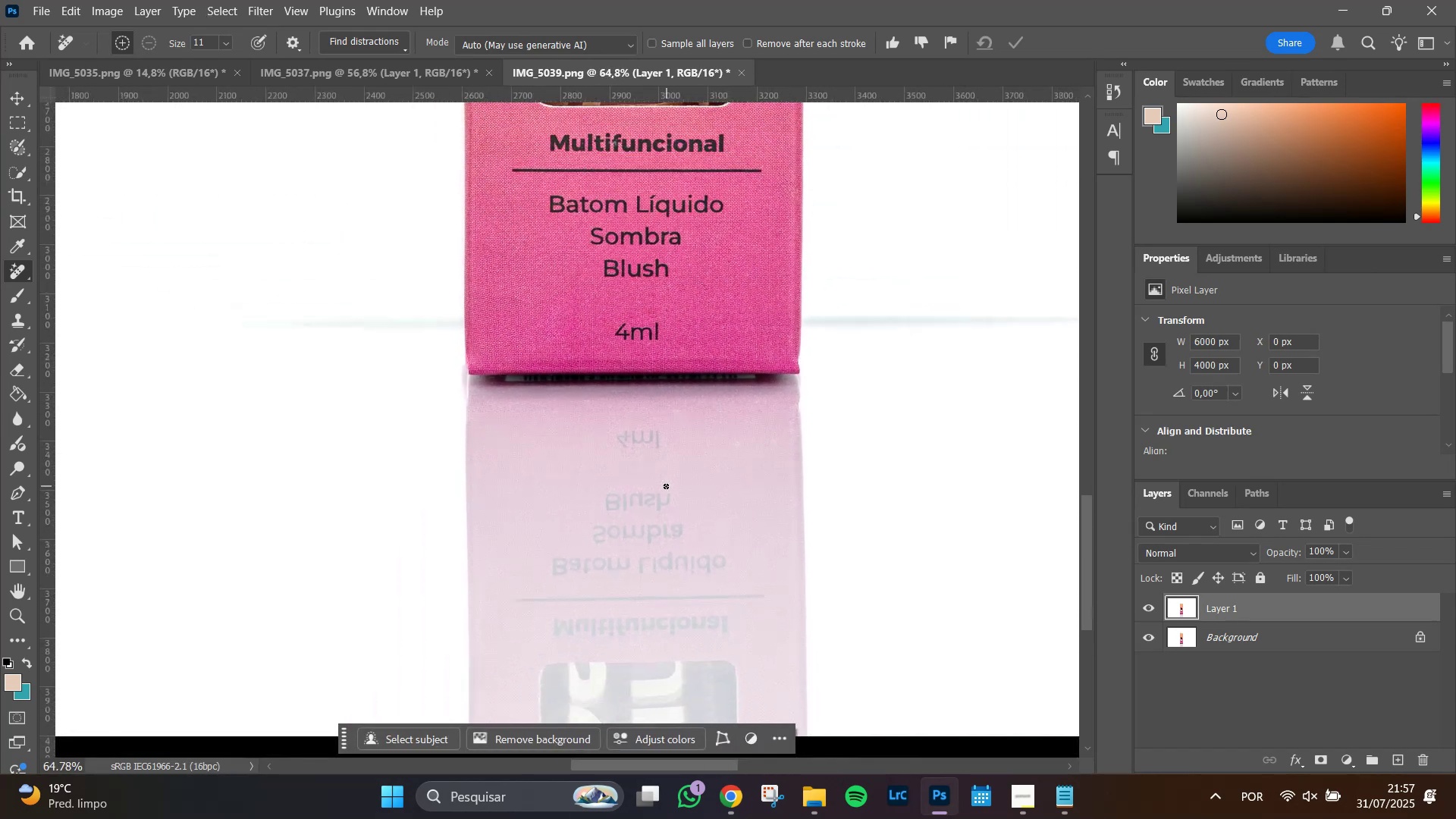 
left_click_drag(start_coordinate=[796, 375], to_coordinate=[669, 488])
 